 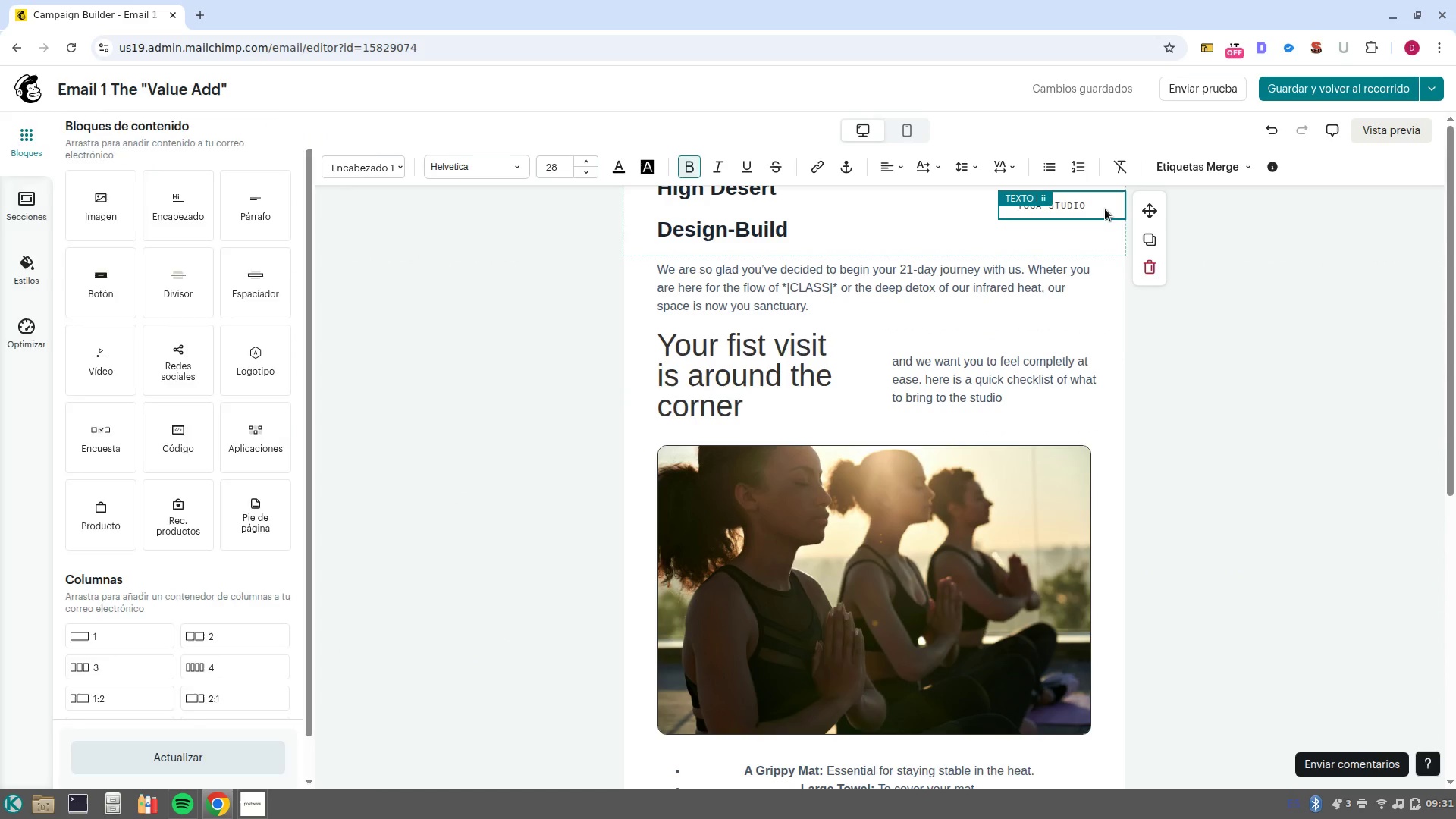 
left_click_drag(start_coordinate=[1096, 205], to_coordinate=[1085, 207])
 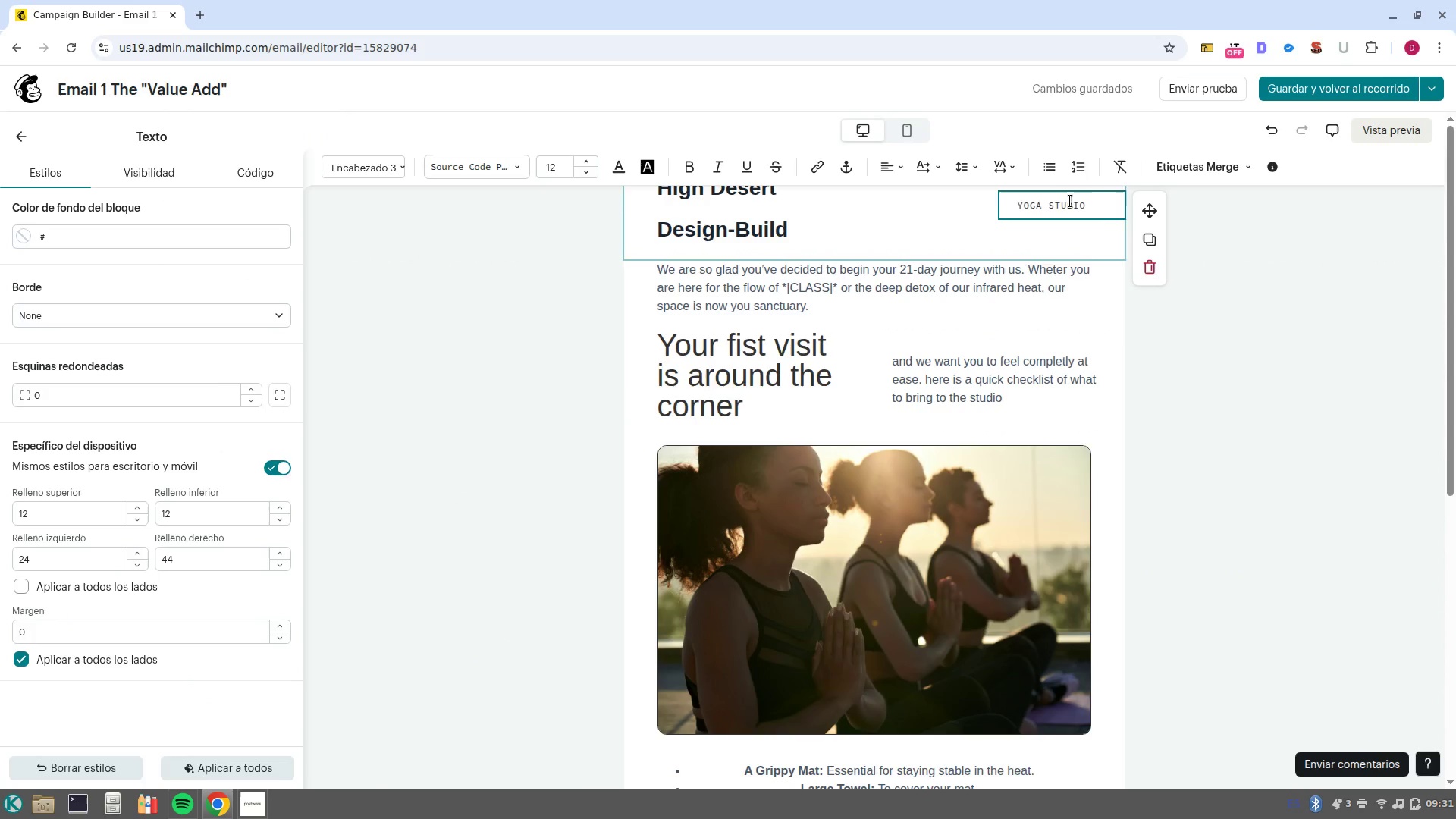 
double_click([1070, 201])
 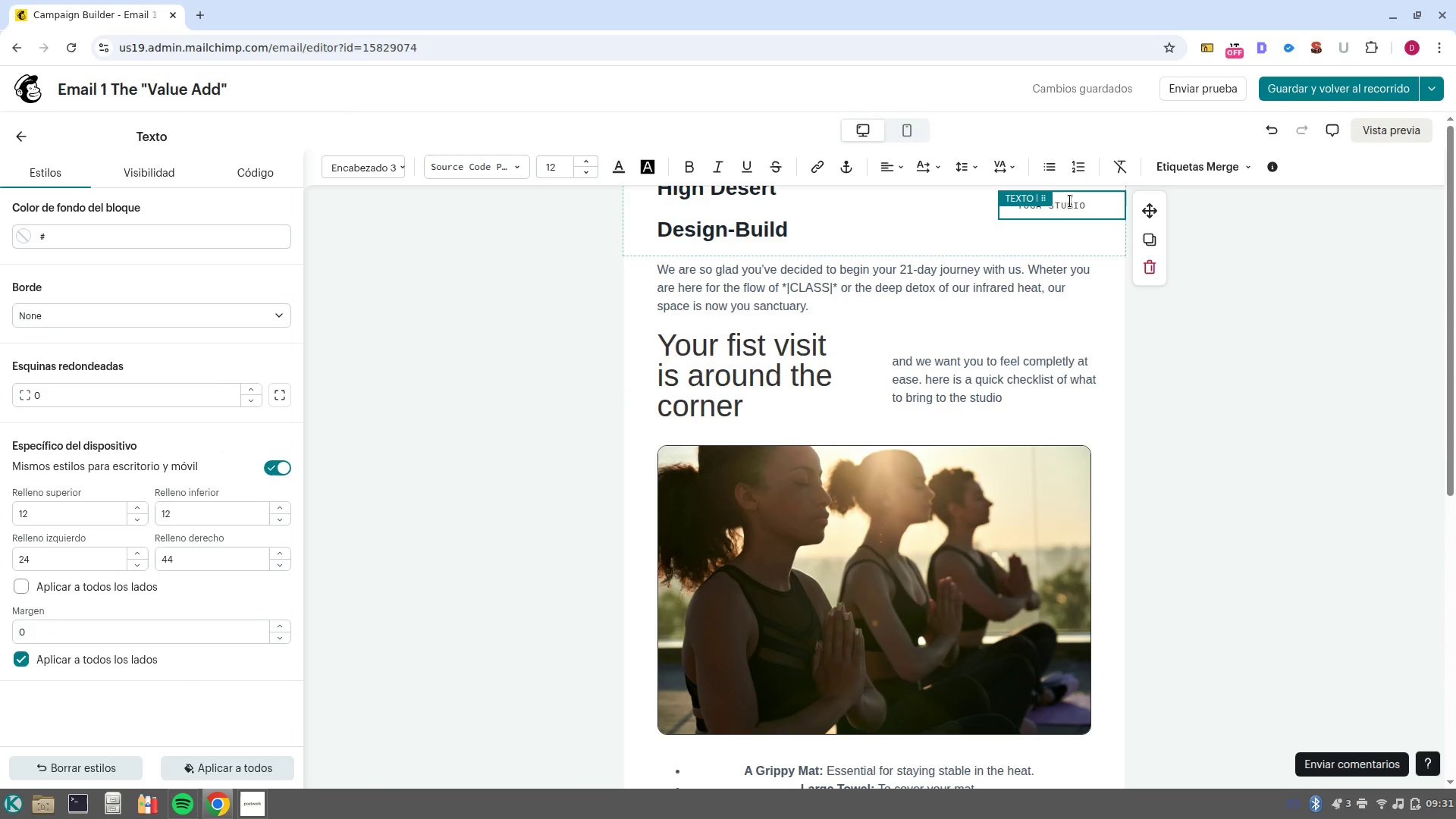 
triple_click([1070, 201])
 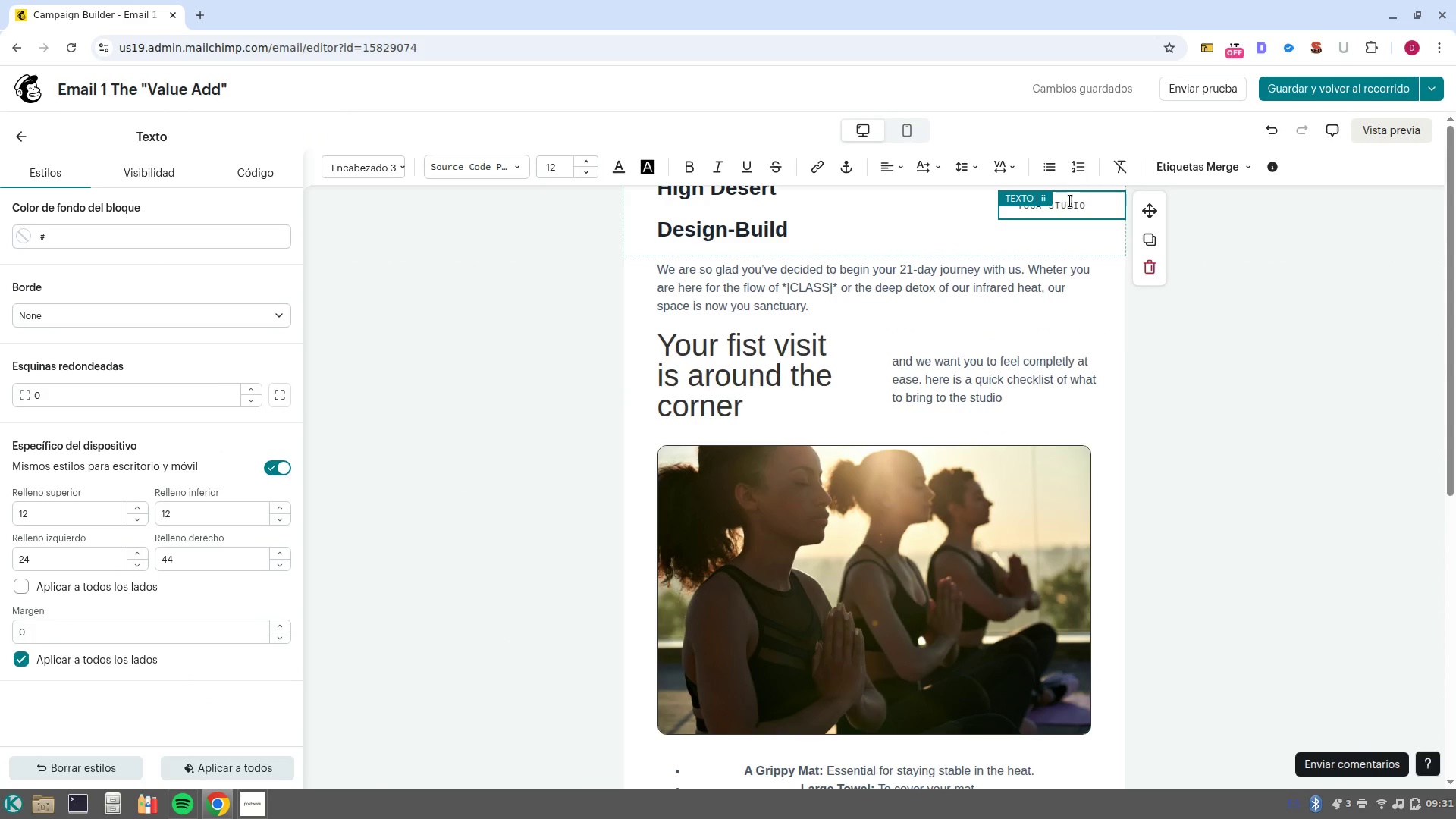 
triple_click([1070, 201])
 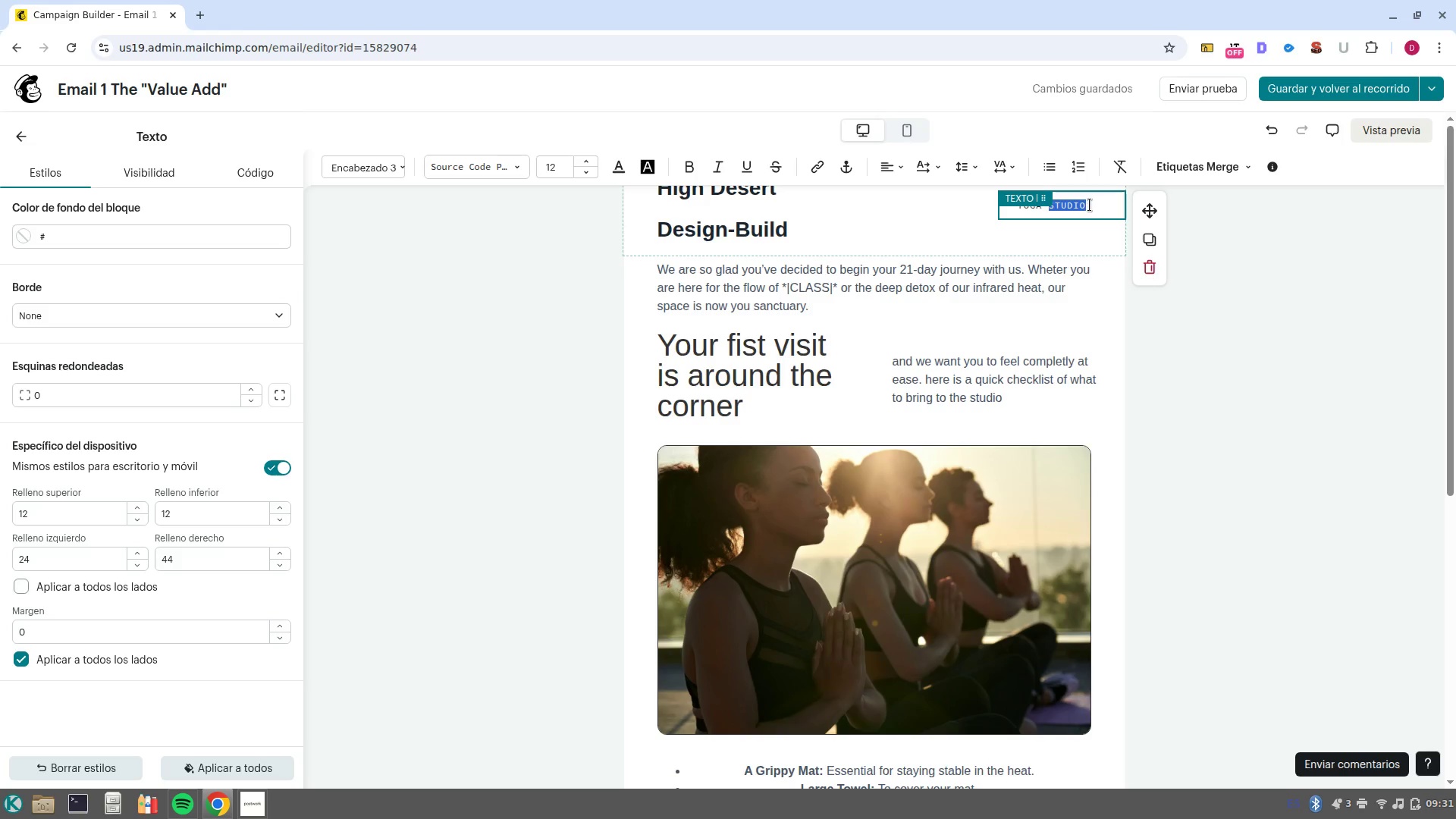 
left_click([1091, 205])
 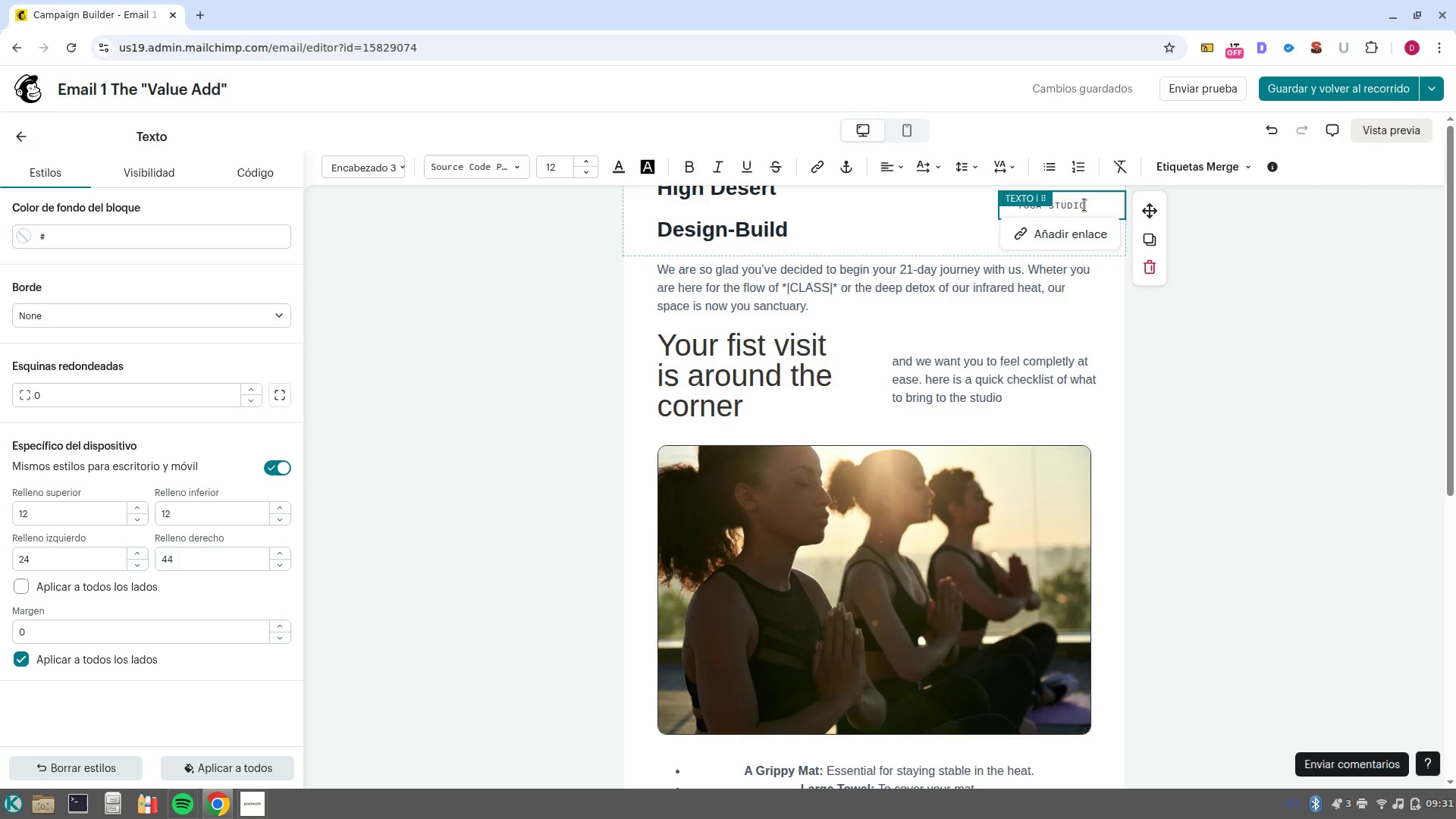 
left_click_drag(start_coordinate=[1087, 206], to_coordinate=[965, 205])
 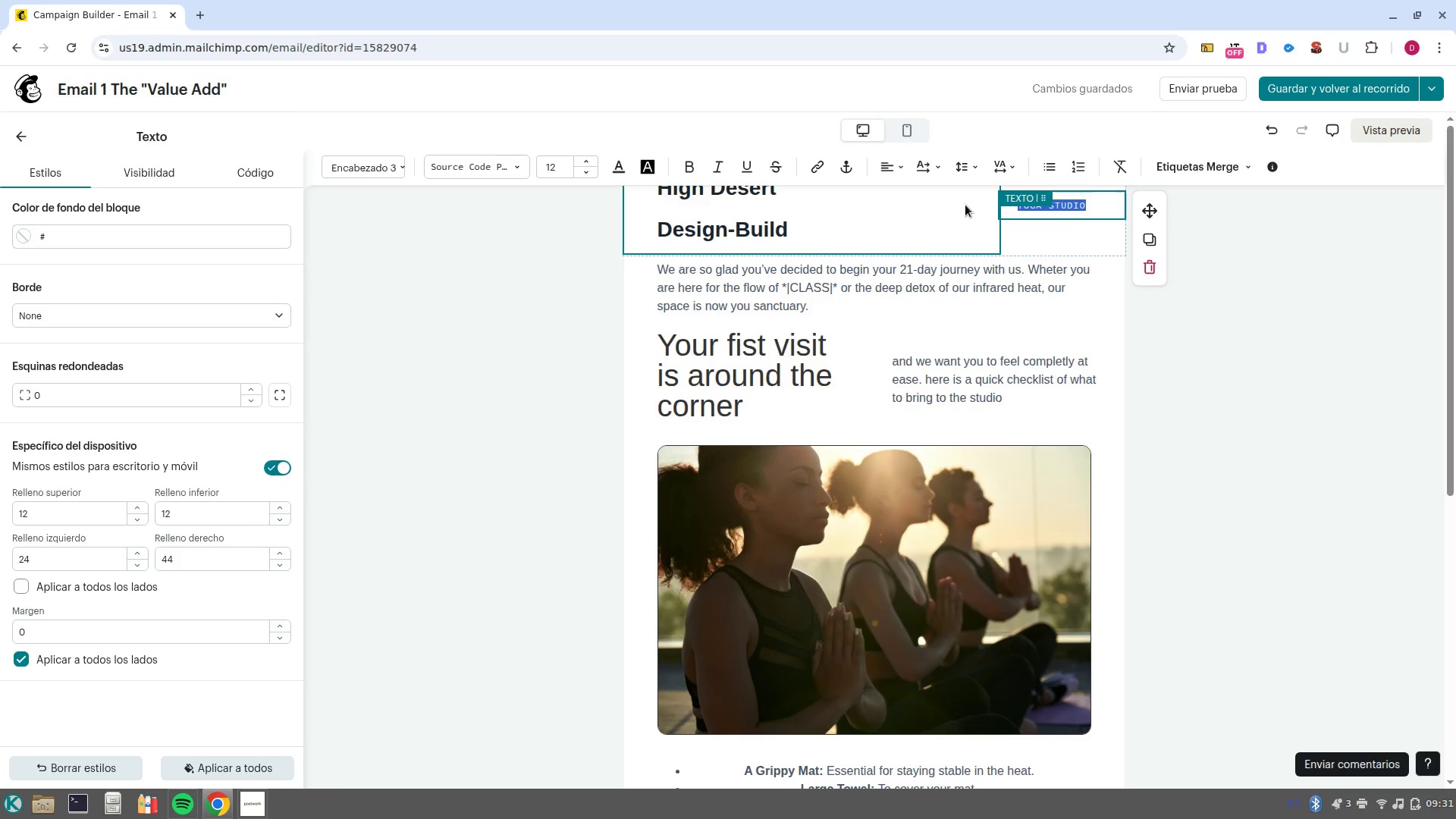 
type(Segi)
 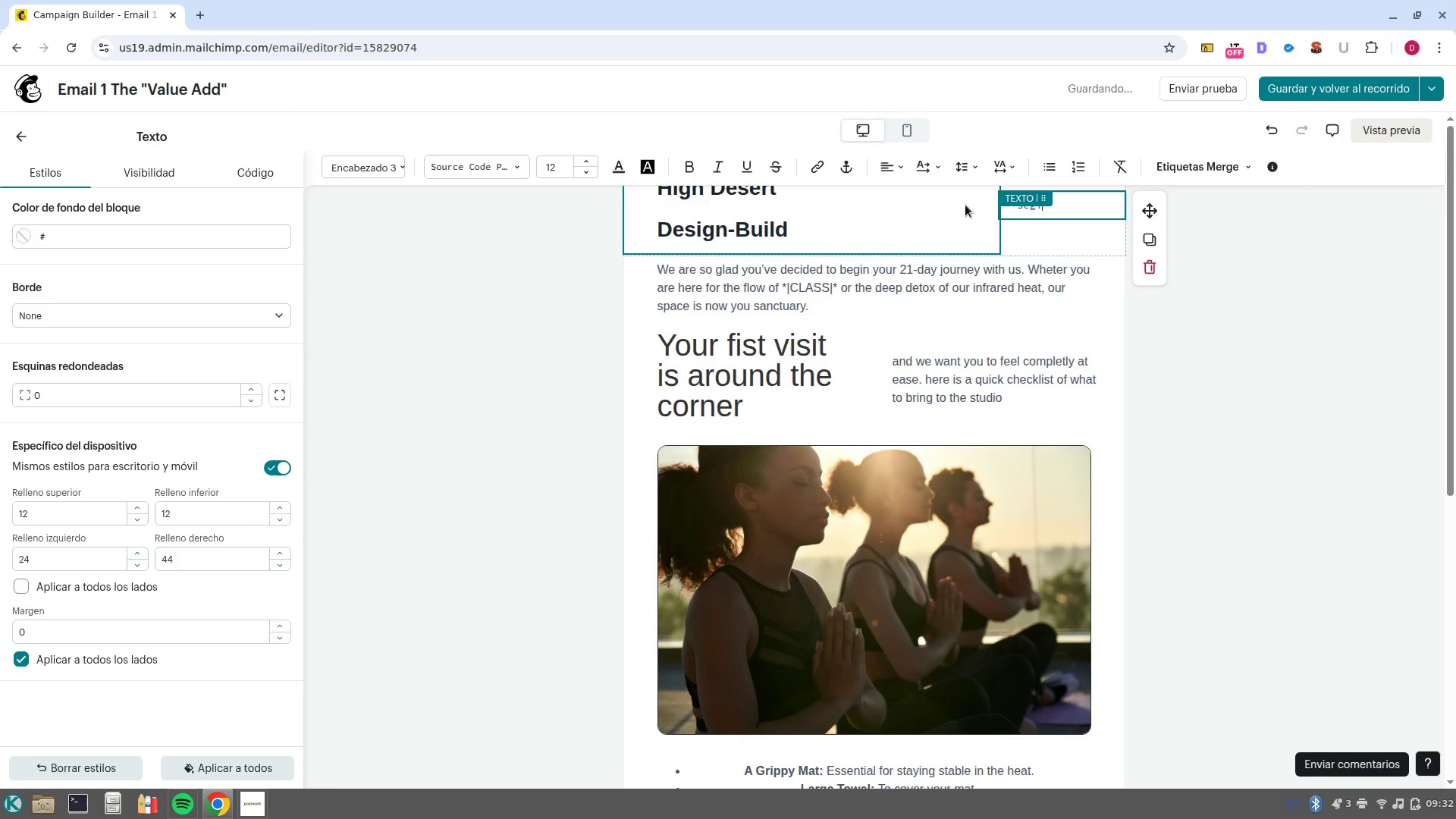 
left_click([1320, 446])
 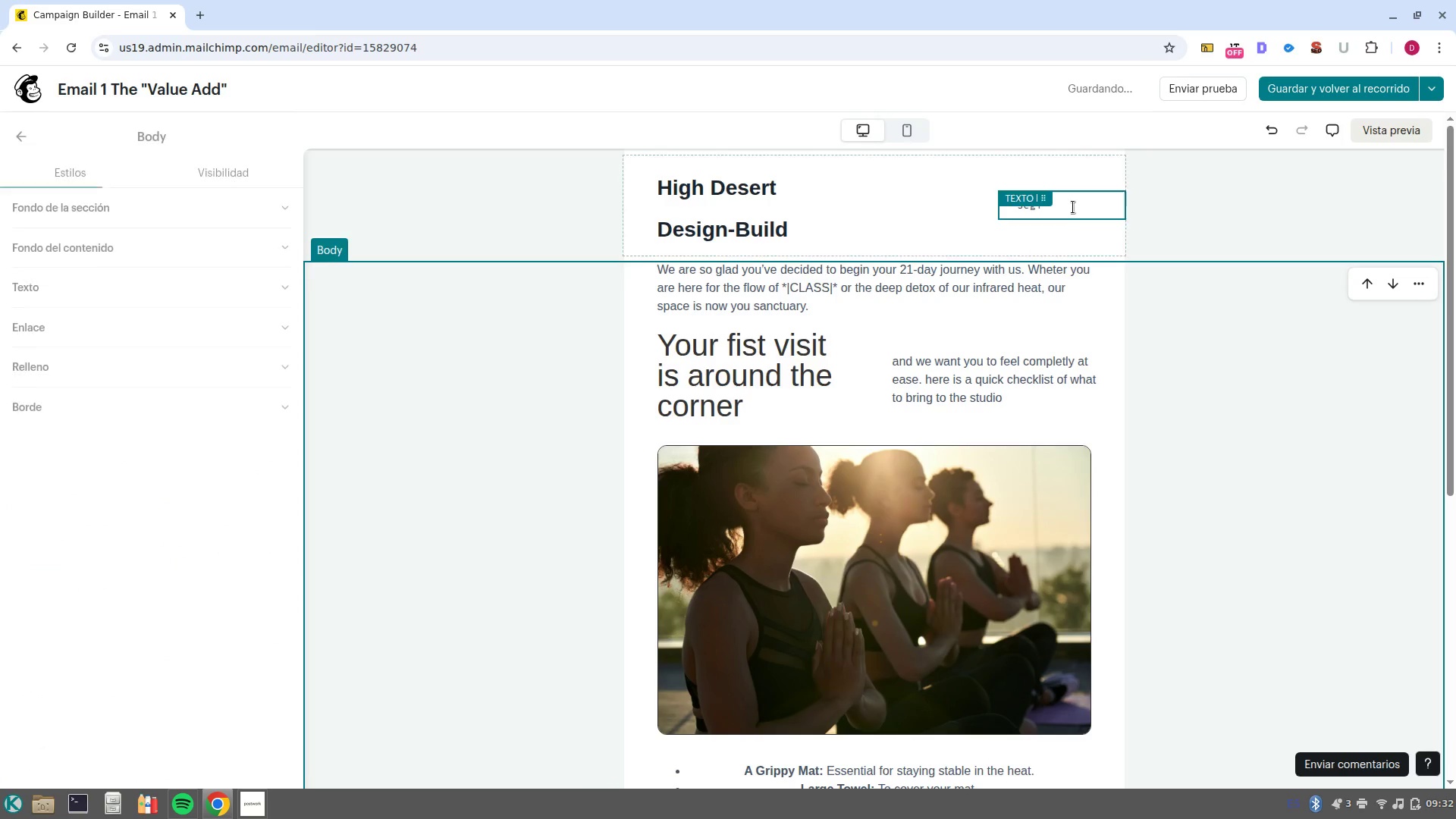 
left_click([1059, 212])
 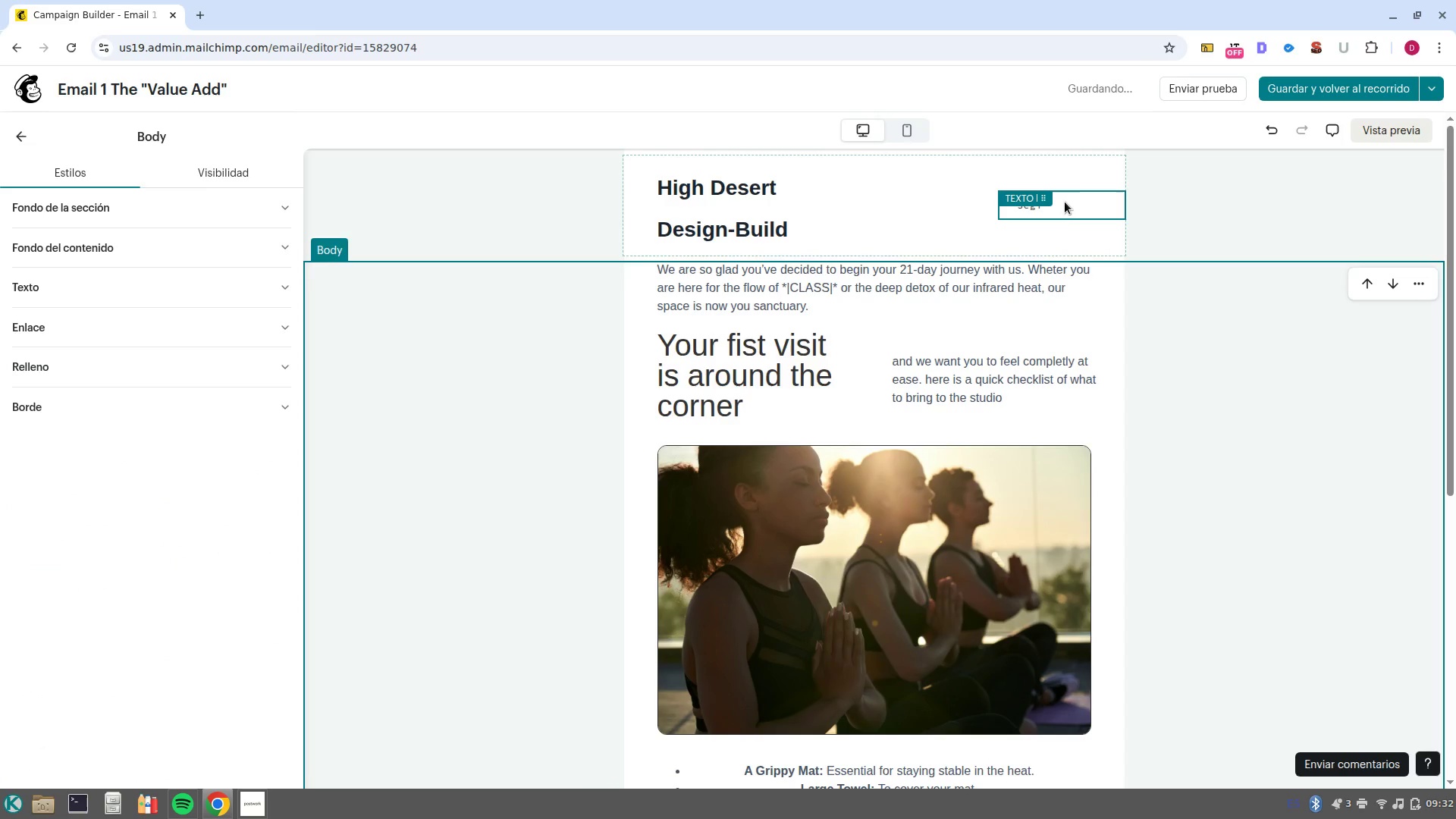 
double_click([1065, 201])
 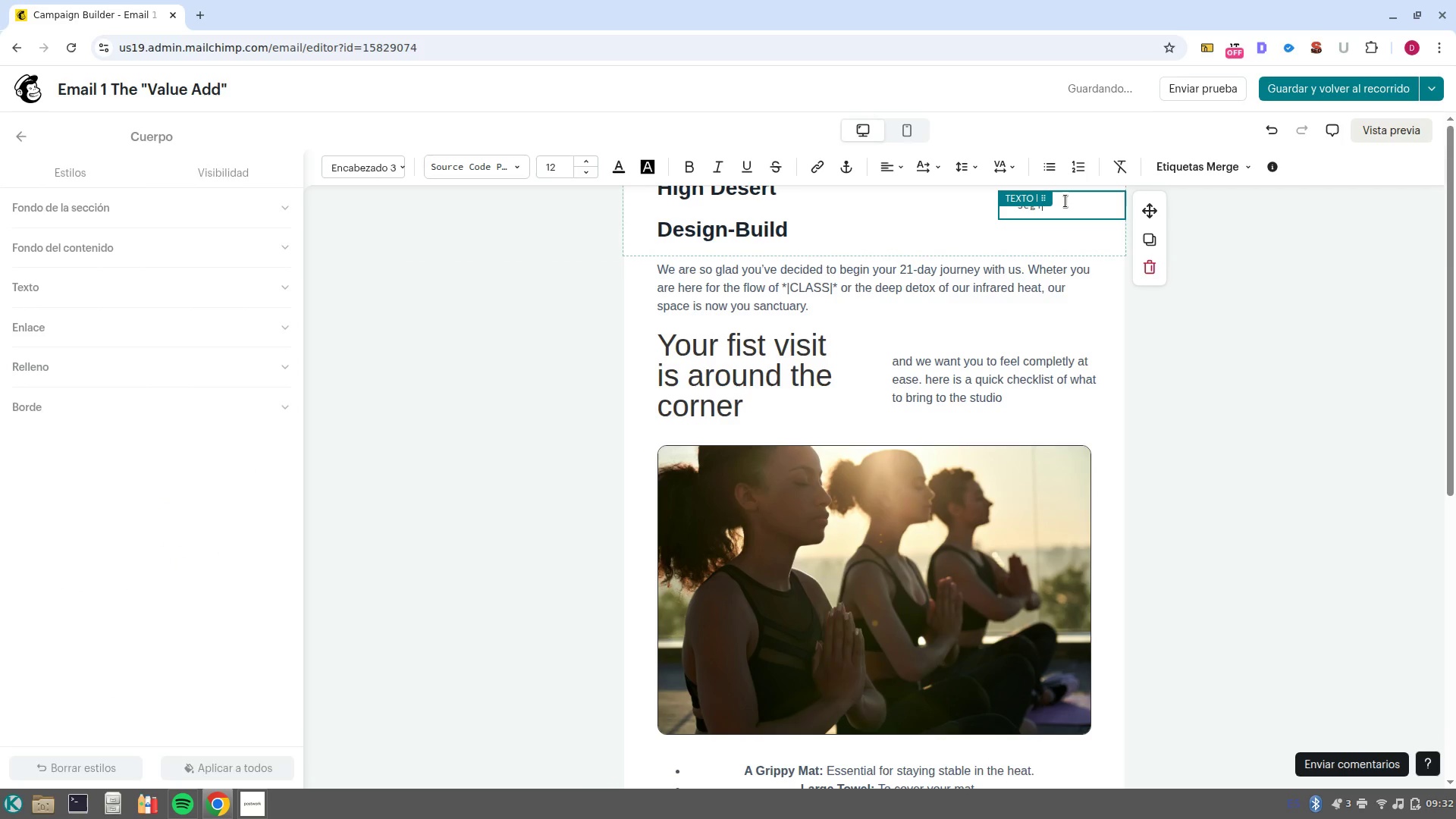 
left_click_drag(start_coordinate=[1065, 201], to_coordinate=[955, 200])
 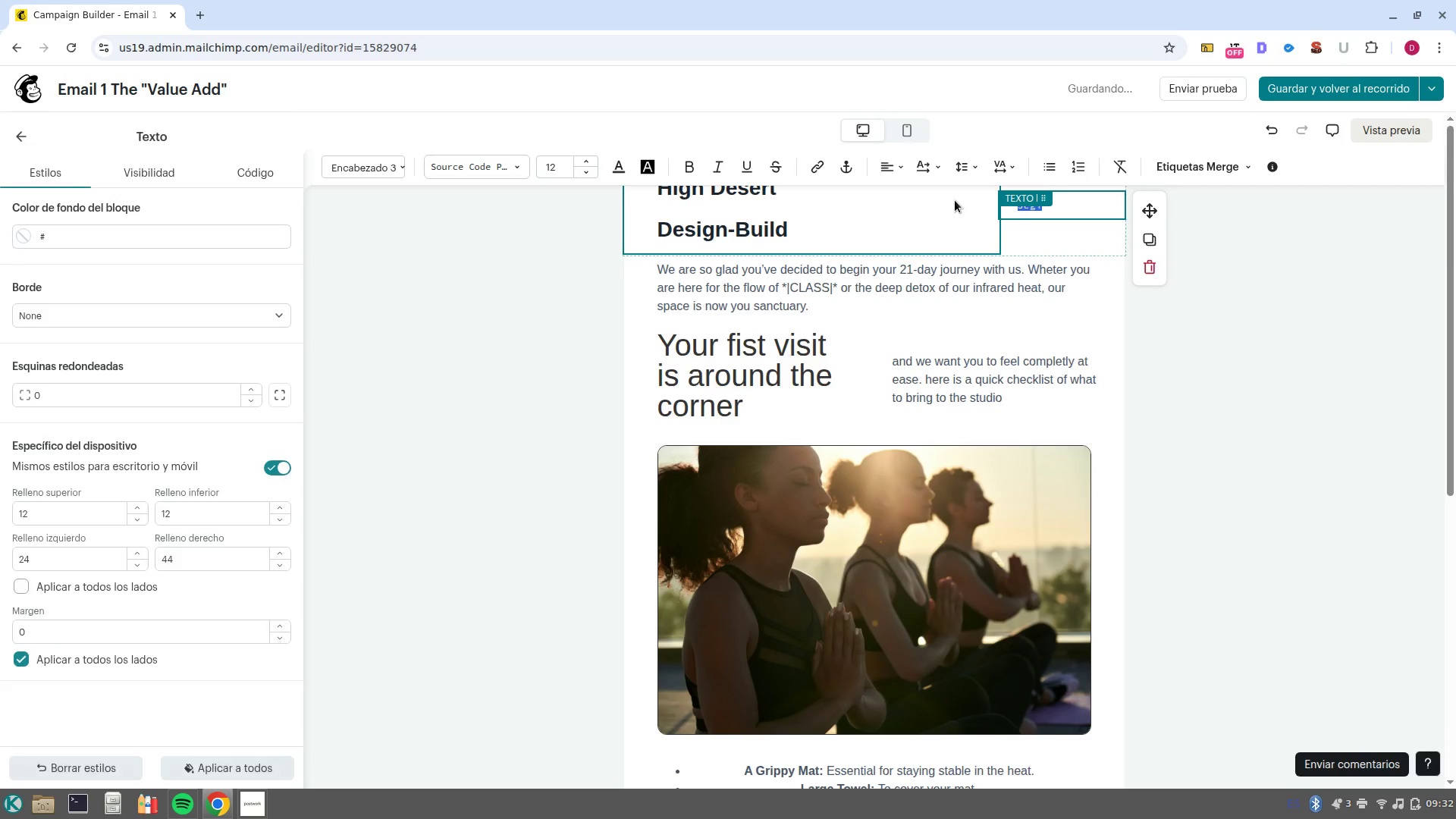 
type(Design your futur-es )
key(Backspace)
key(Backspace)
key(Backspace)
key(Backspace)
type(e house)
 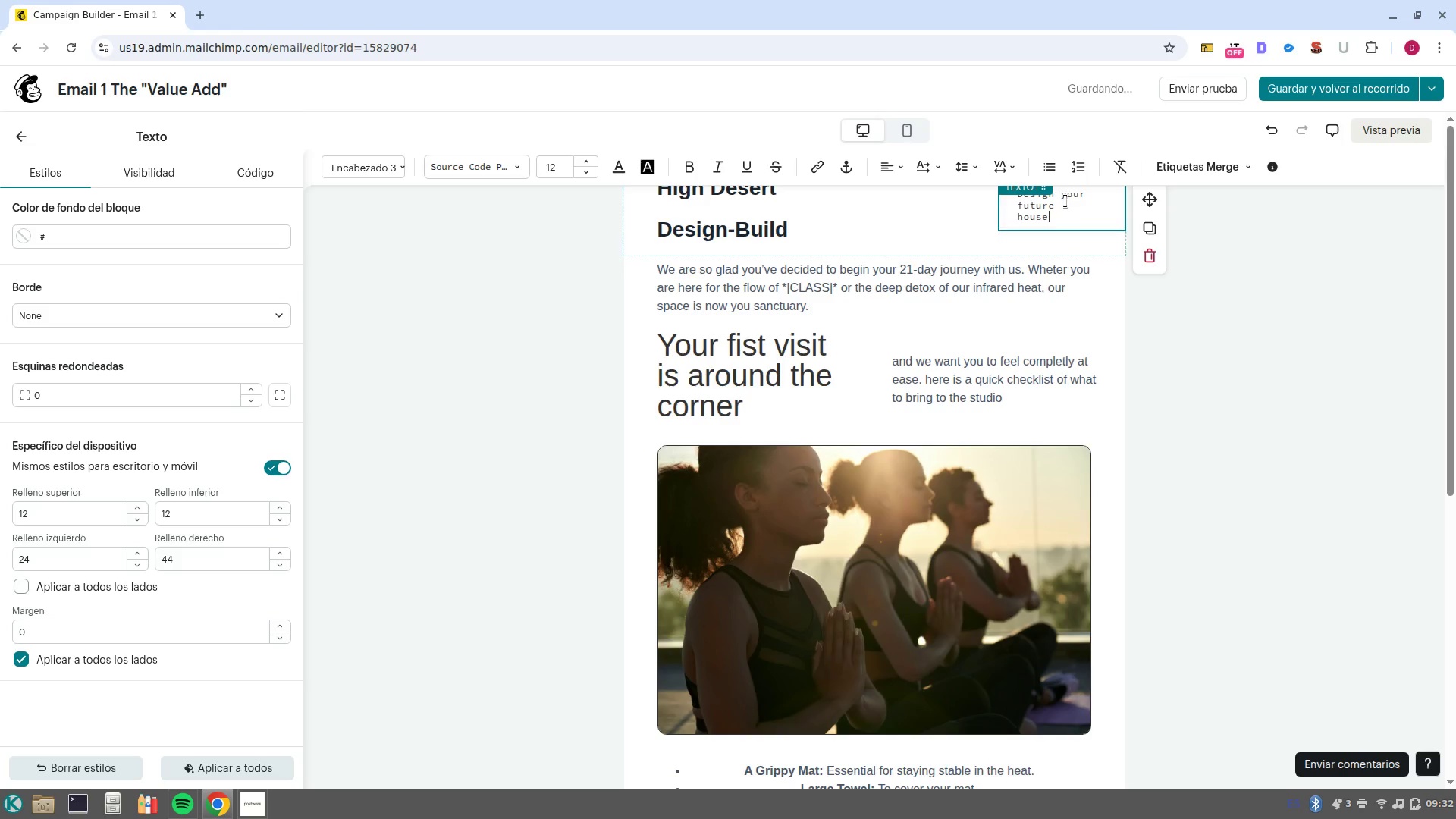 
left_click([1060, 195])
 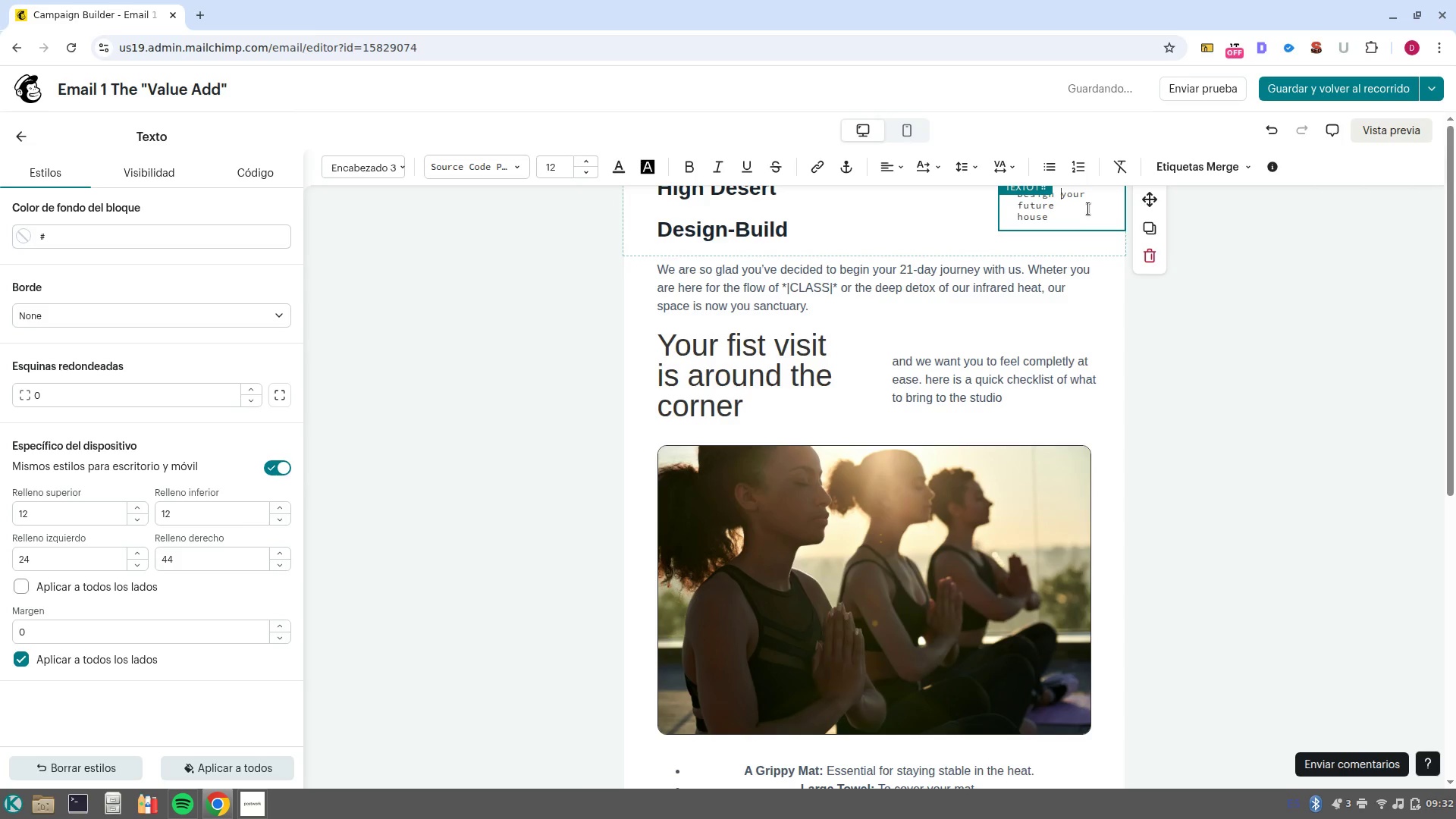 
key(ArrowLeft)
 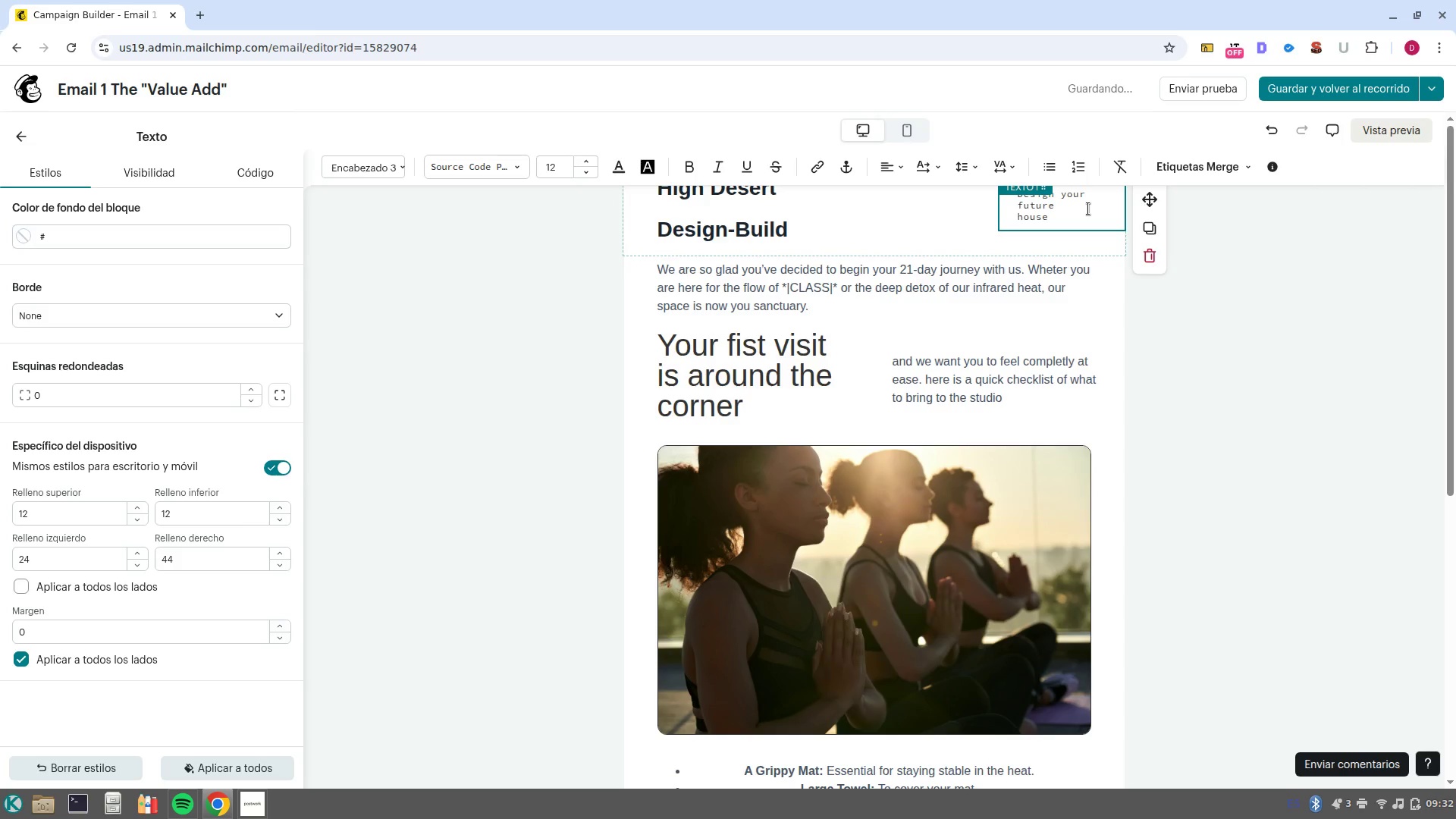 
type(ing)
 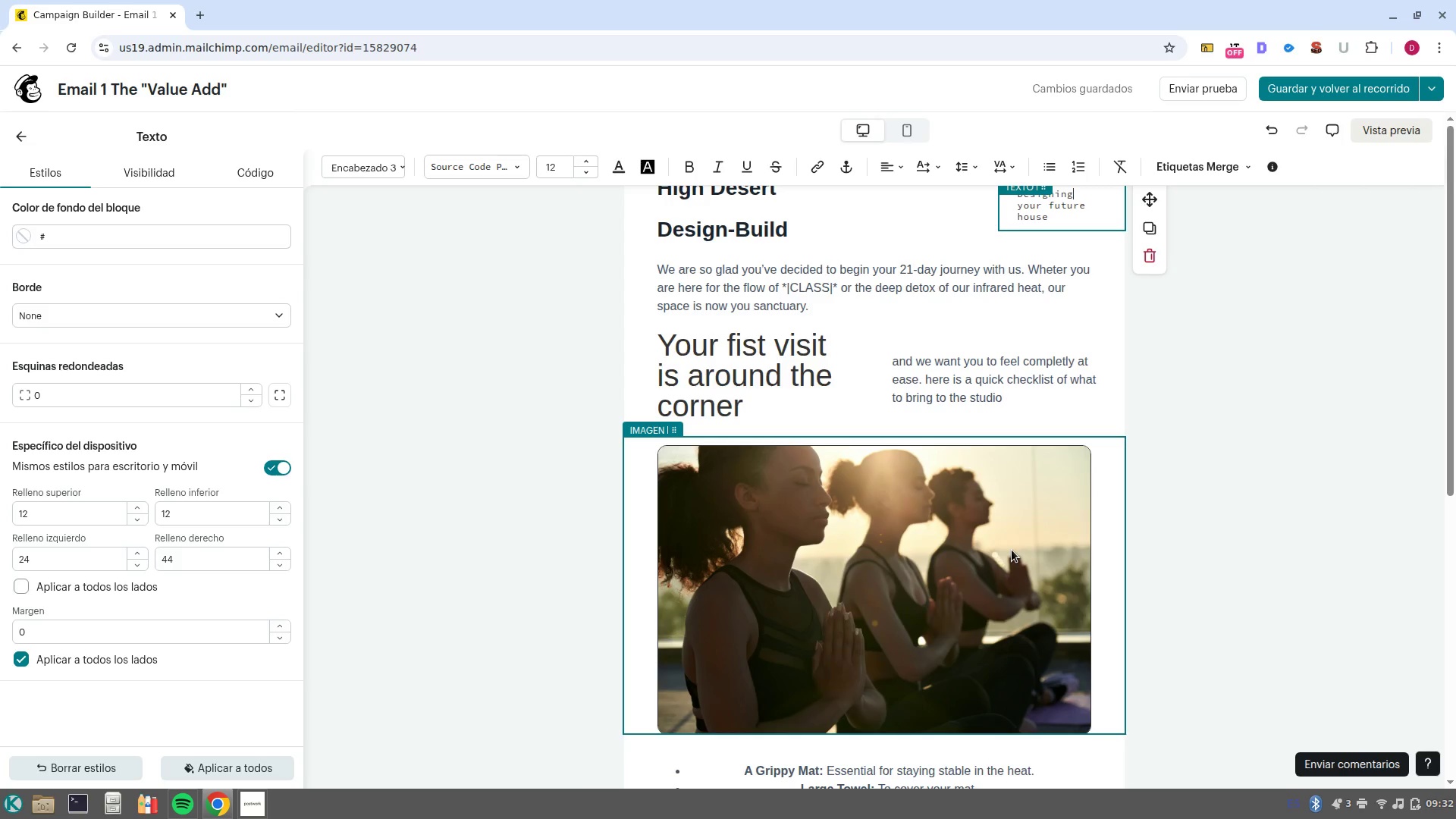 
wait(11.28)
 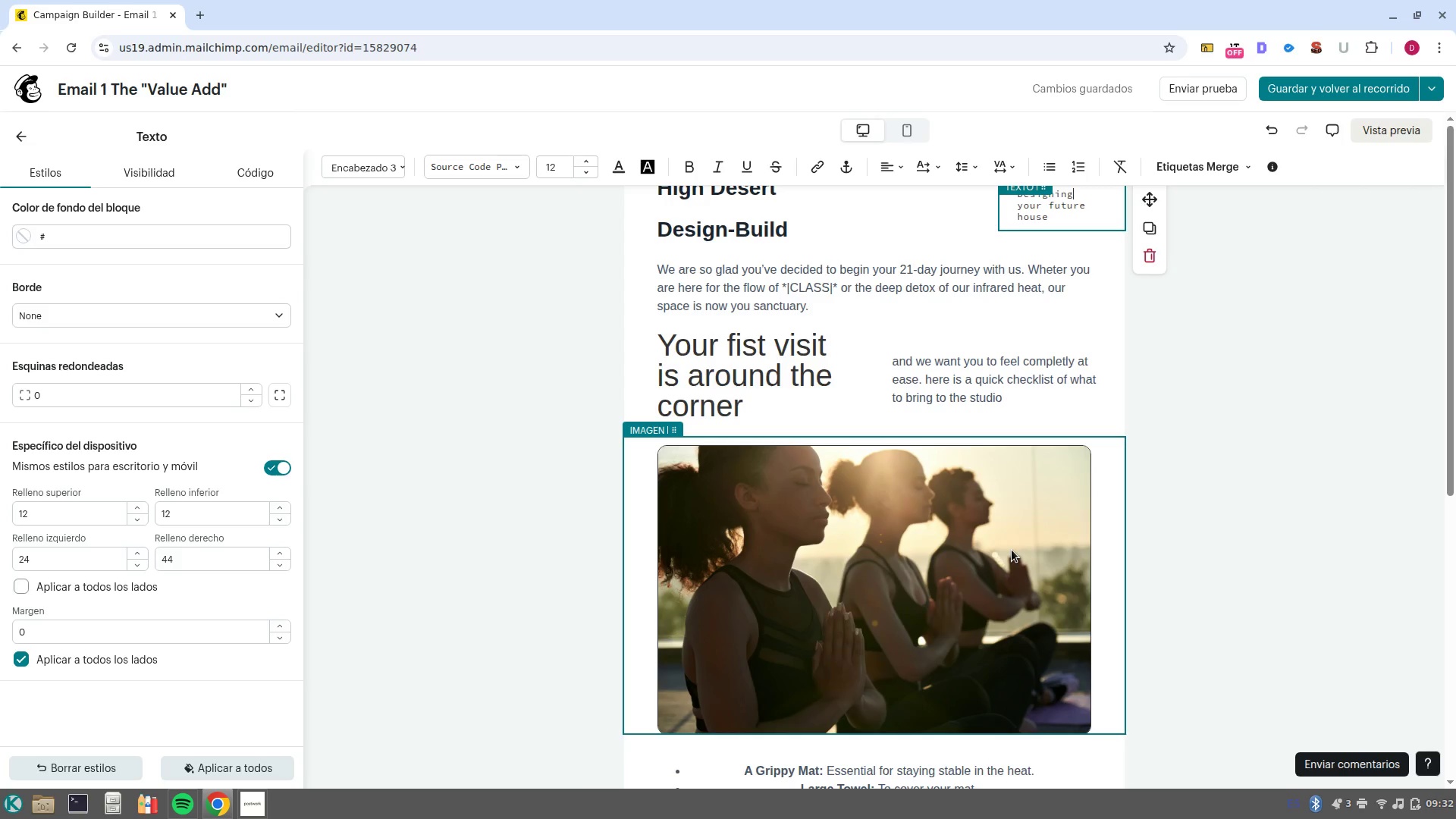 
left_click([879, 298])
 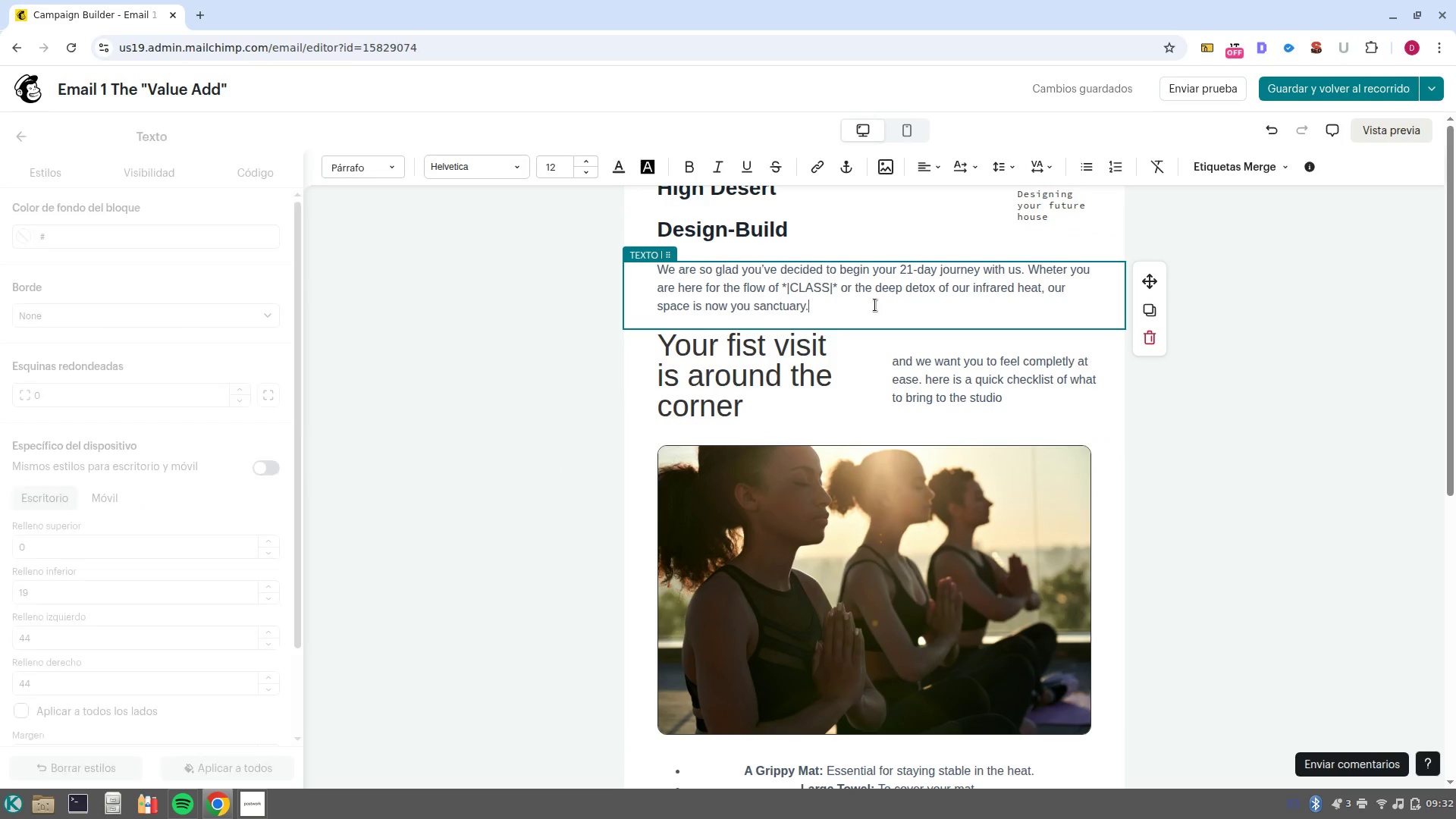 
left_click_drag(start_coordinate=[874, 306], to_coordinate=[640, 265])
 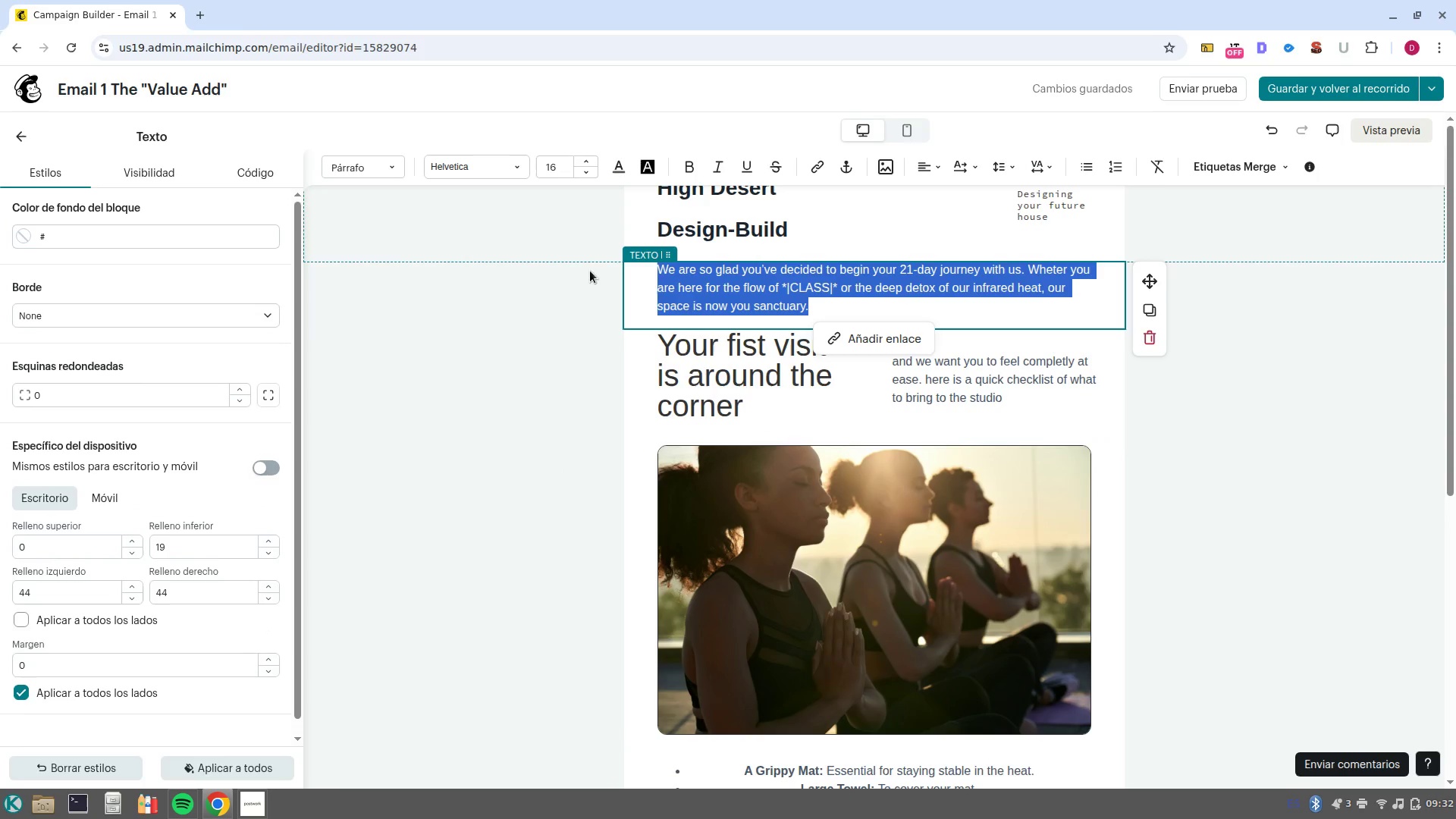 
scroll: coordinate [1197, 418], scroll_direction: up, amount: 5.0
 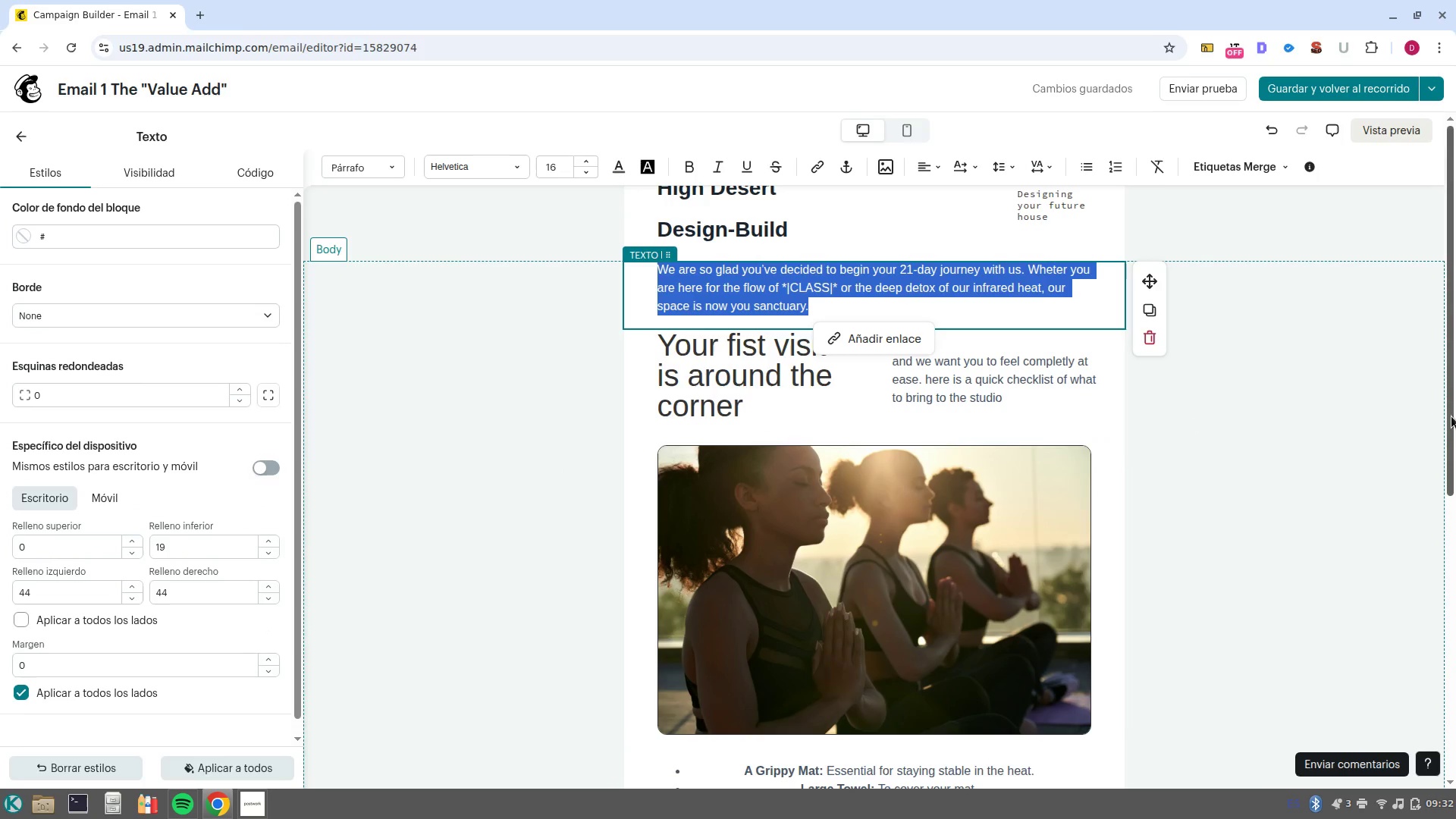 
left_click_drag(start_coordinate=[1451, 416], to_coordinate=[1420, 287])
 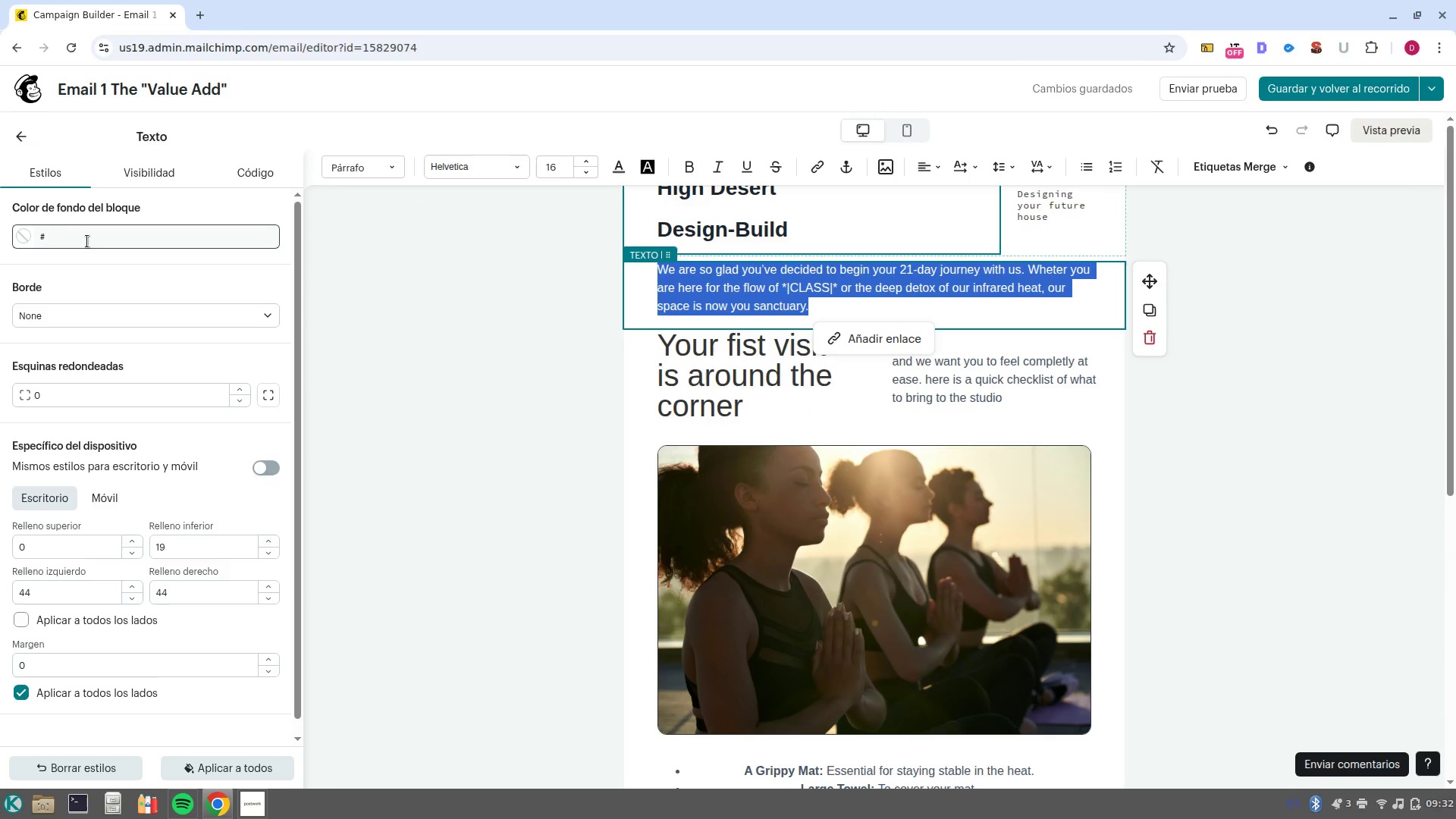 
type(Deart )
key(Backspace)
key(Backspace)
type( )
 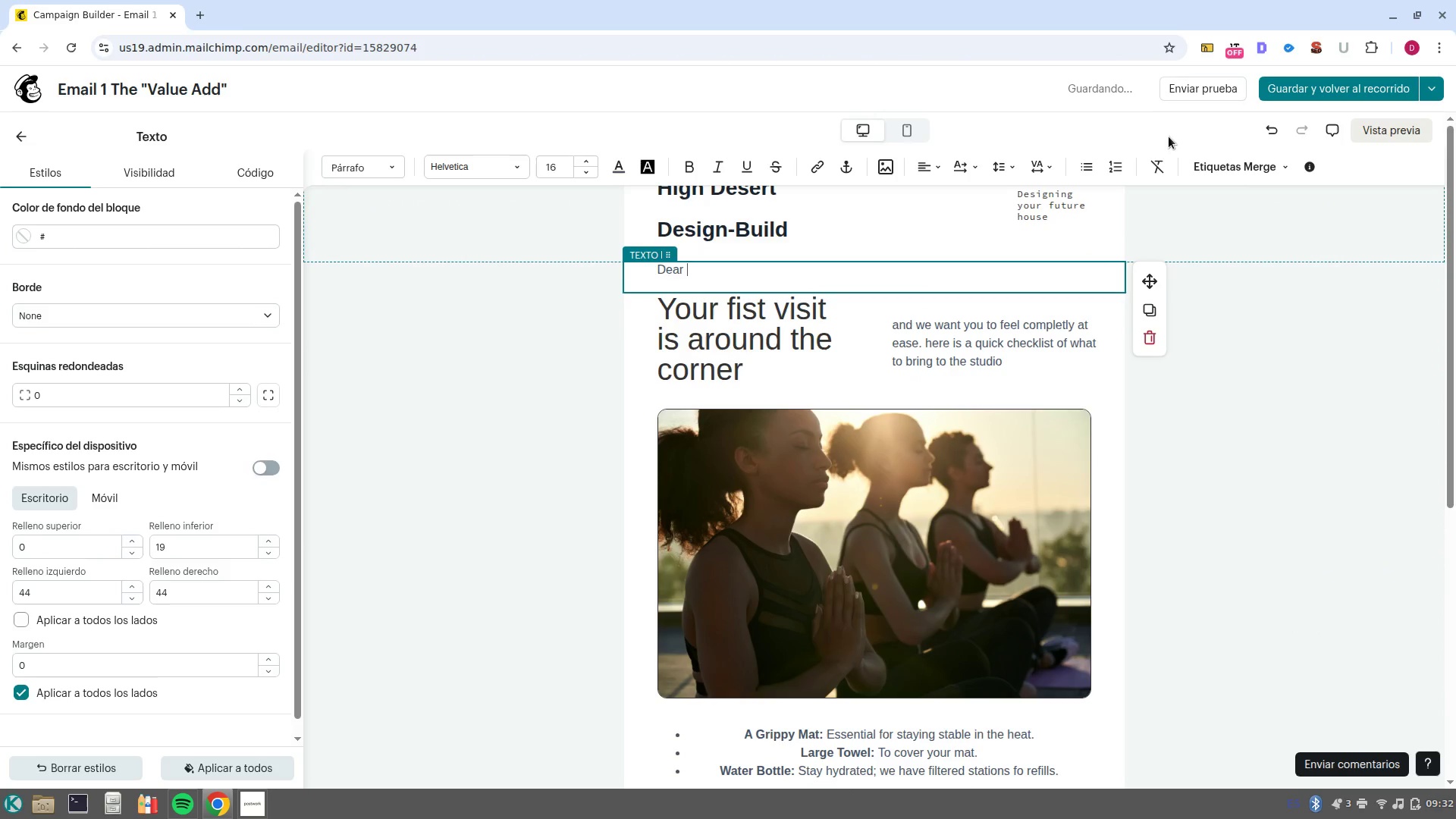 
left_click([1246, 180])
 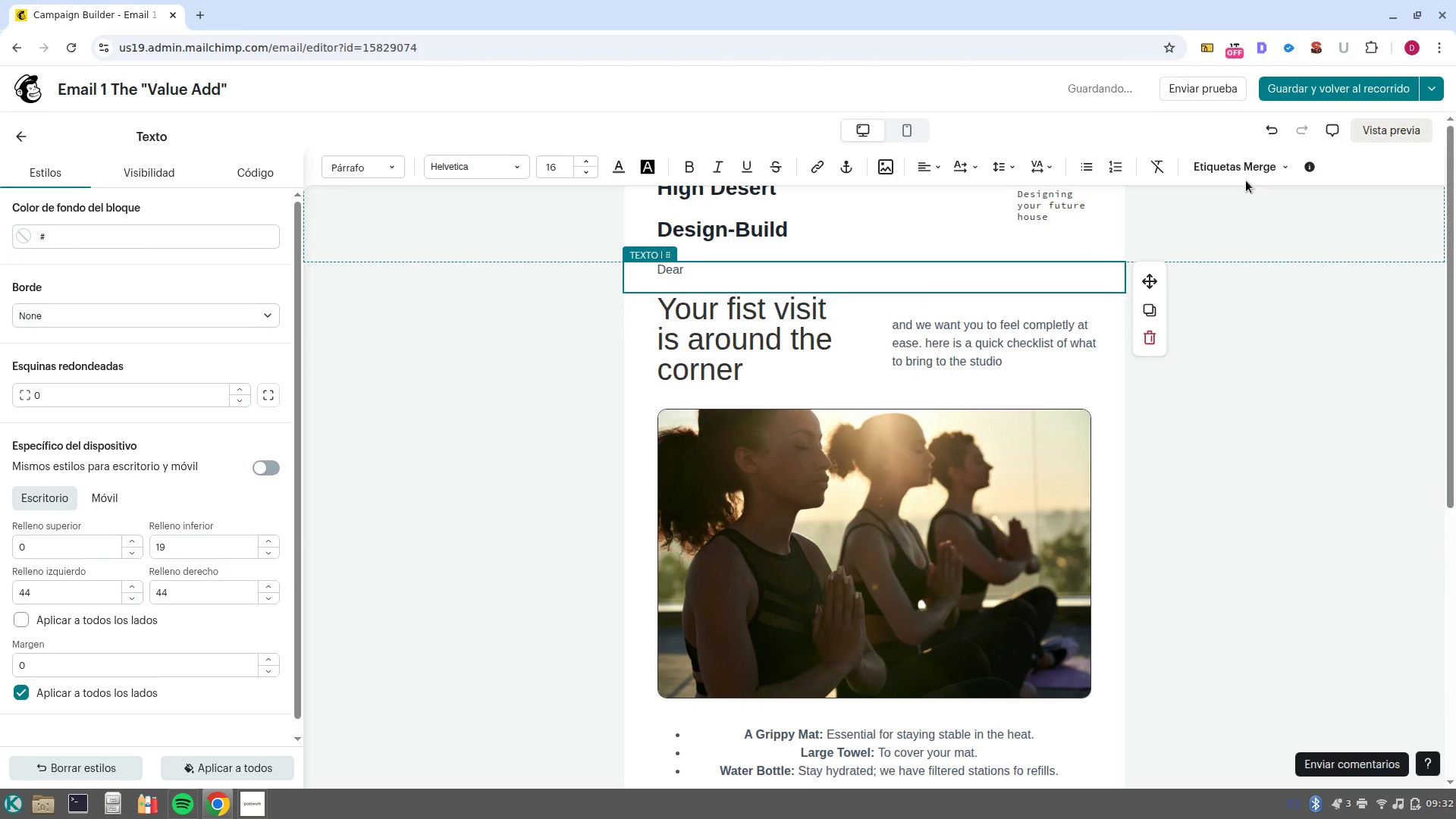 
left_click([1246, 175])
 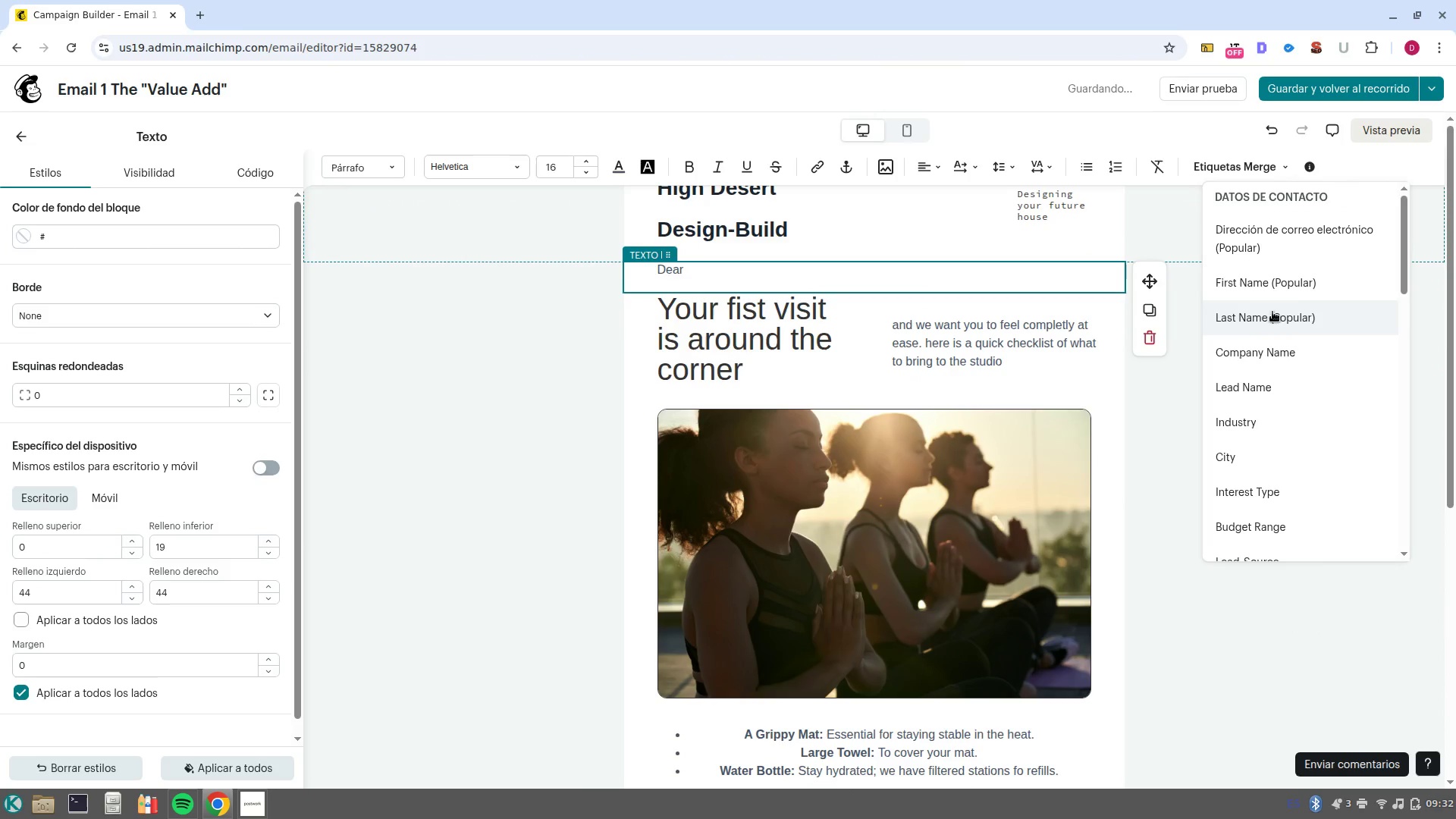 
left_click([1276, 288])
 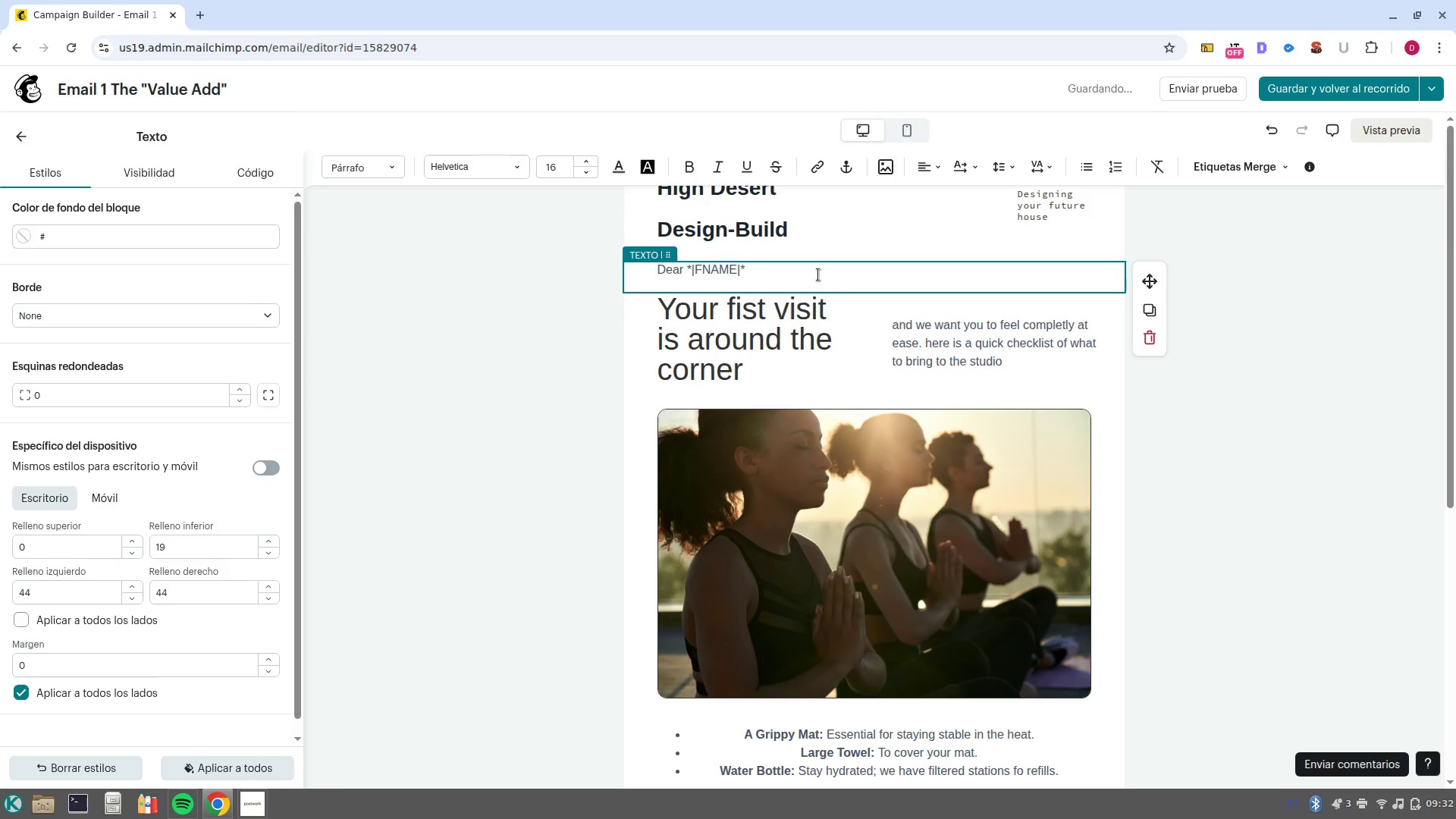 
type( )
key(Backspace)
type(,)
key(NumpadEnter)
key(NumpadEnter)
type(Thanls )
key(Backspace)
key(Backspace)
key(Backspace)
type(k you for our recent interest in exploring a premium )
 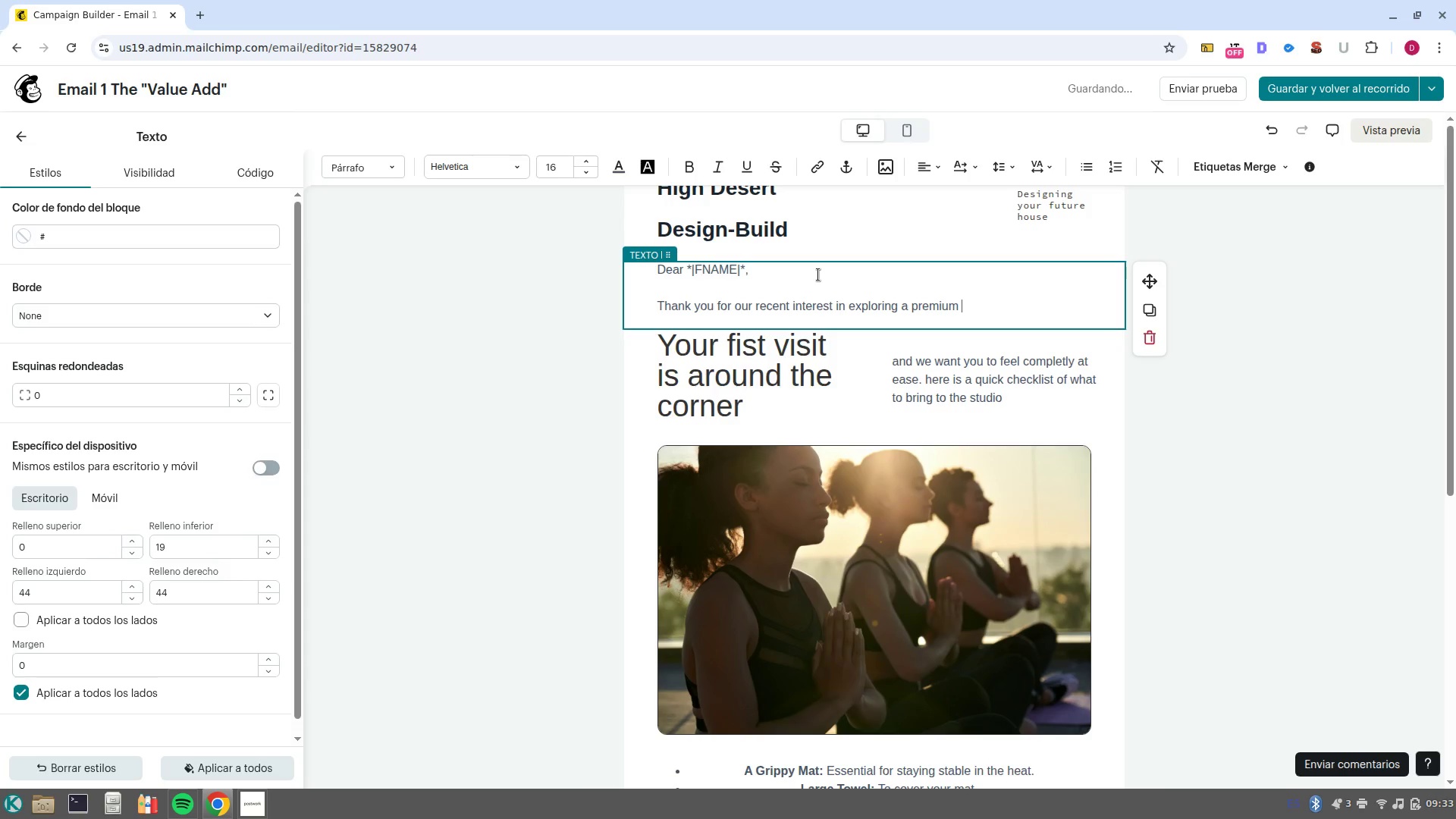 
left_click([1216, 171])
 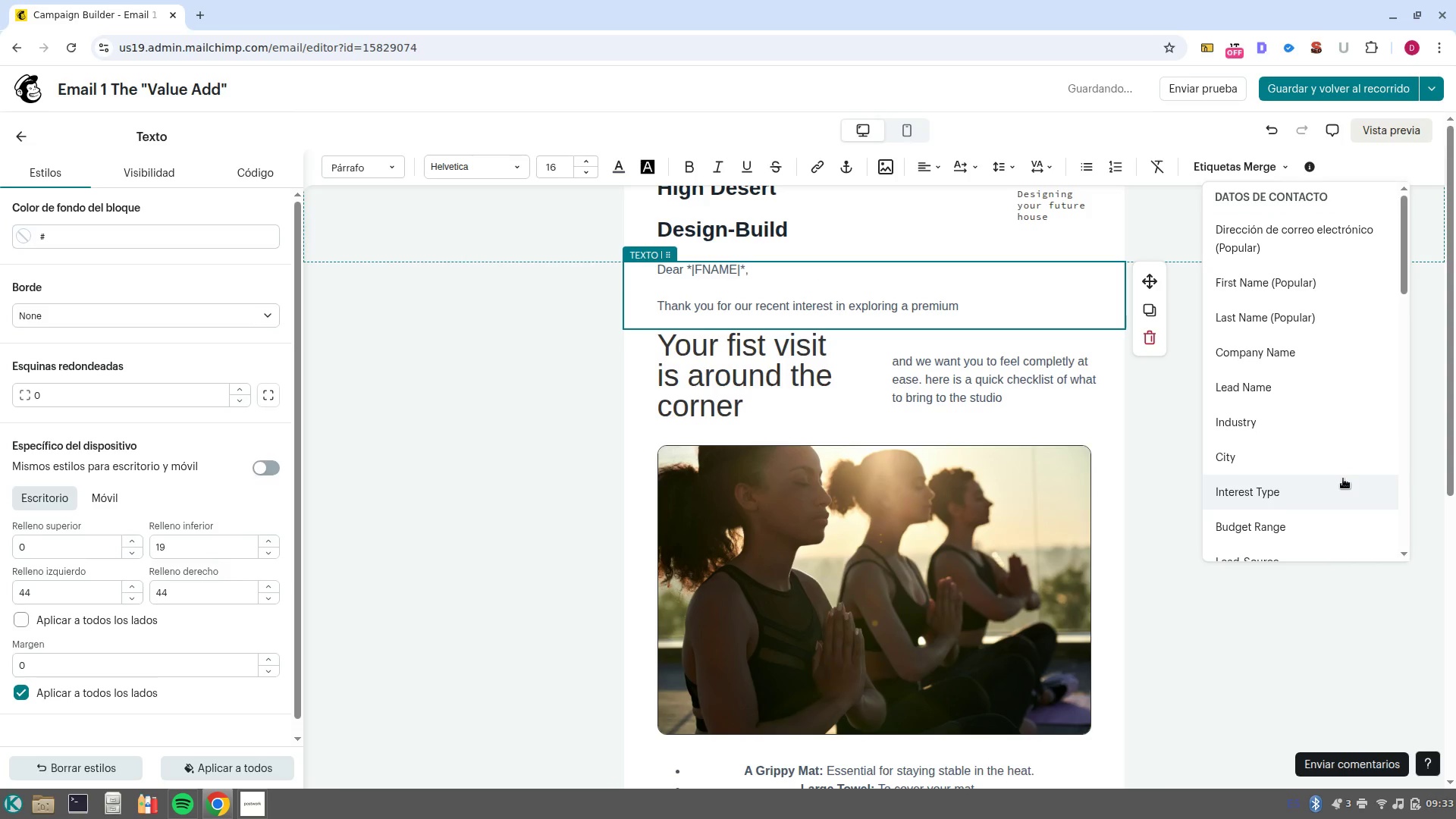 
scroll: coordinate [1343, 479], scroll_direction: down, amount: 1.0
 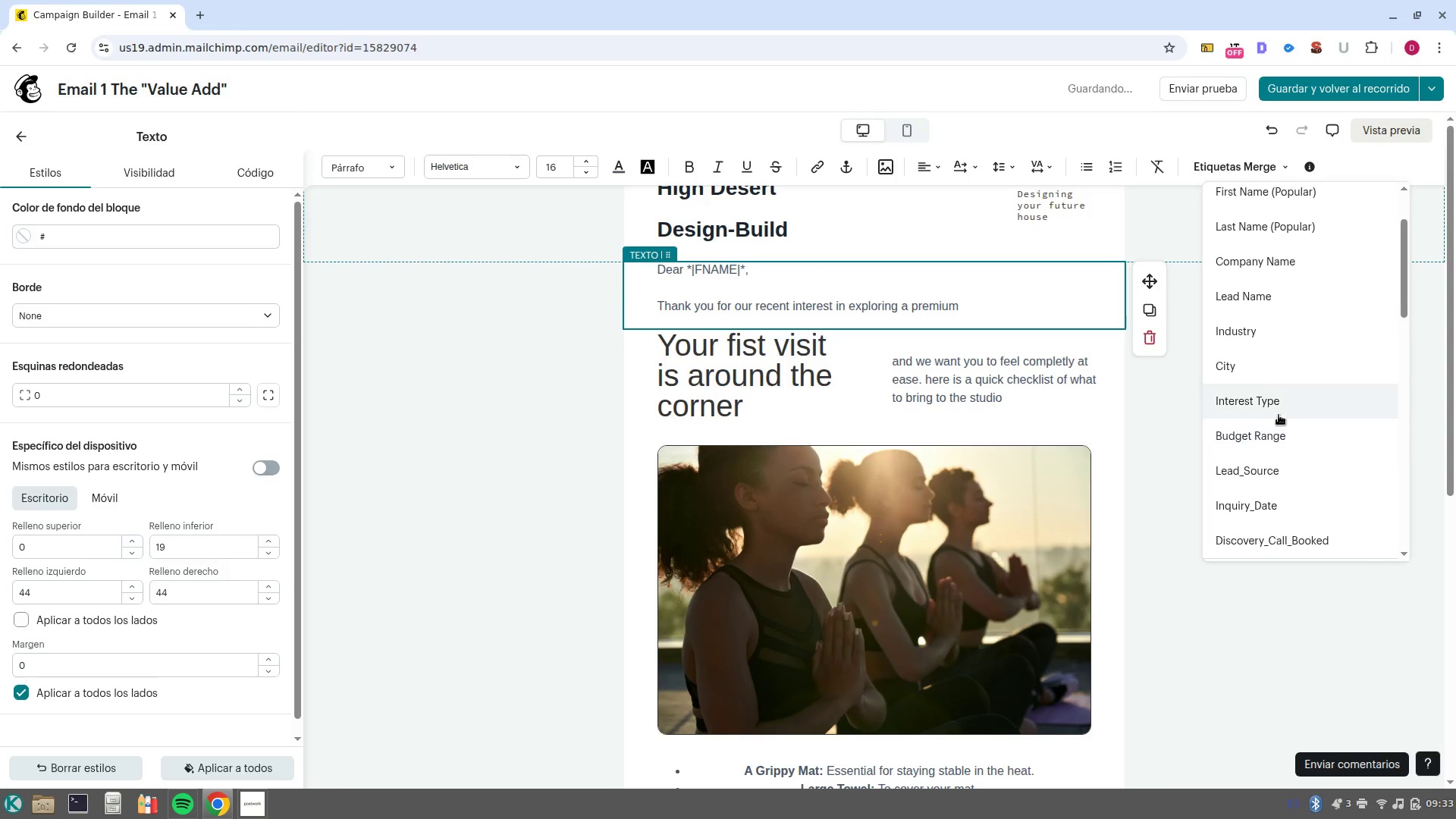 
left_click([1281, 413])
 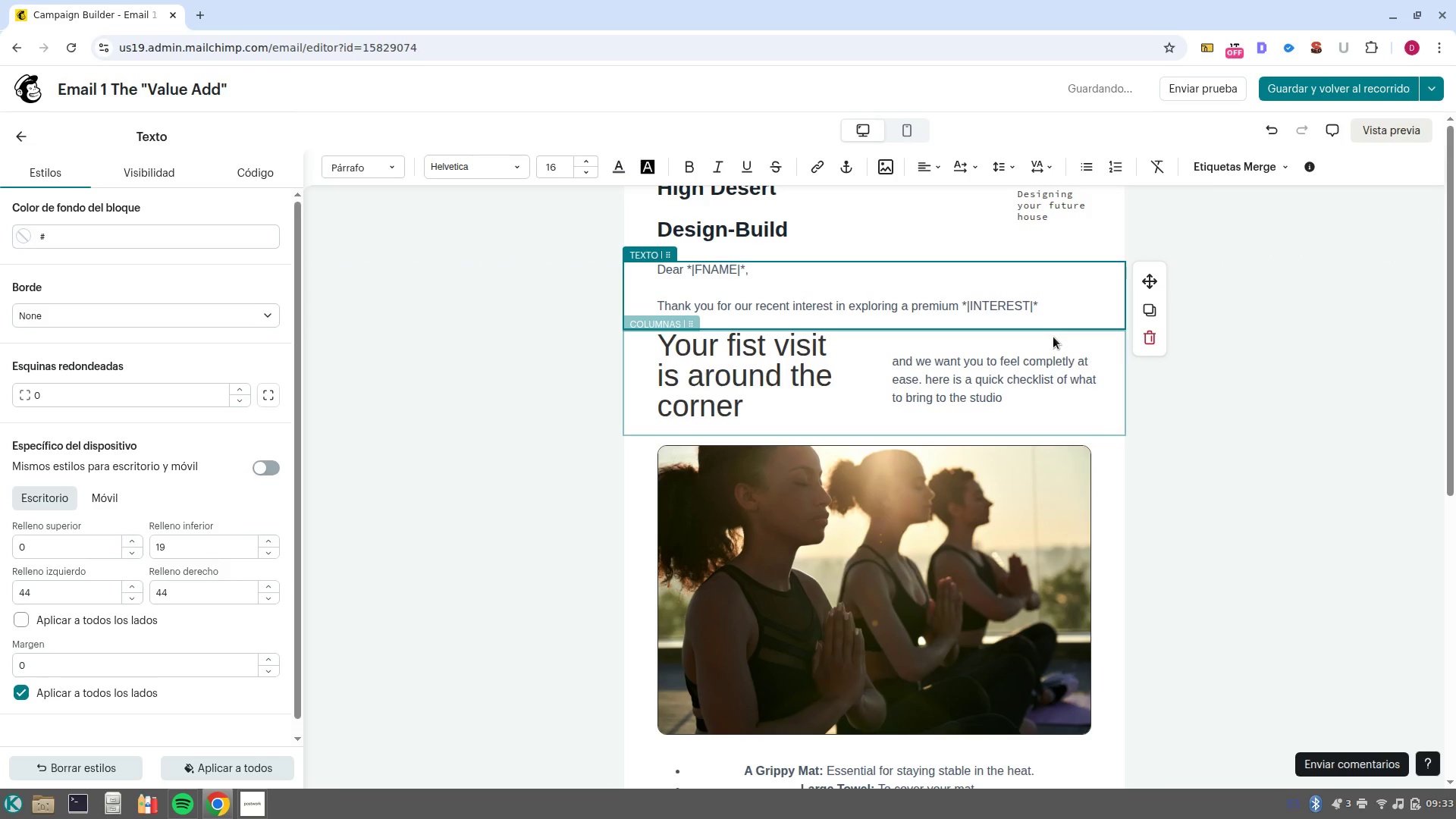 
key(Space)
 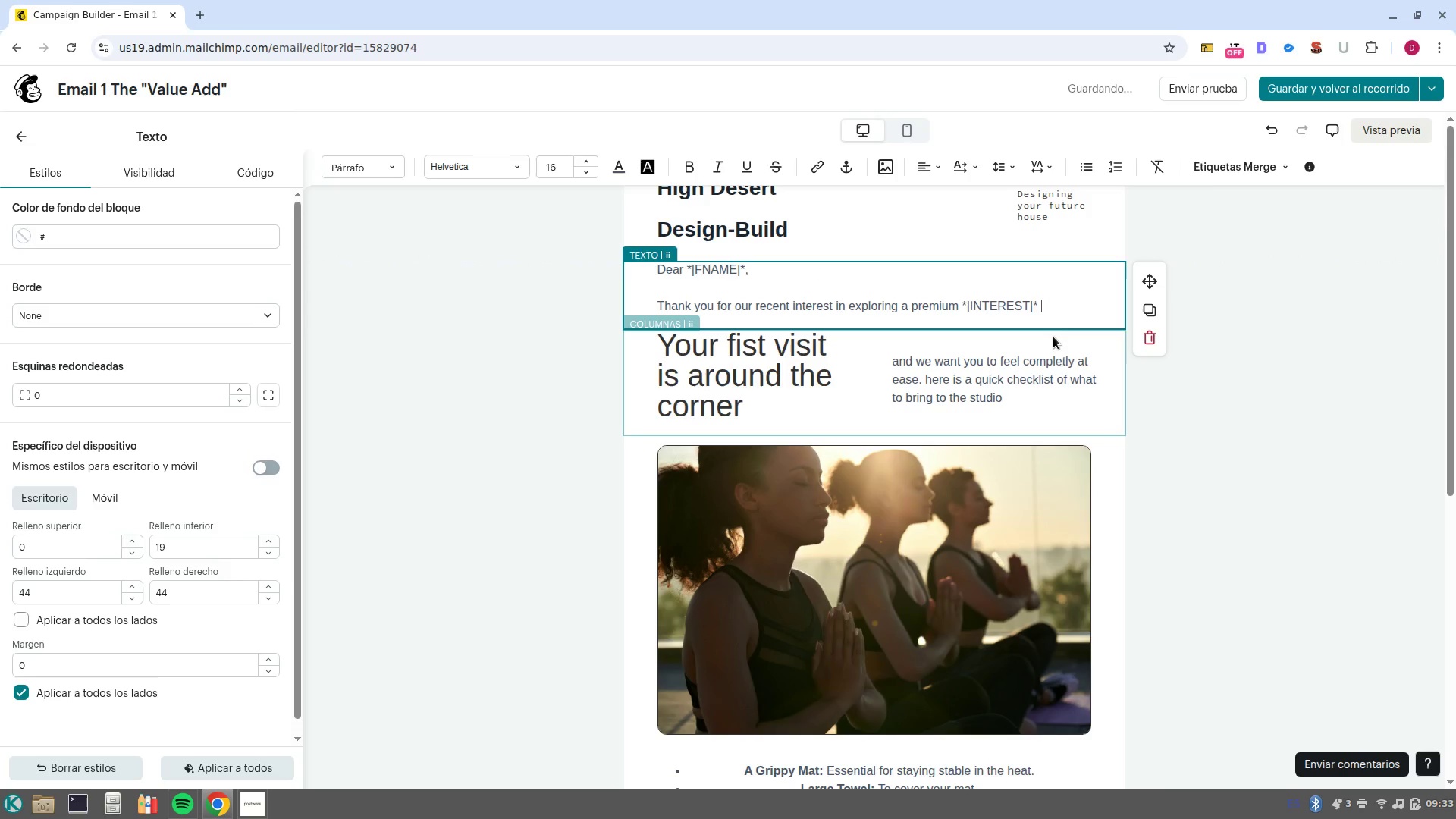 
type(project with High Desert )
 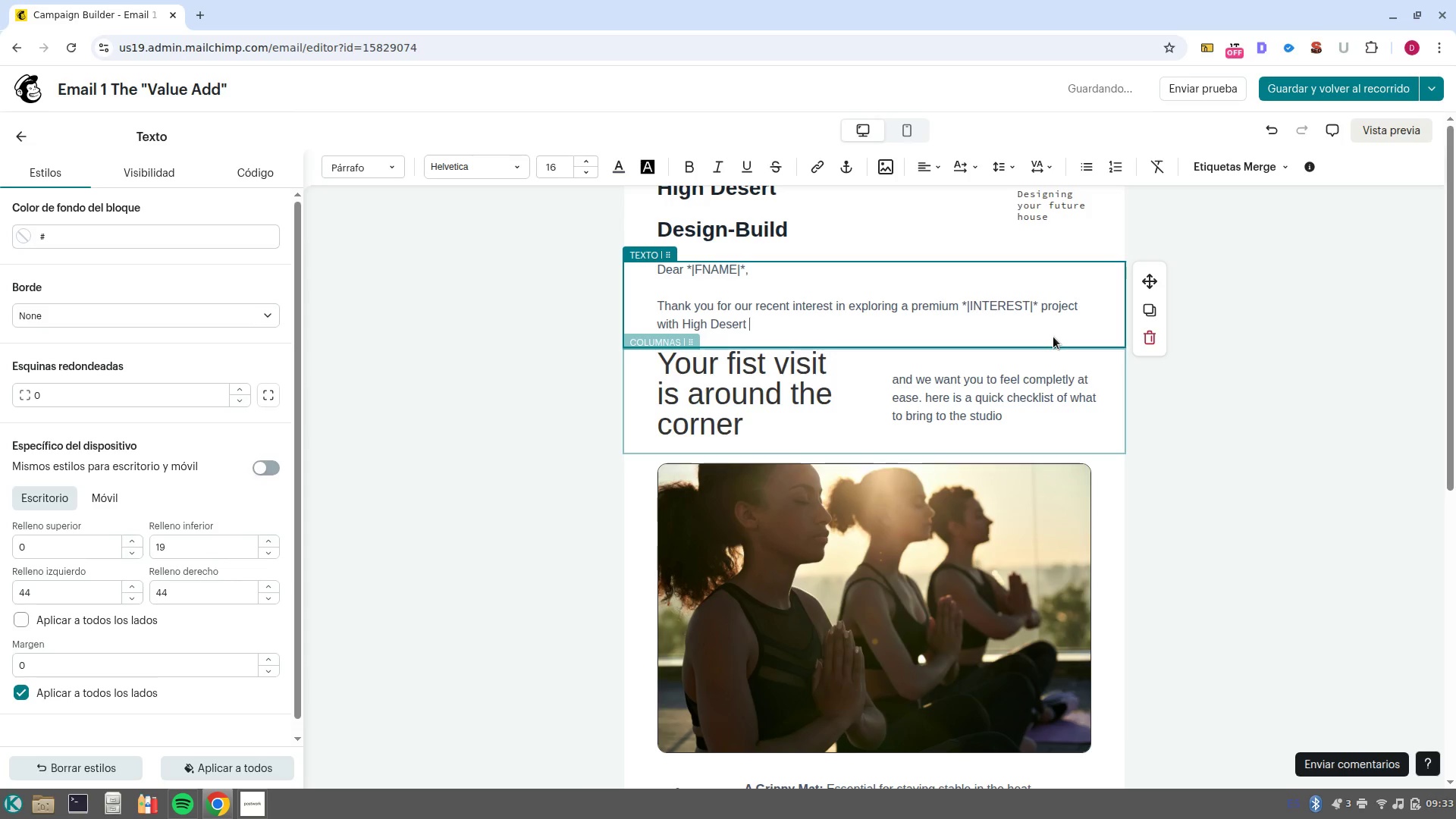 
hold_key(key=ShiftLeft, duration=0.7)
 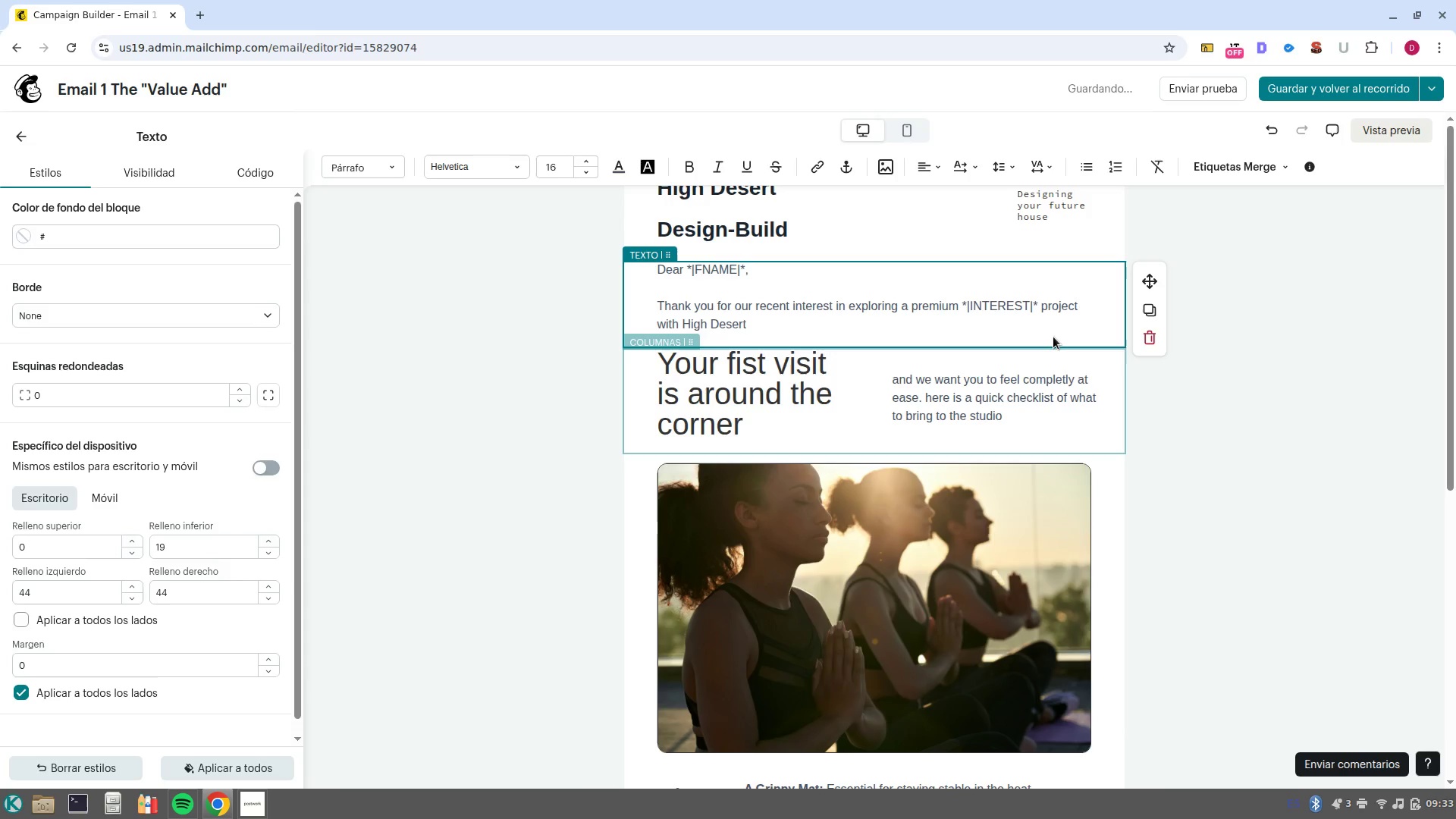 
type(\)
key(Backspace)
key(Backspace)
type(/Build. When )
 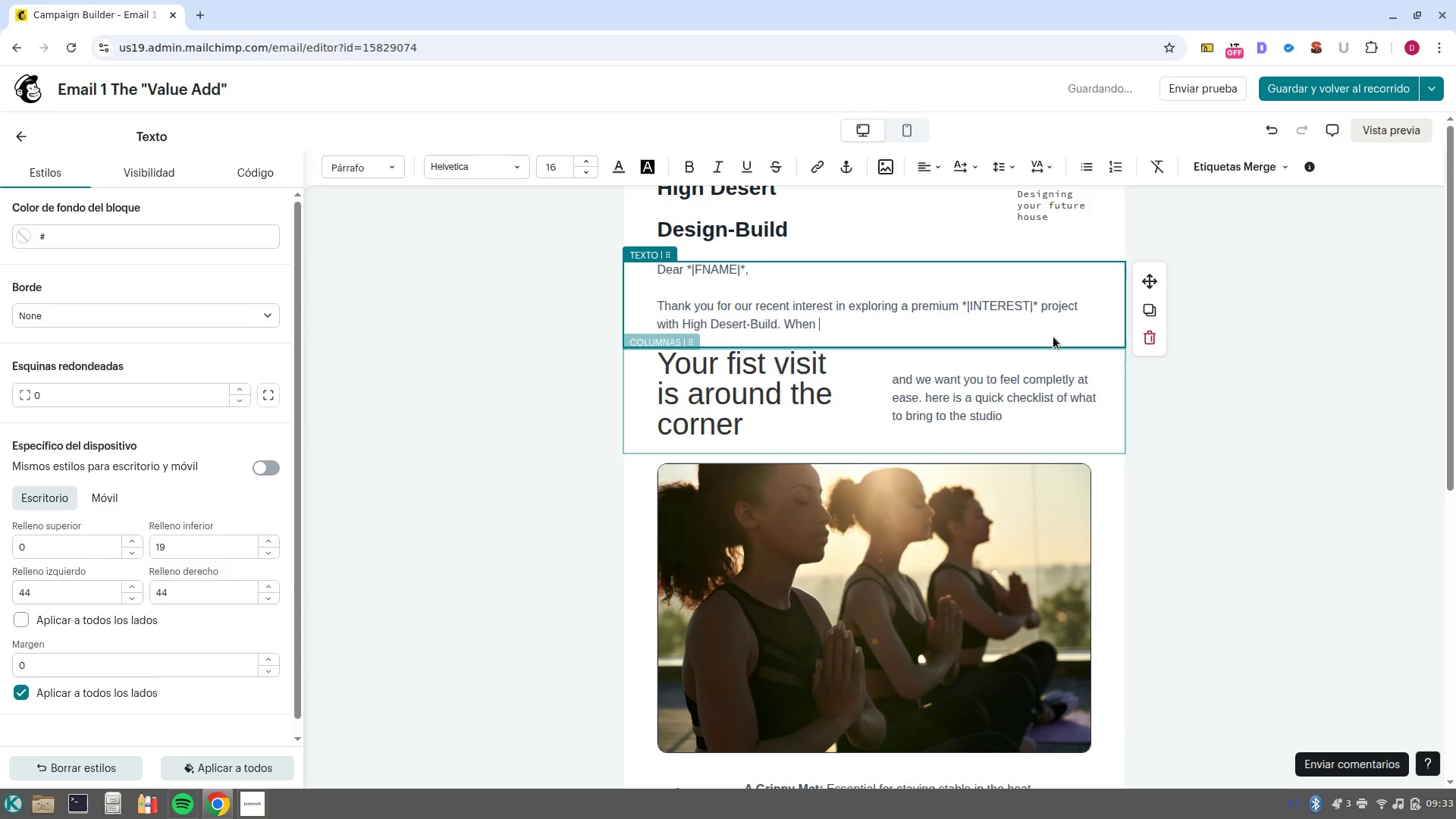 
type(home ownee)
key(Backspace)
type(rs utilize pur project cost calculator, they are often looking for more than just extra footage/)
key(Backspace)
type(, they want to make a smartk)
key(Backspace)
key(Backspace)
type(t, lasting incestment. )
 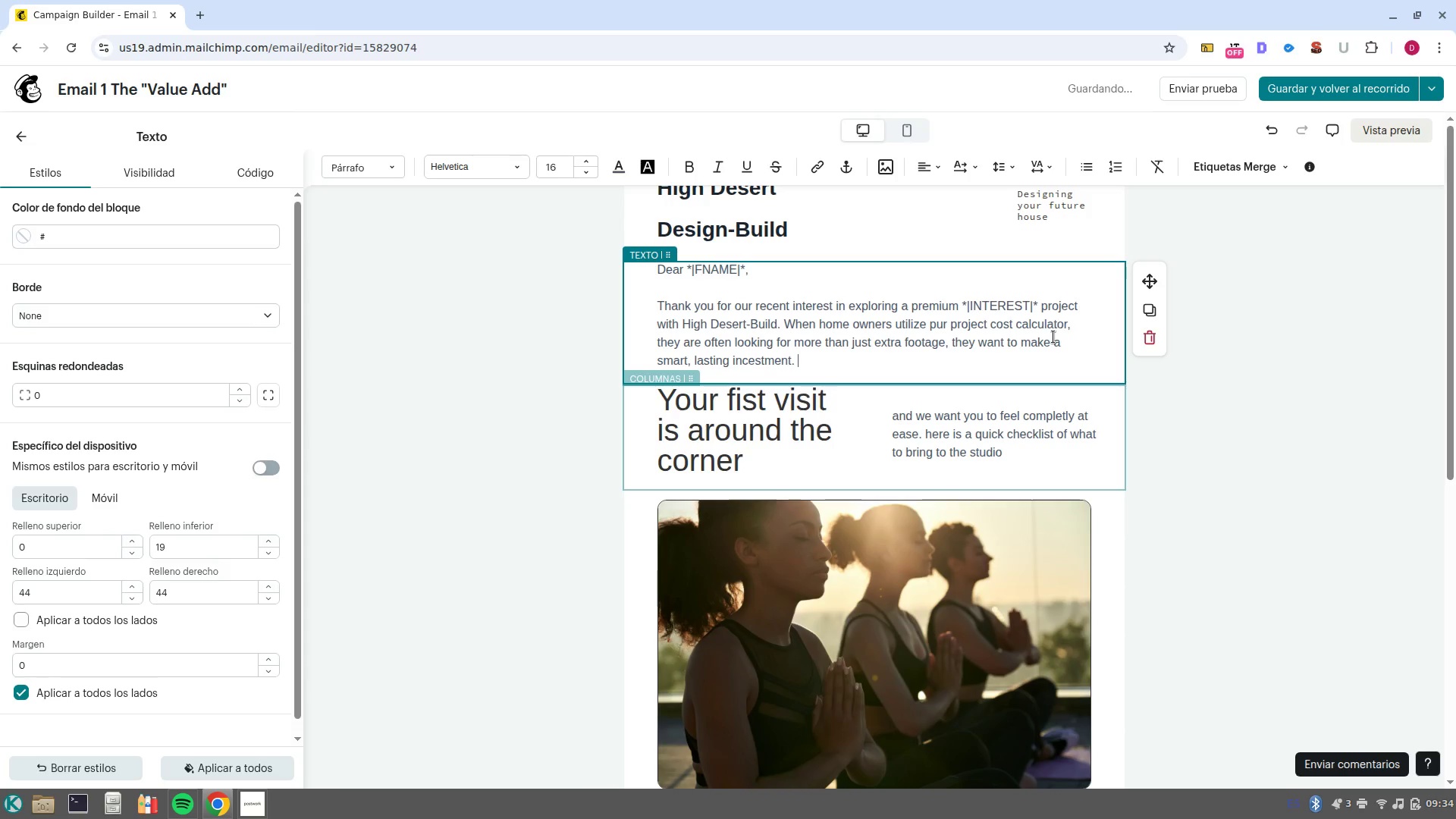 
key(Control+ControlLeft)
 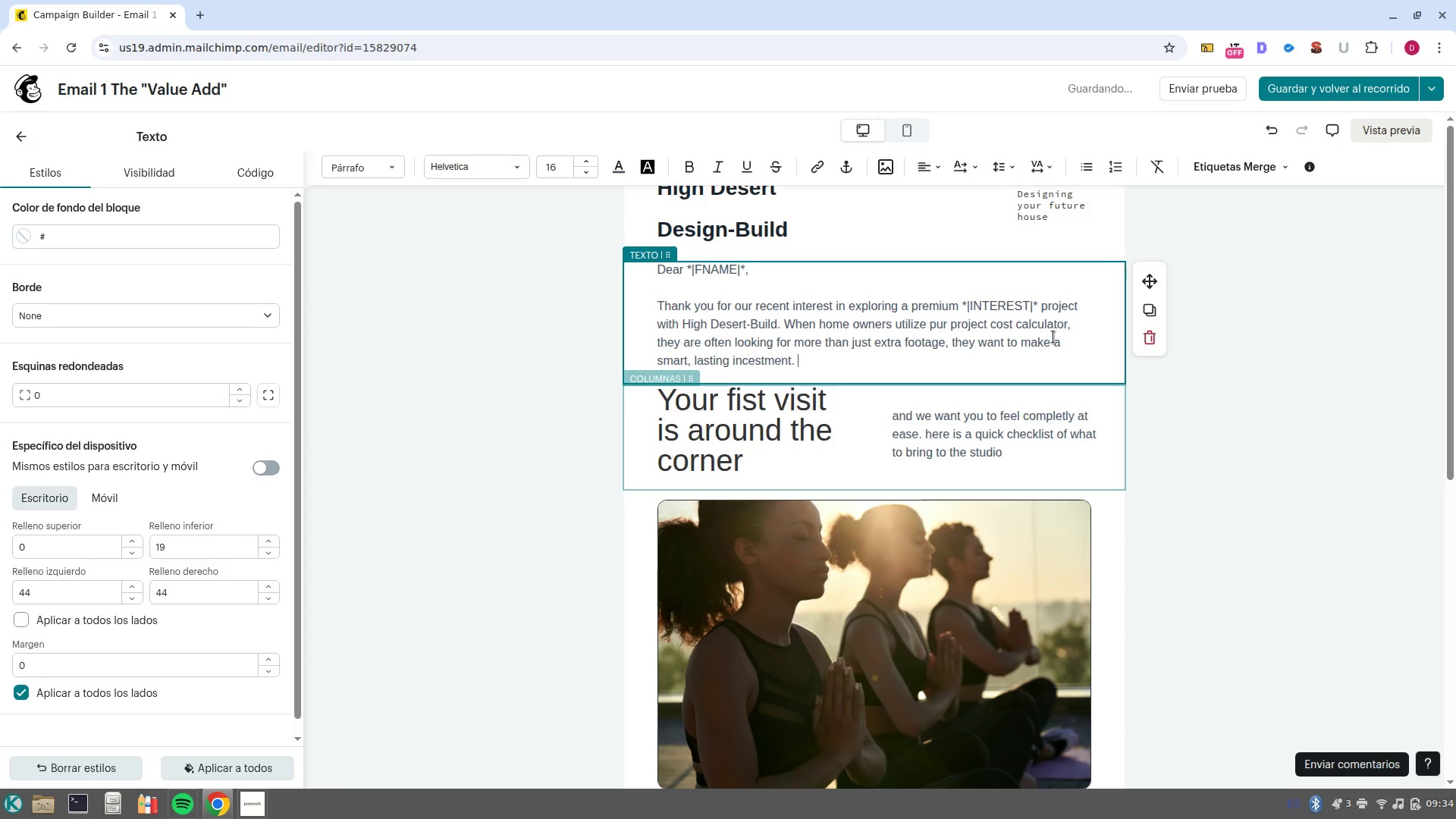 
key(ArrowLeft)
 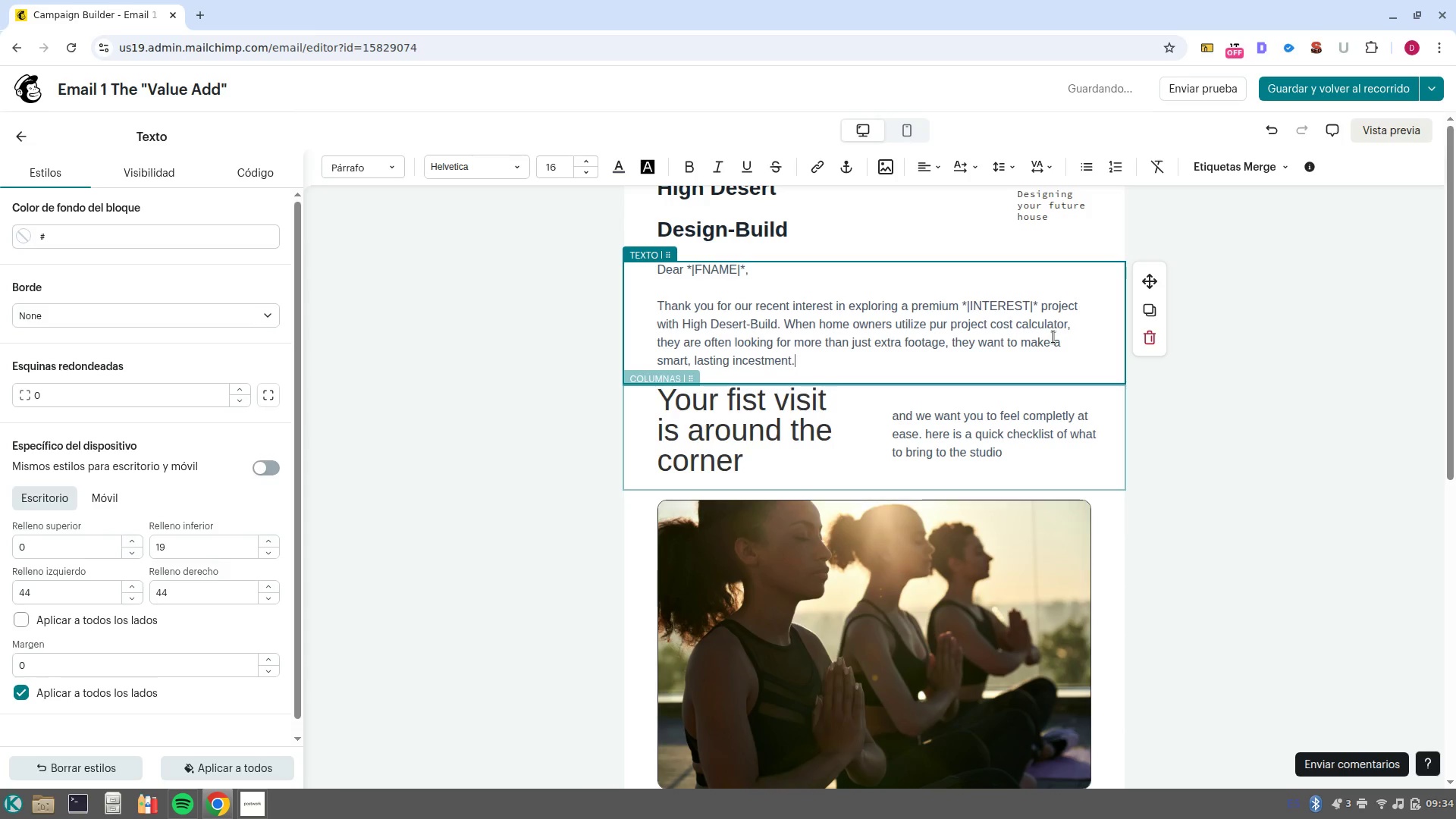 
key(ArrowLeft)
 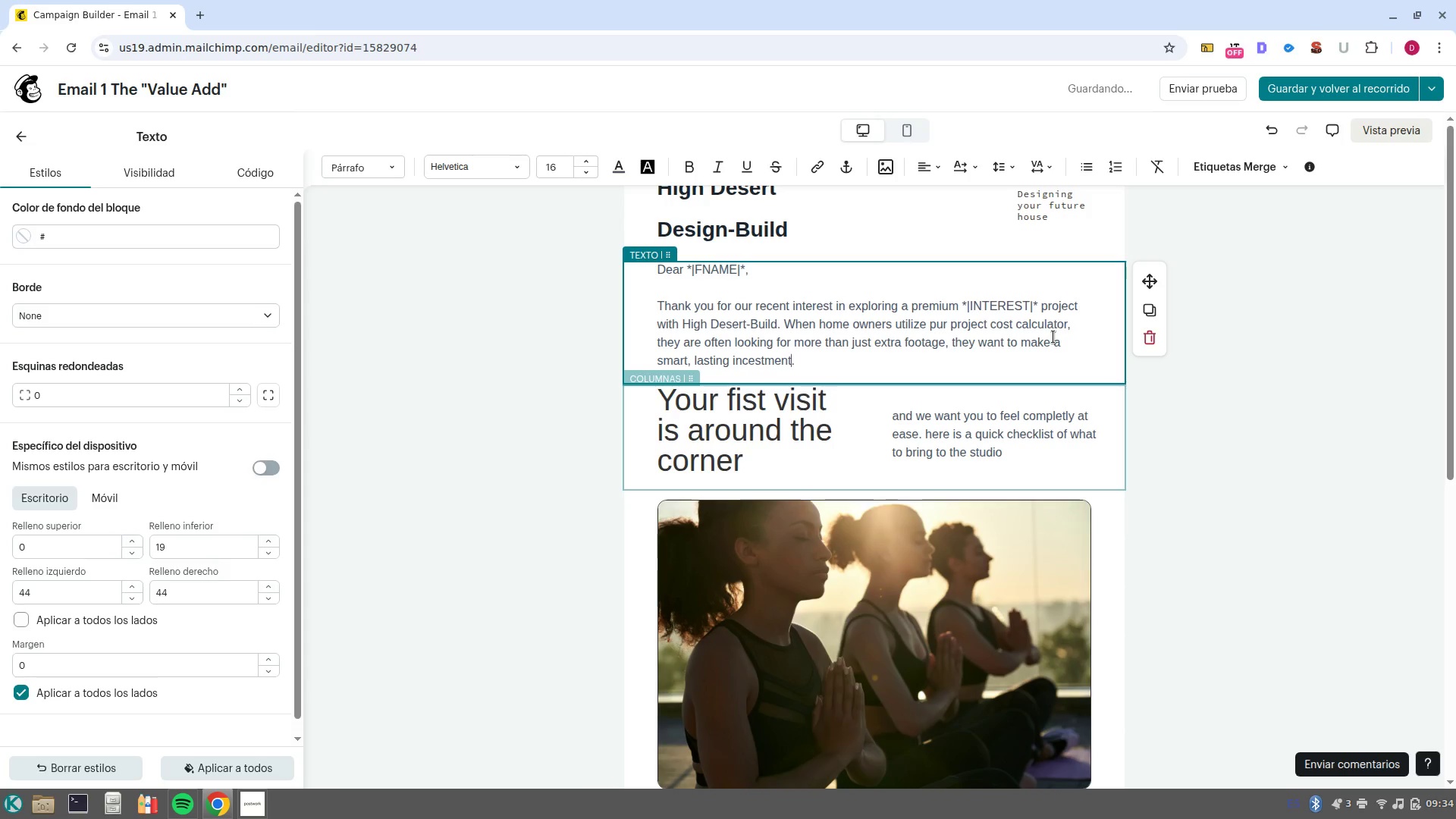 
key(ArrowLeft)
 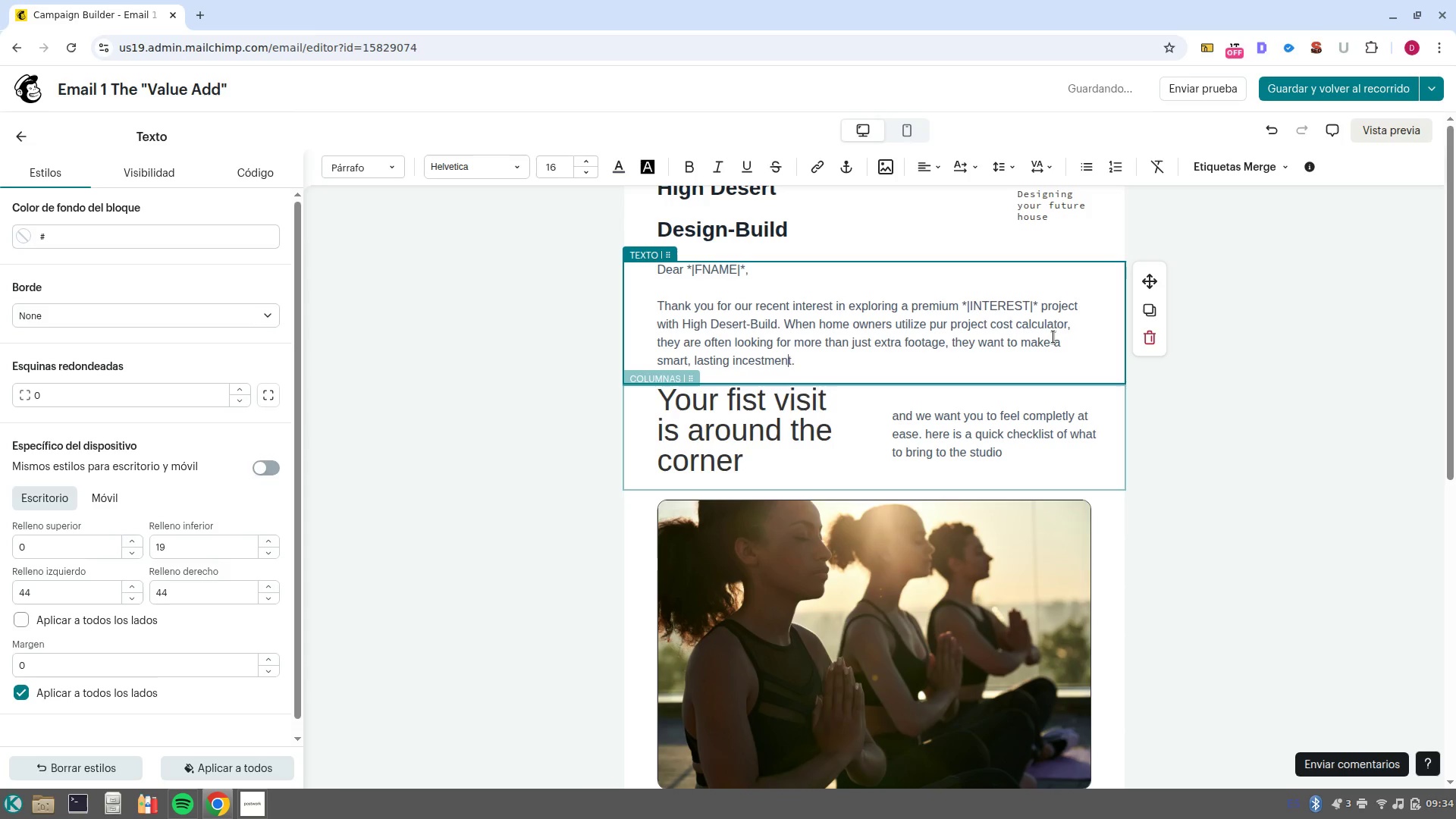 
key(ArrowLeft)
 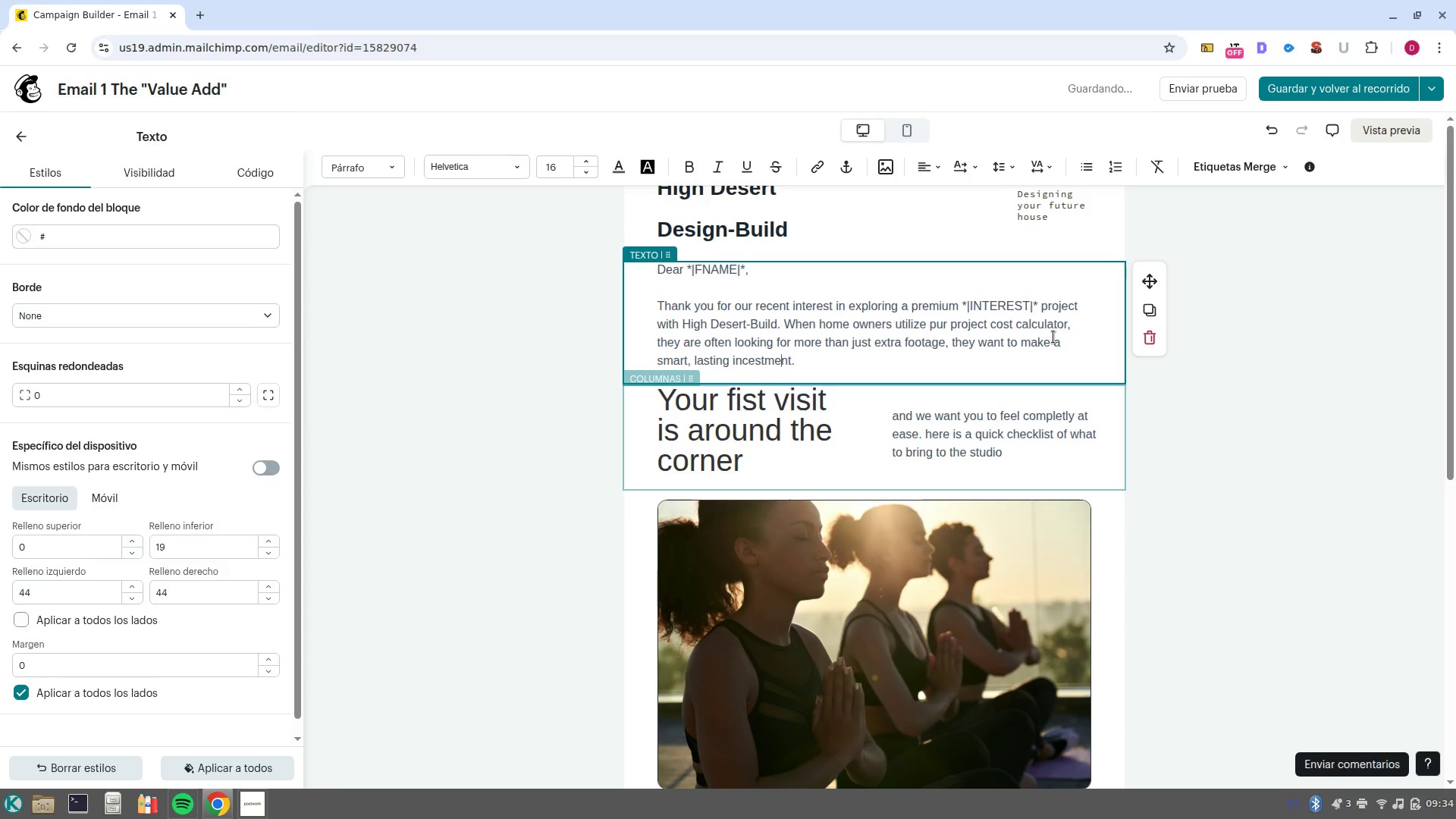 
key(ArrowLeft)
 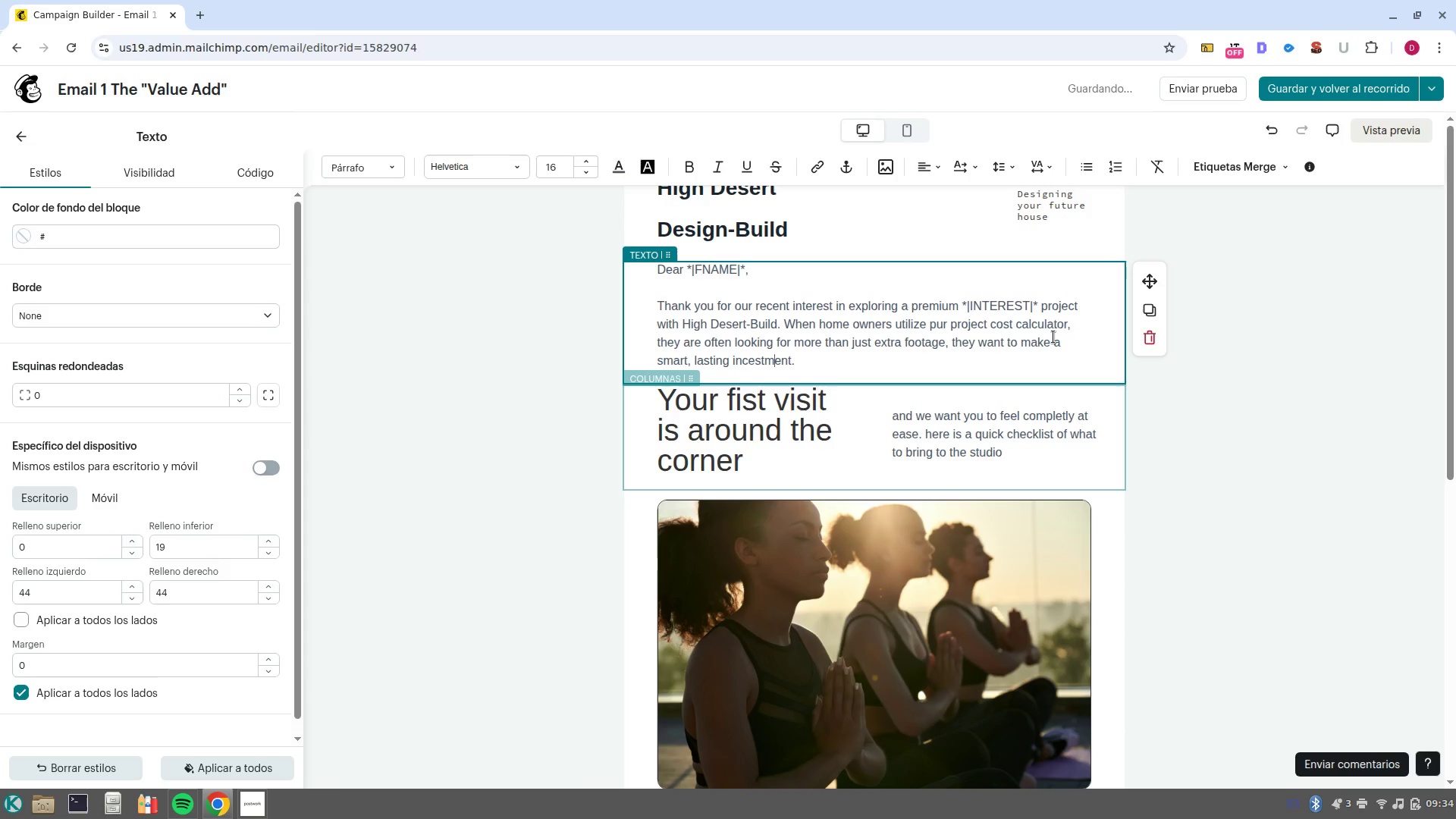 
key(ArrowLeft)
 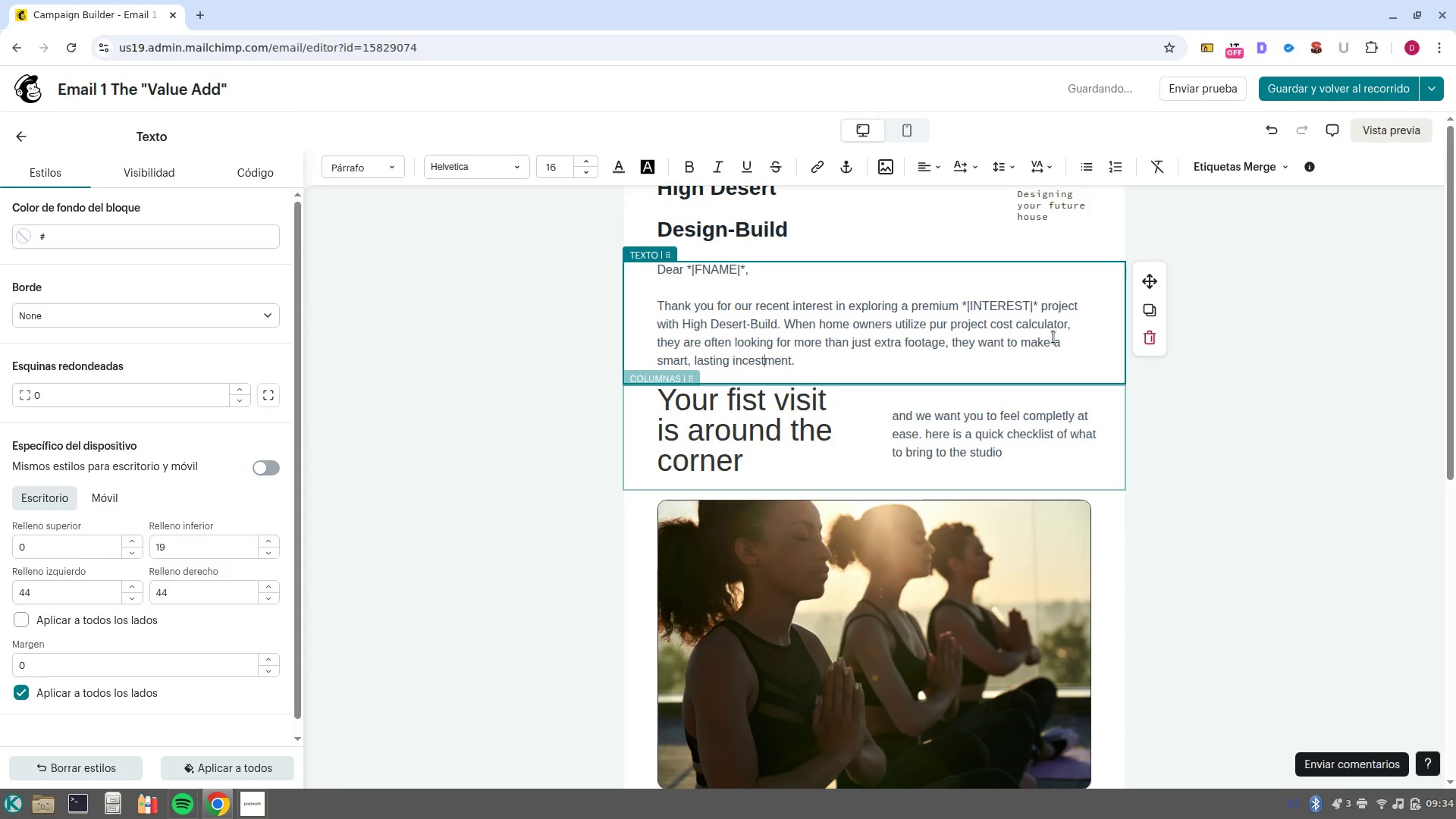 
key(ArrowLeft)
 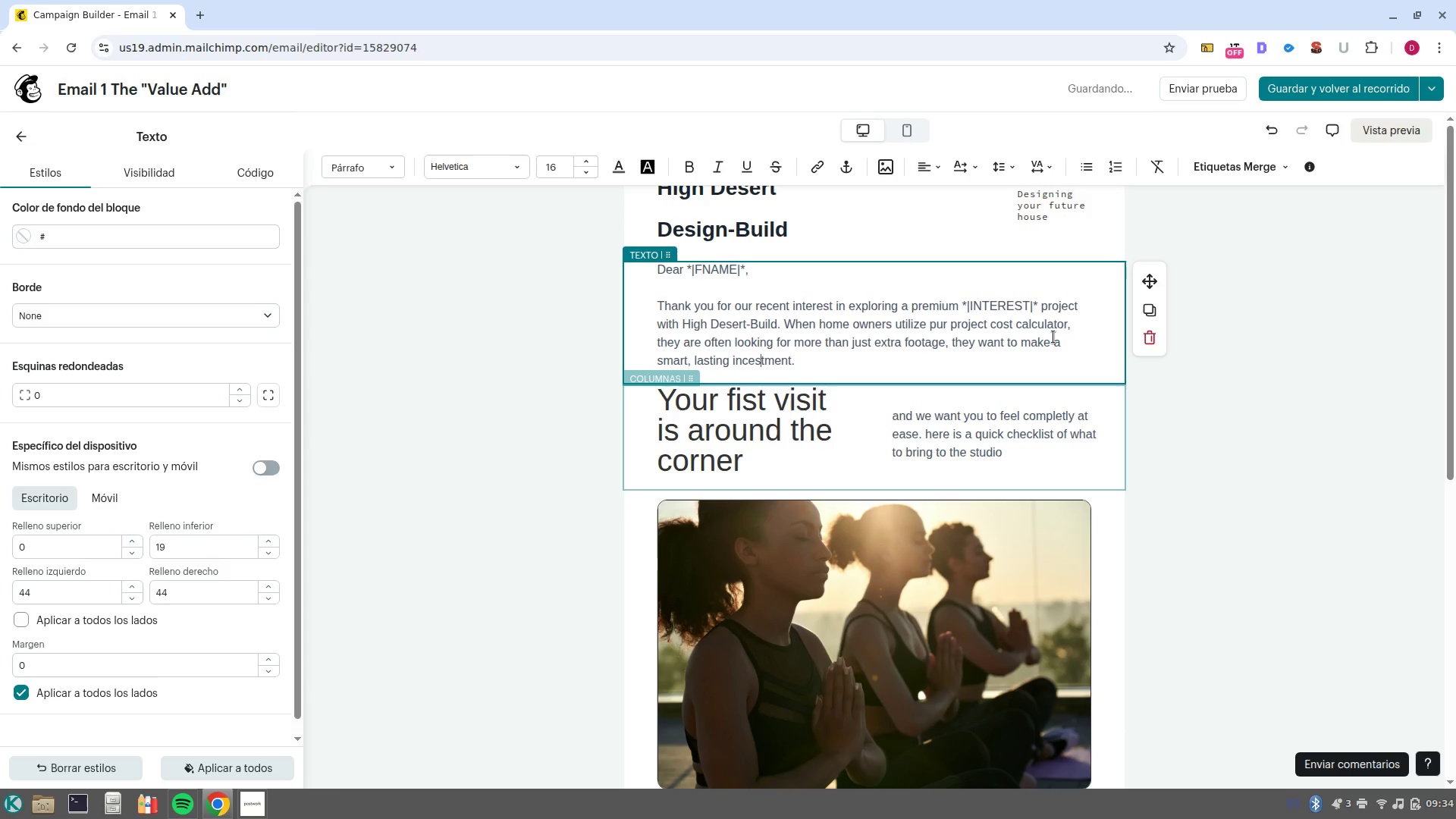 
key(ArrowLeft)
 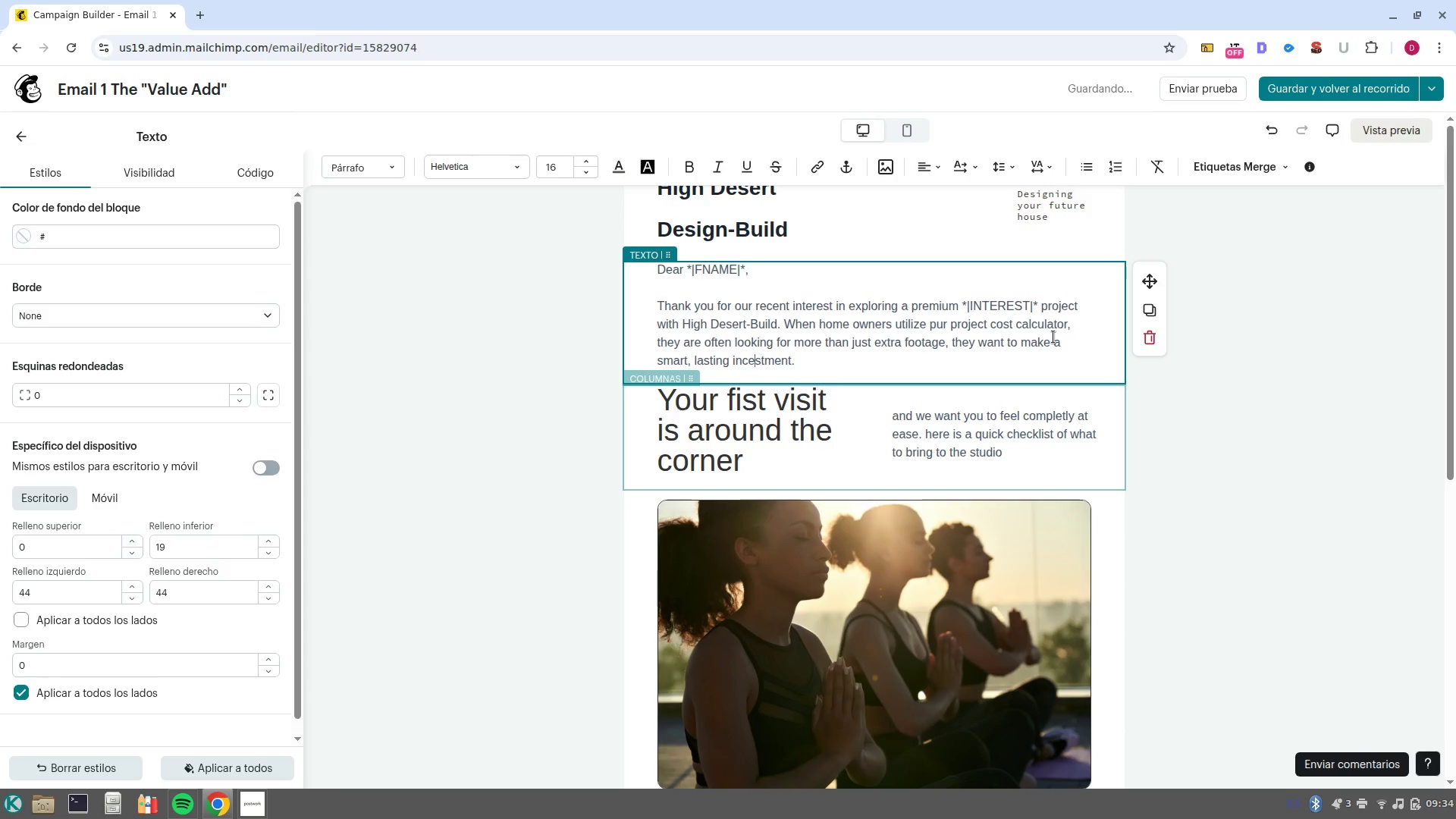 
key(ArrowLeft)
 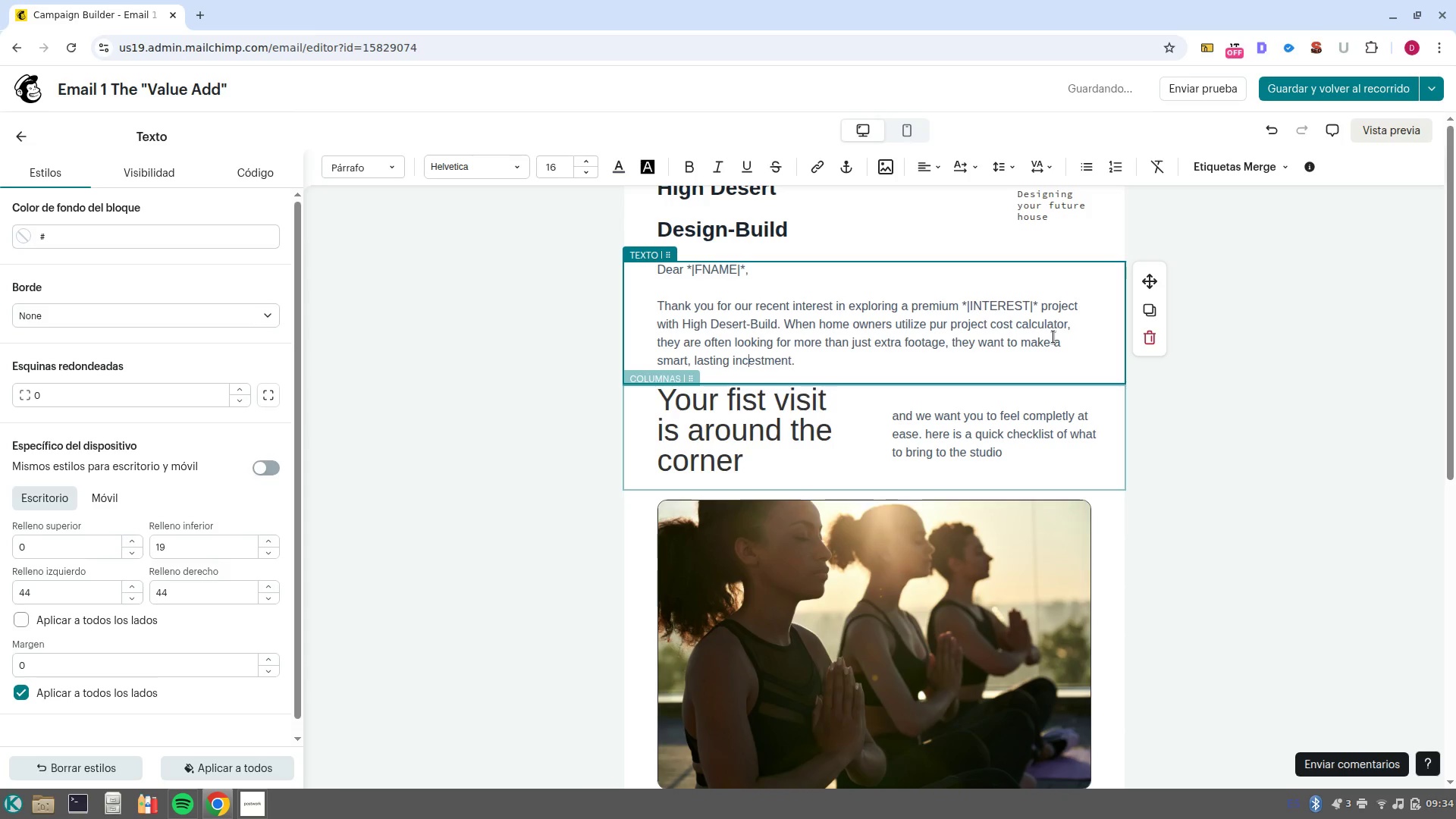 
key(Backspace)
 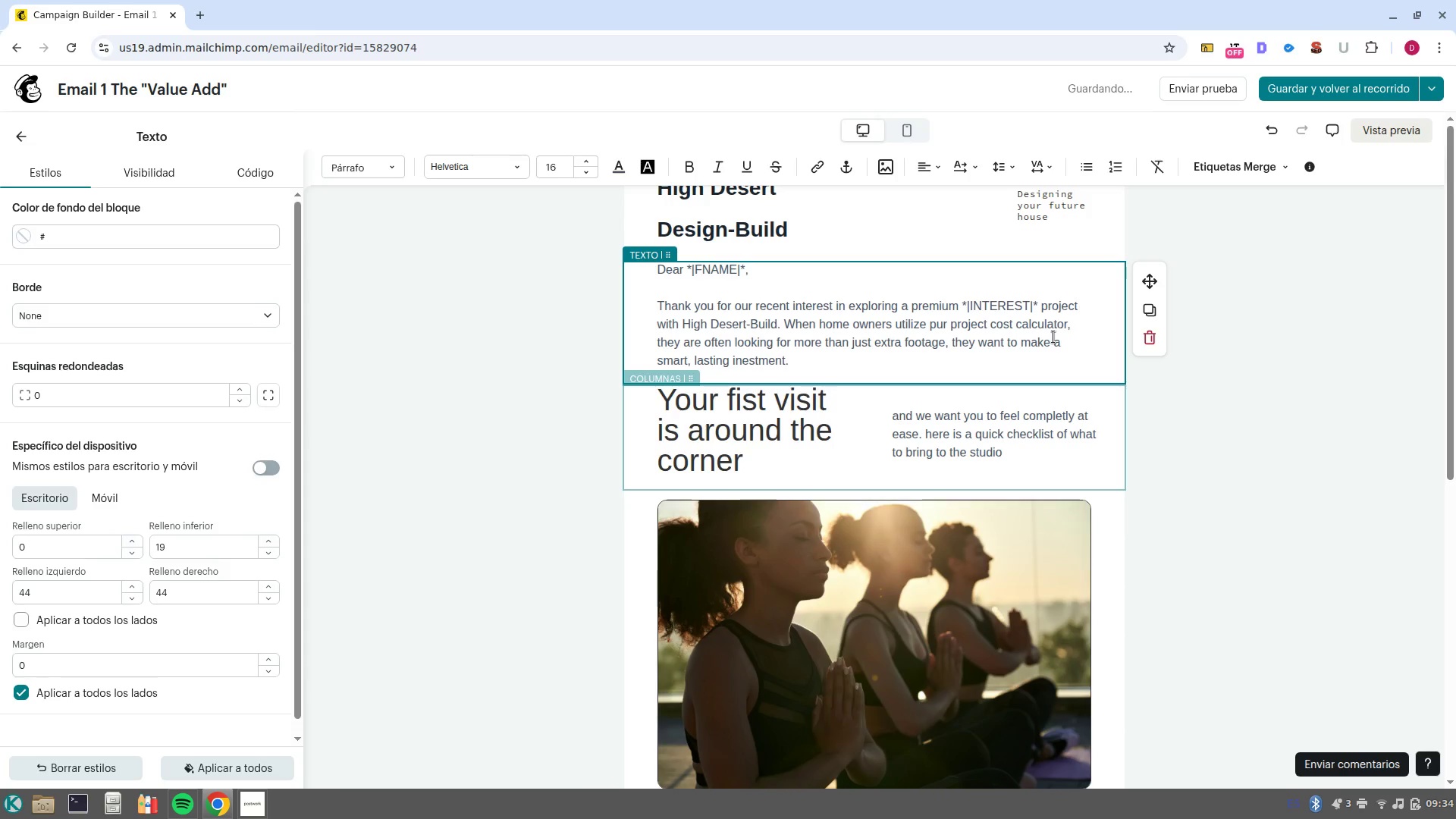 
key(V)
 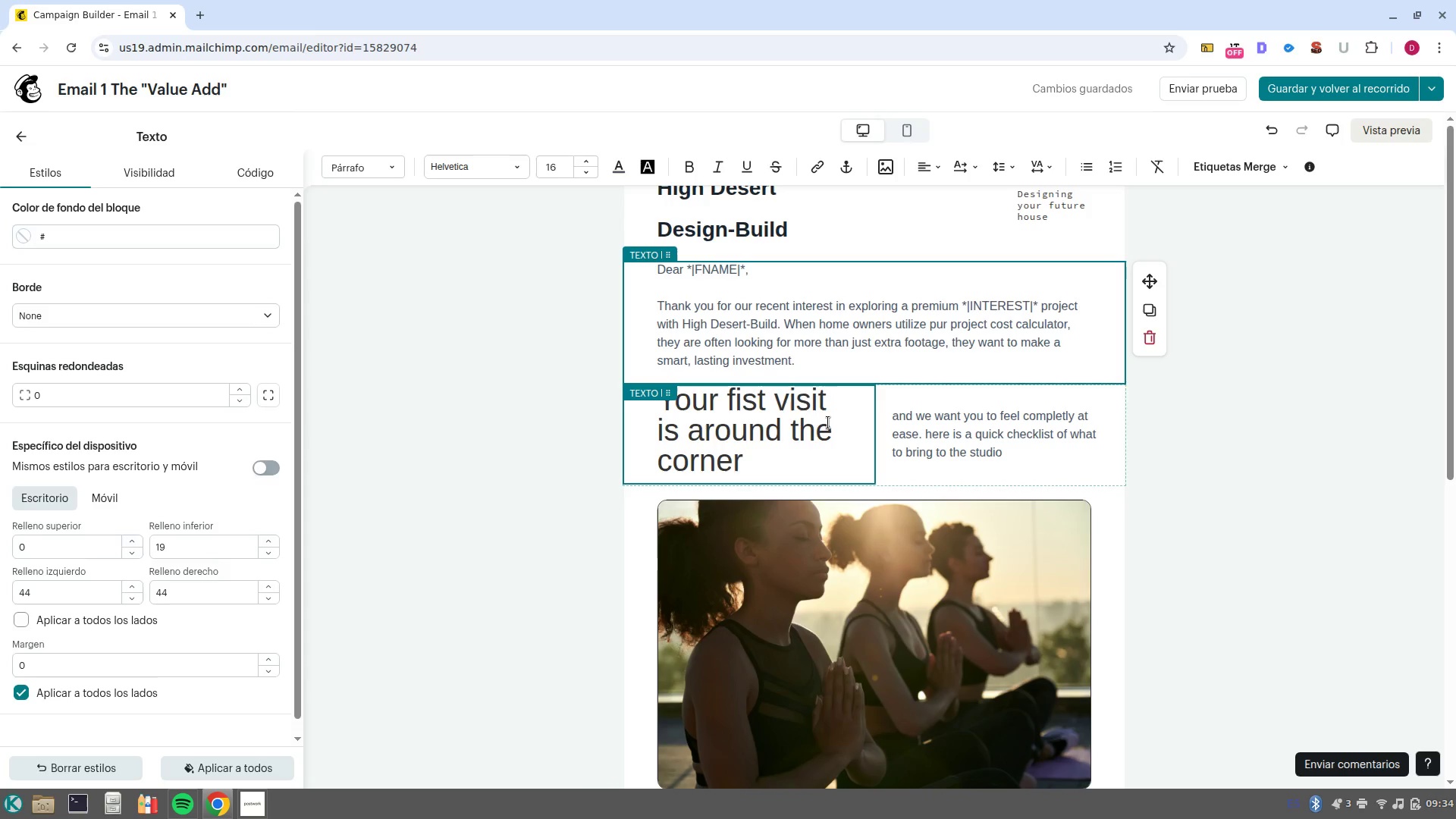 
wait(28.88)
 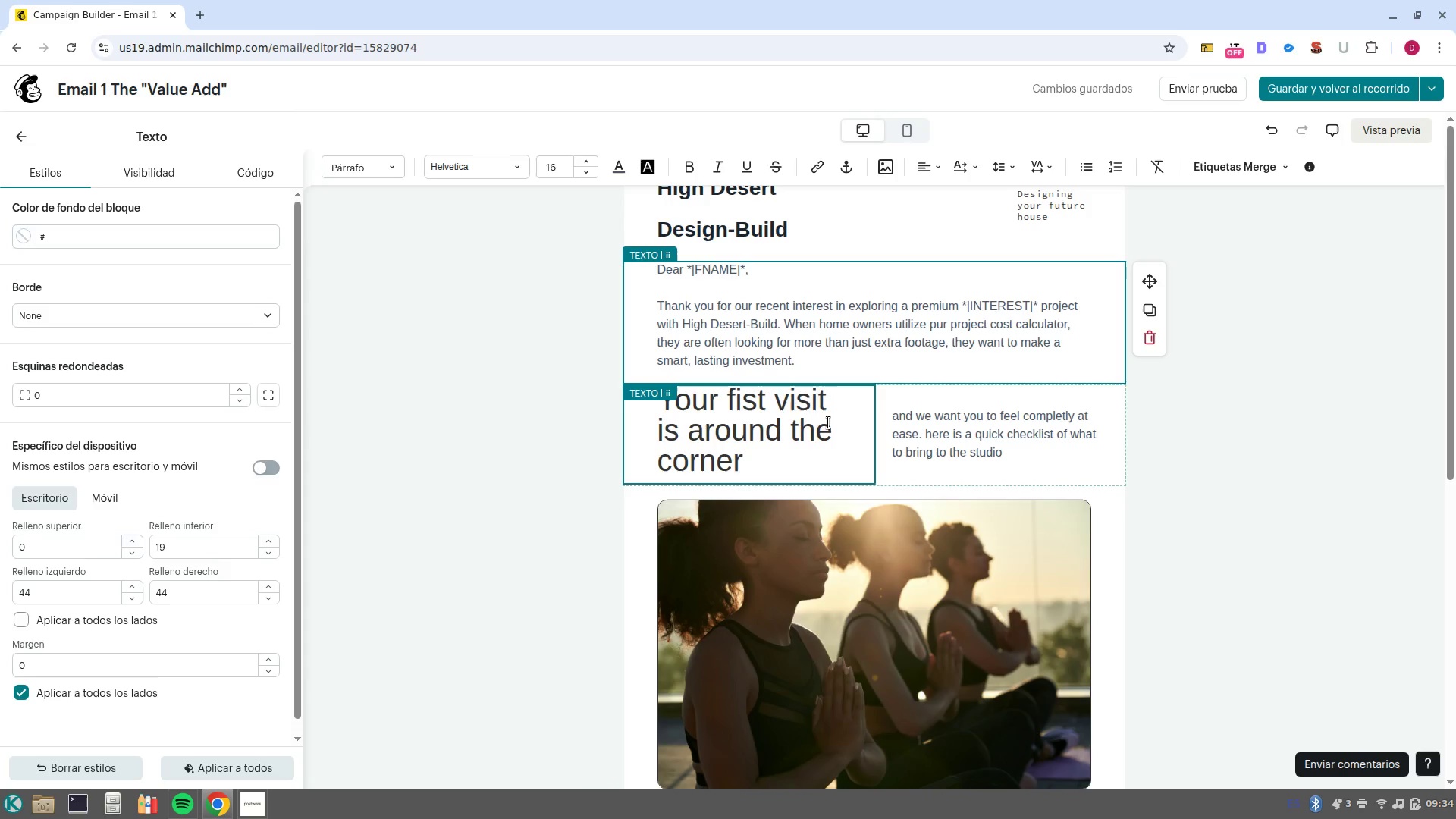 
left_click([830, 367])
 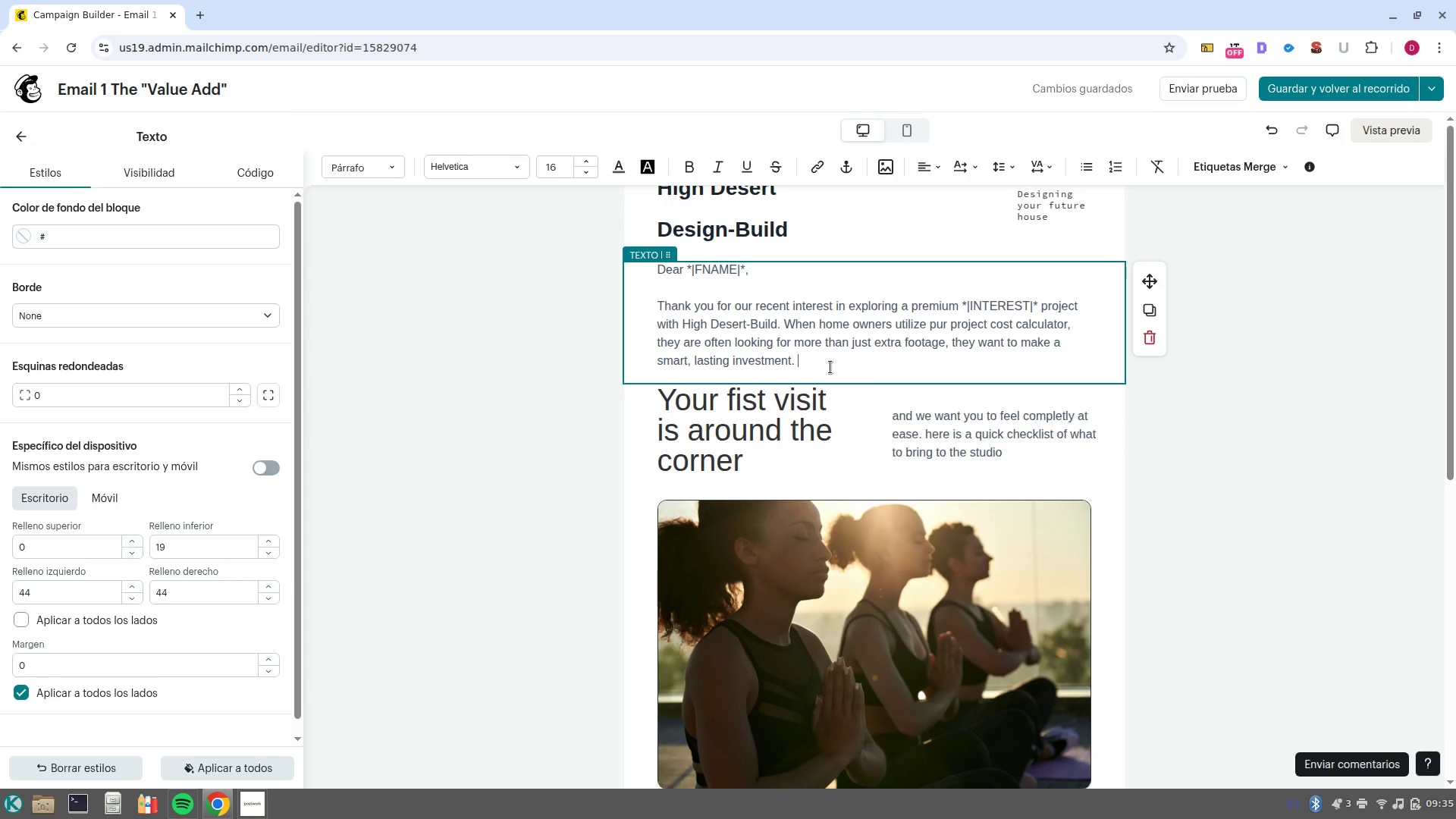 
key(NumpadEnter)
key(NumpadEnter)
type(R)
key(Backspace)
type(There i )
key(Backspace)
type(s a common misconception that home additions or detached structures are pure)
 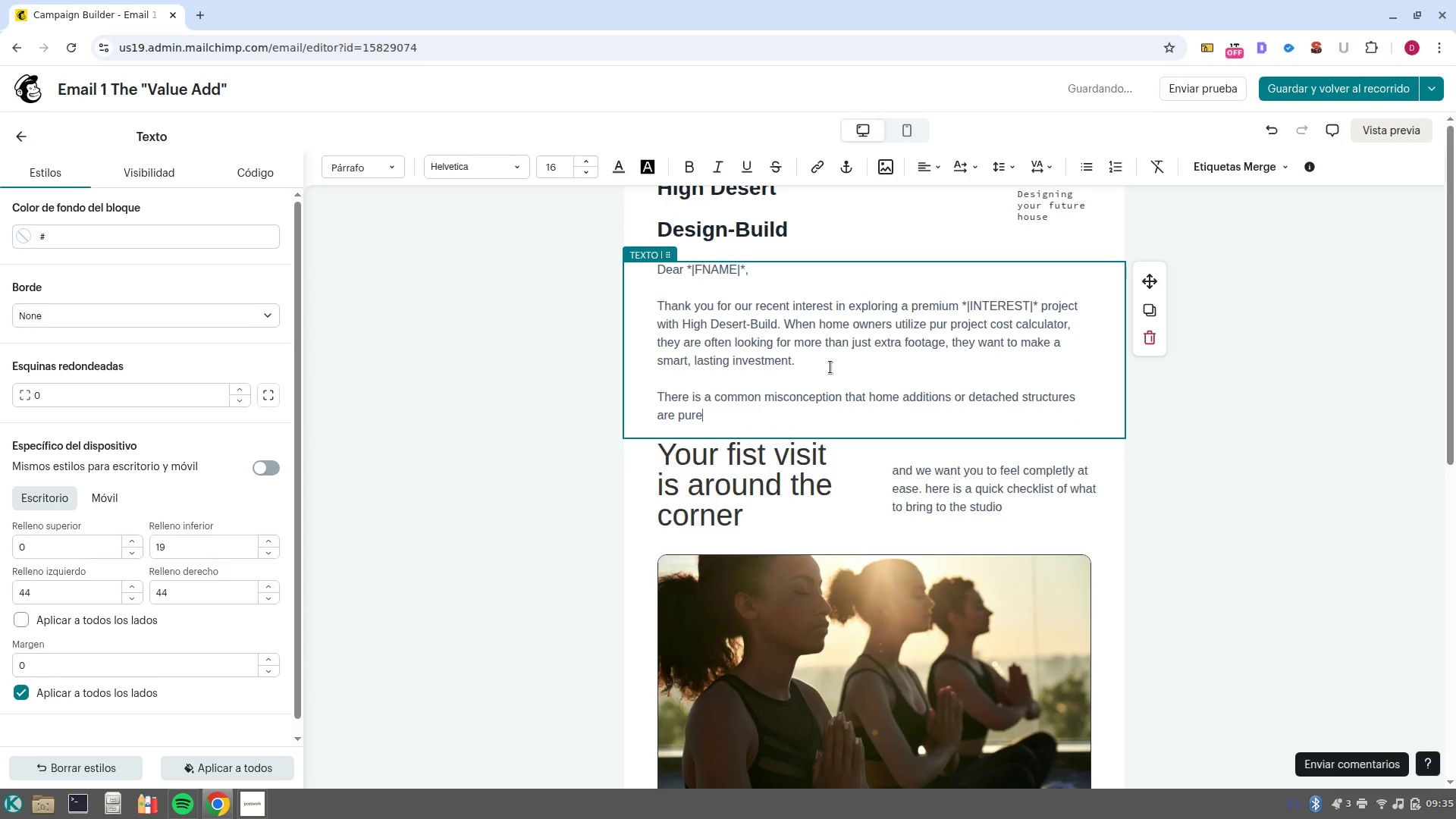 
wait(5.58)
 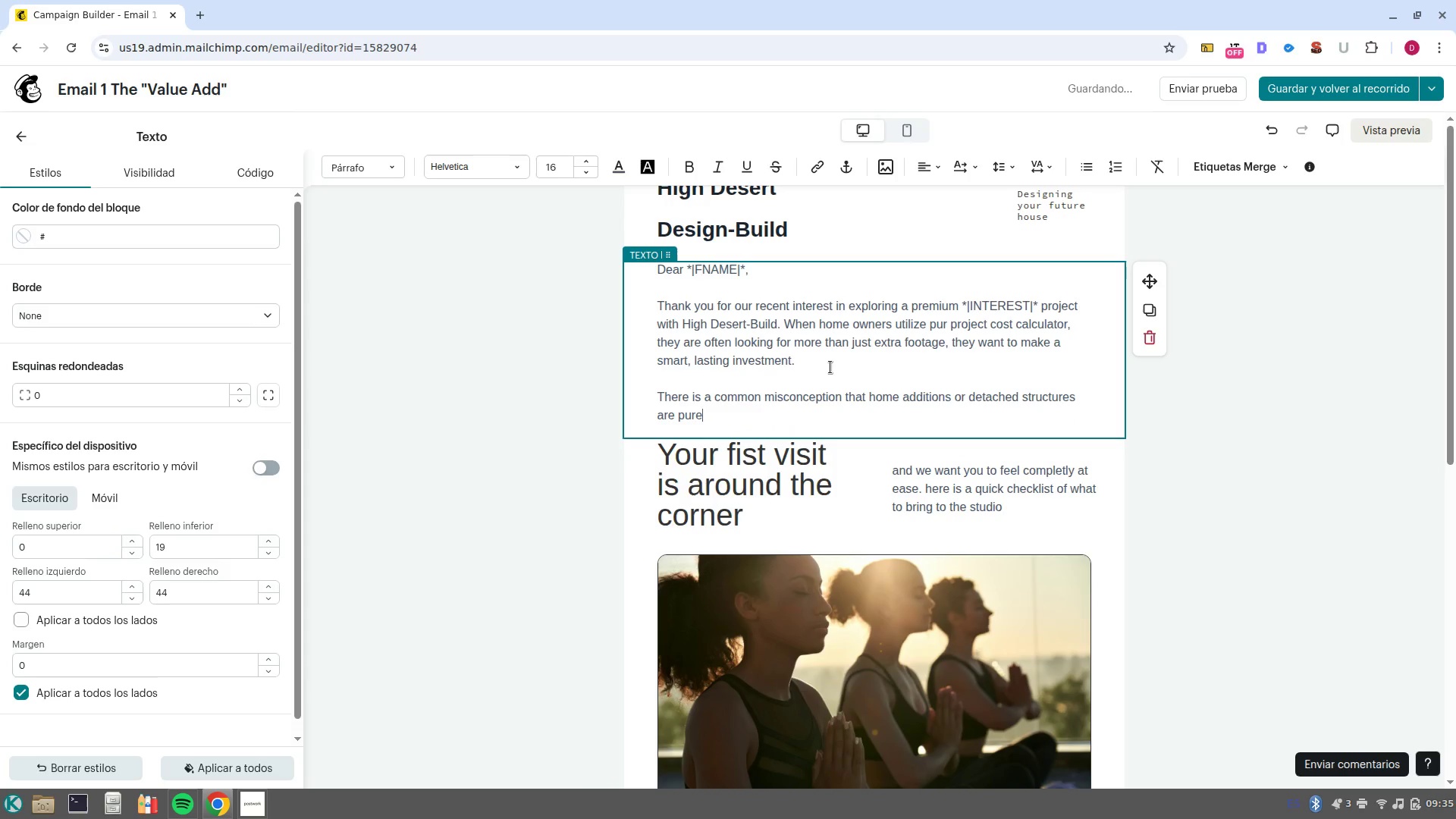 
type(ly lifestyle)
 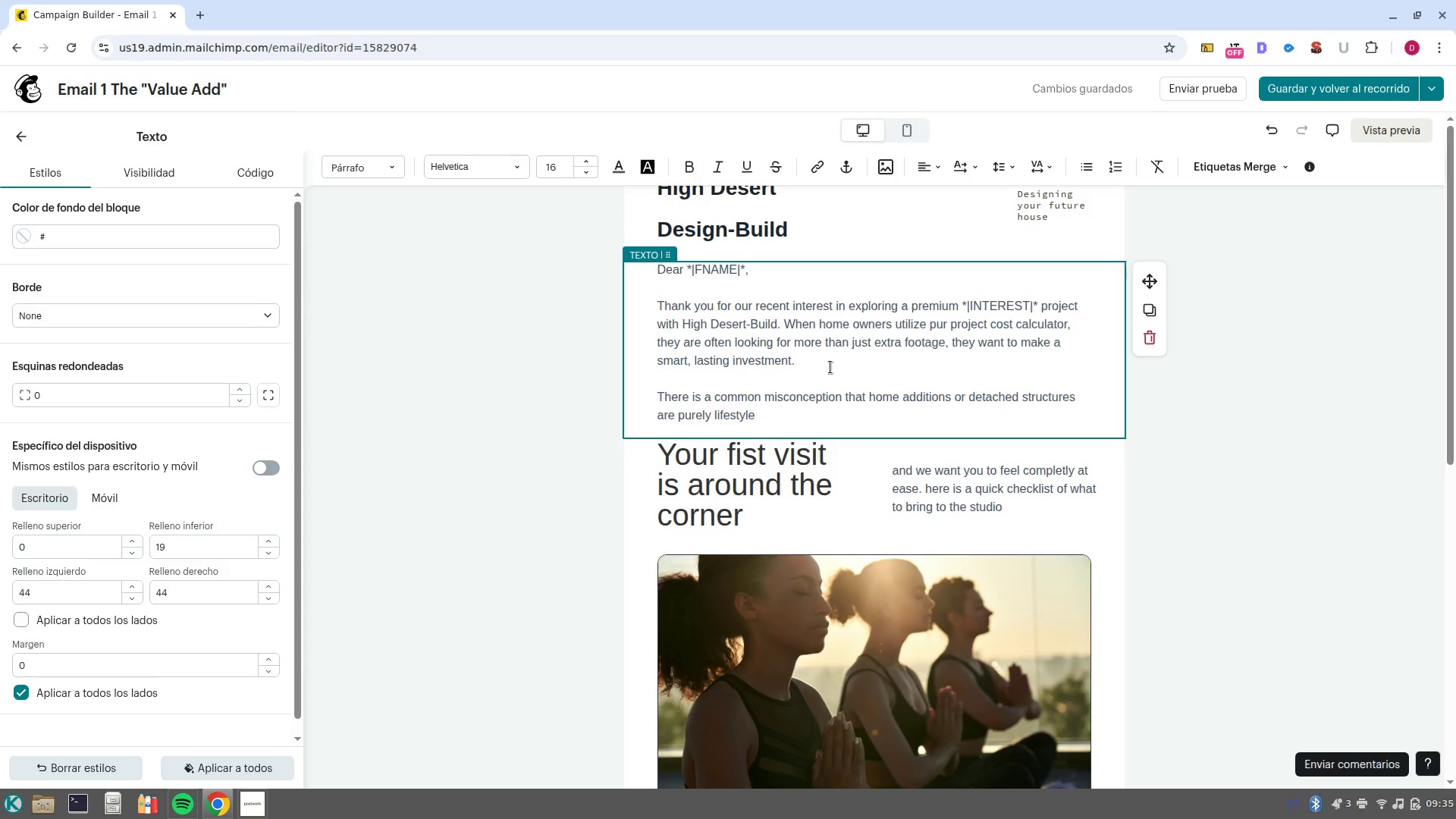 
wait(15.27)
 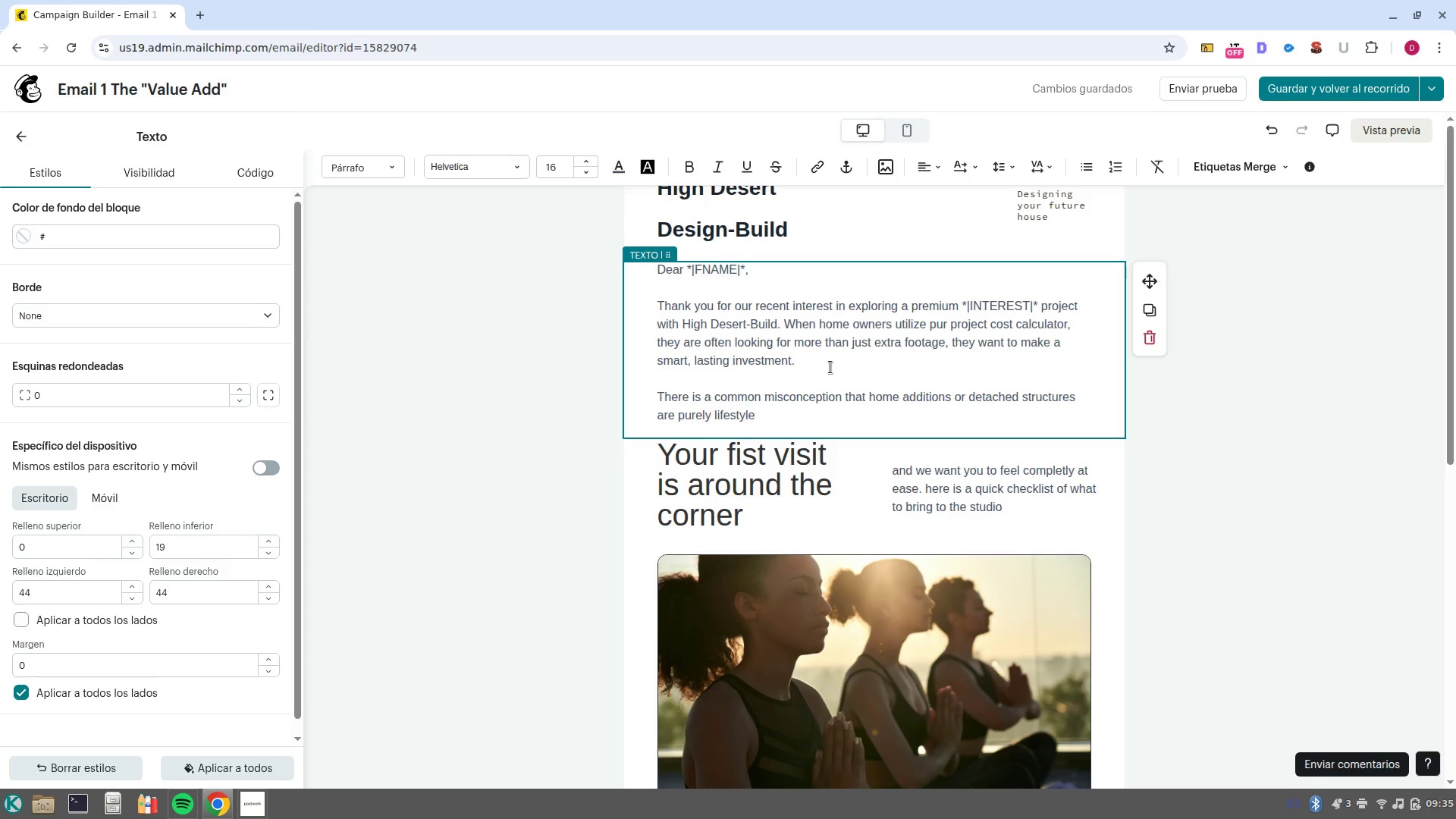 
type( expenses. In reality )
key(Backspace)
type(, a well executed, architecturally )
 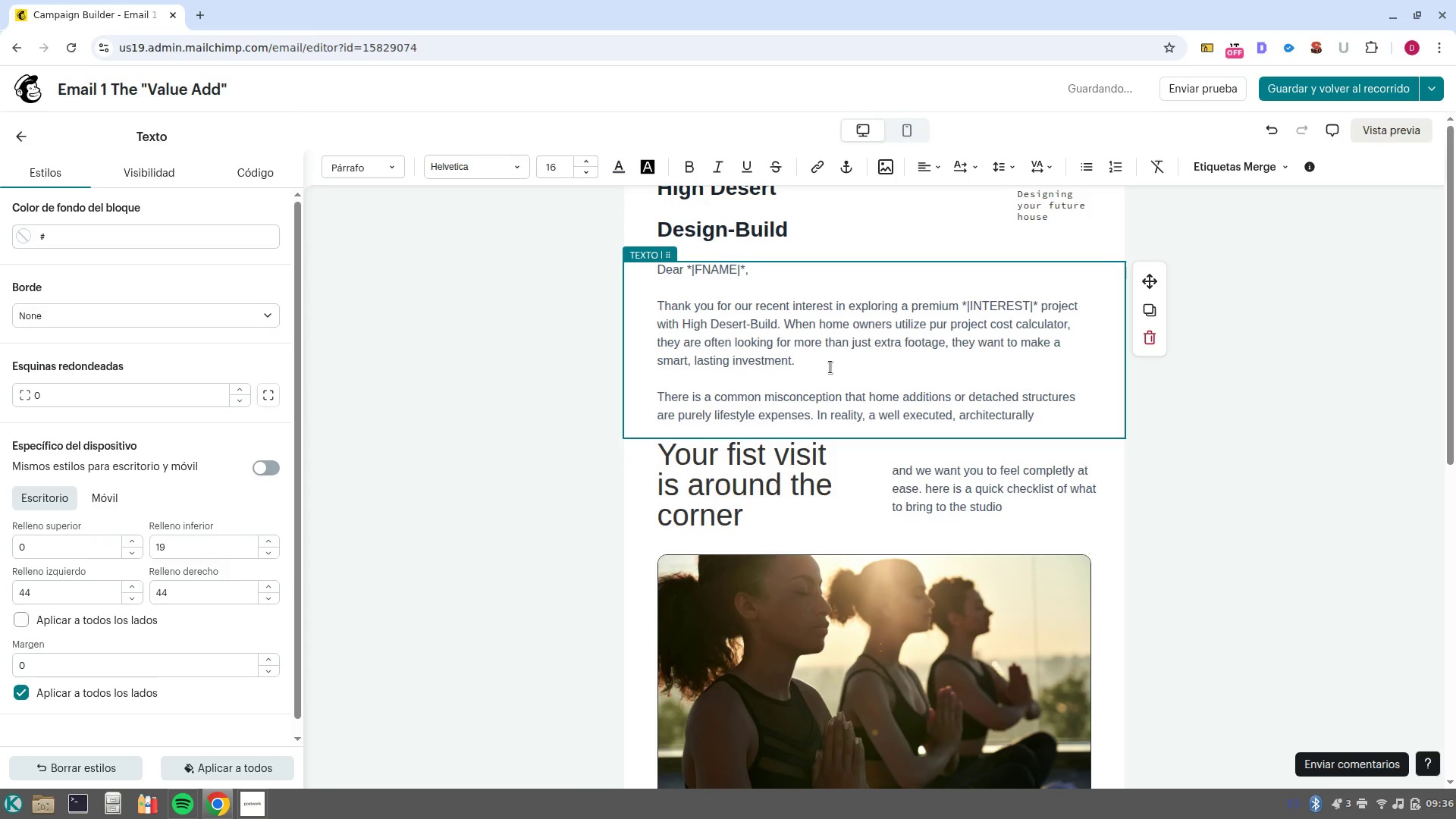 
type(sounf )
key(Backspace)
key(Backspace)
type(d)
 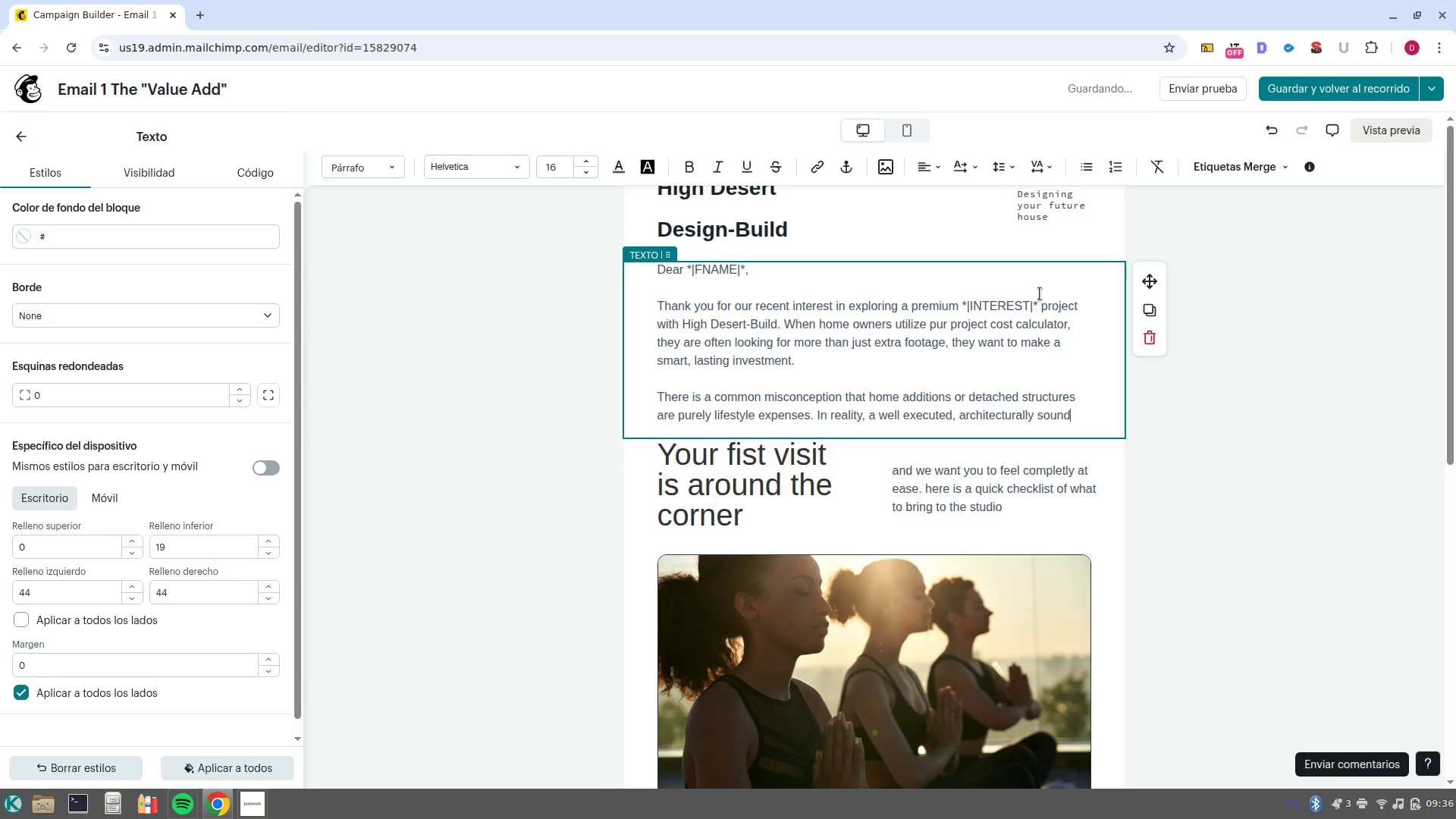 
key(Space)
 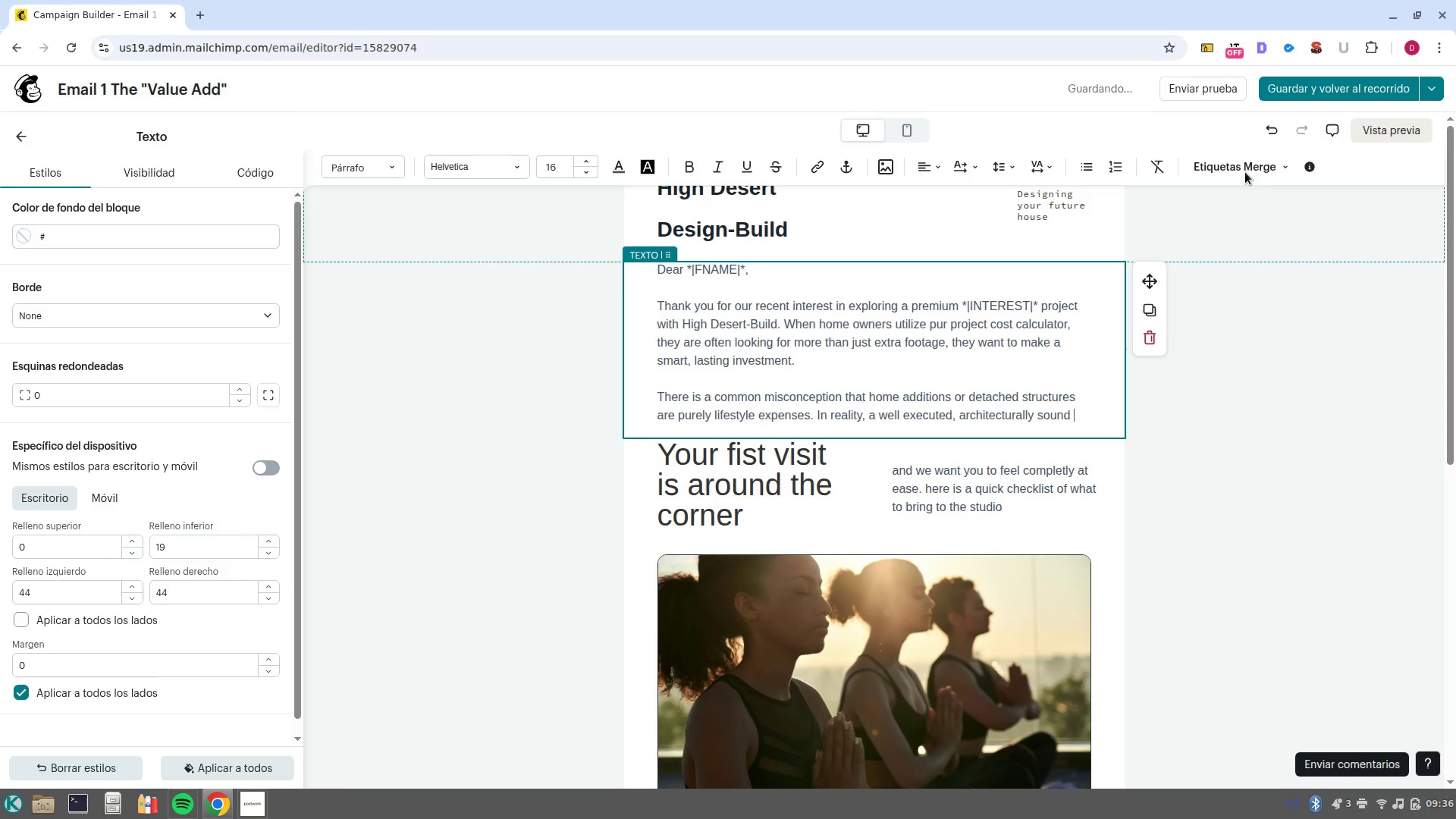 
left_click([1238, 163])
 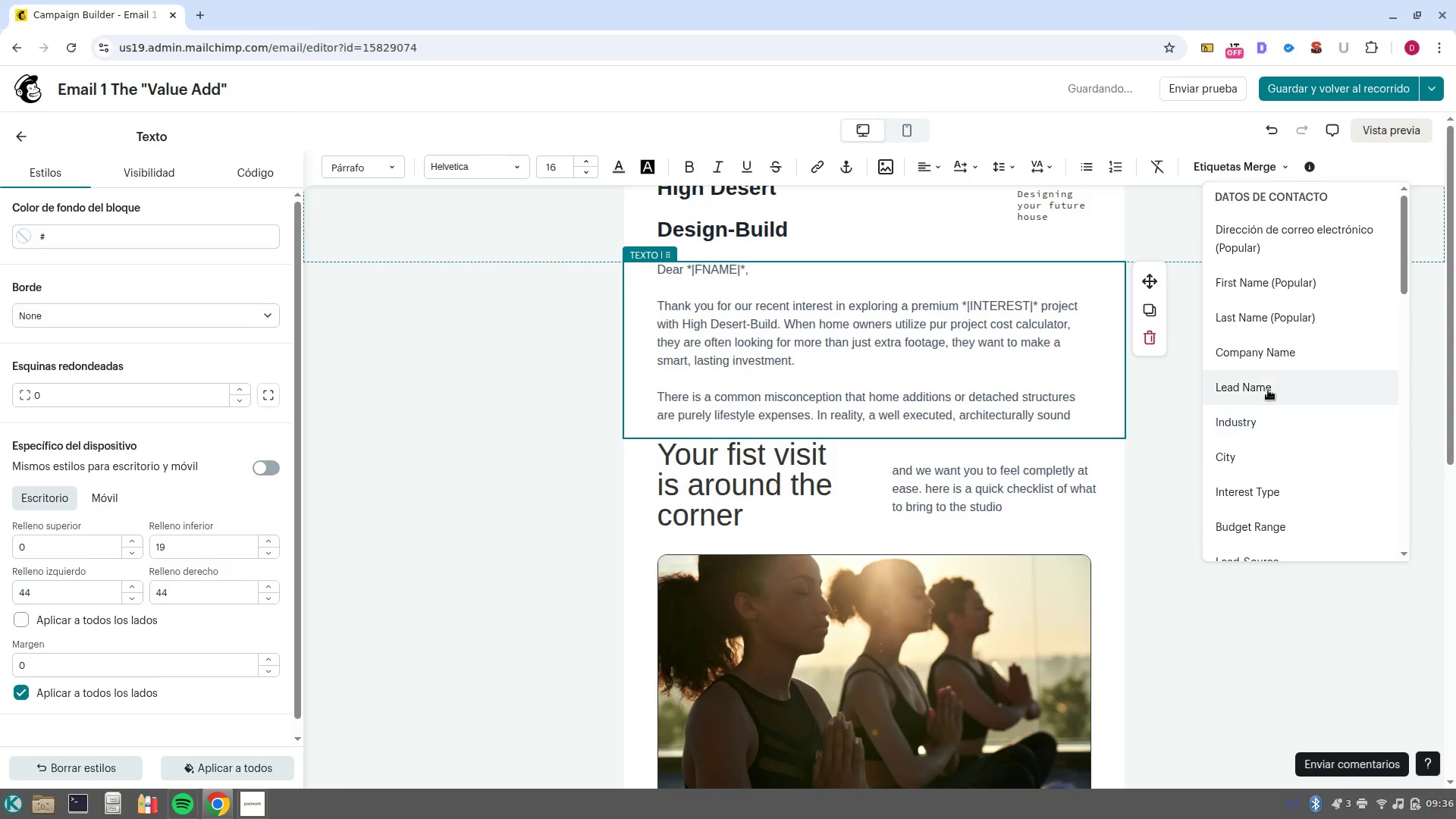 
left_click([1285, 492])
 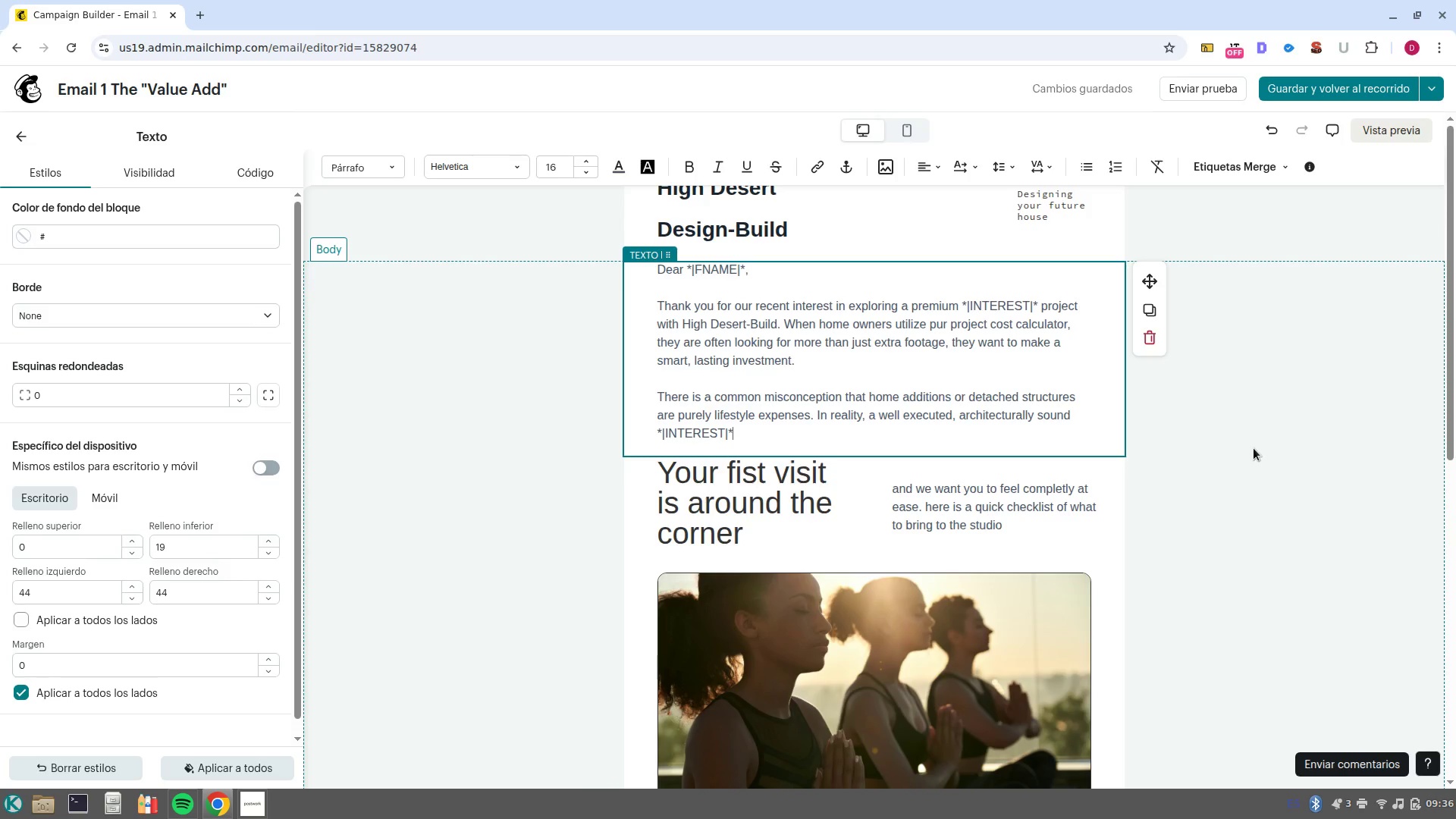 
wait(13.08)
 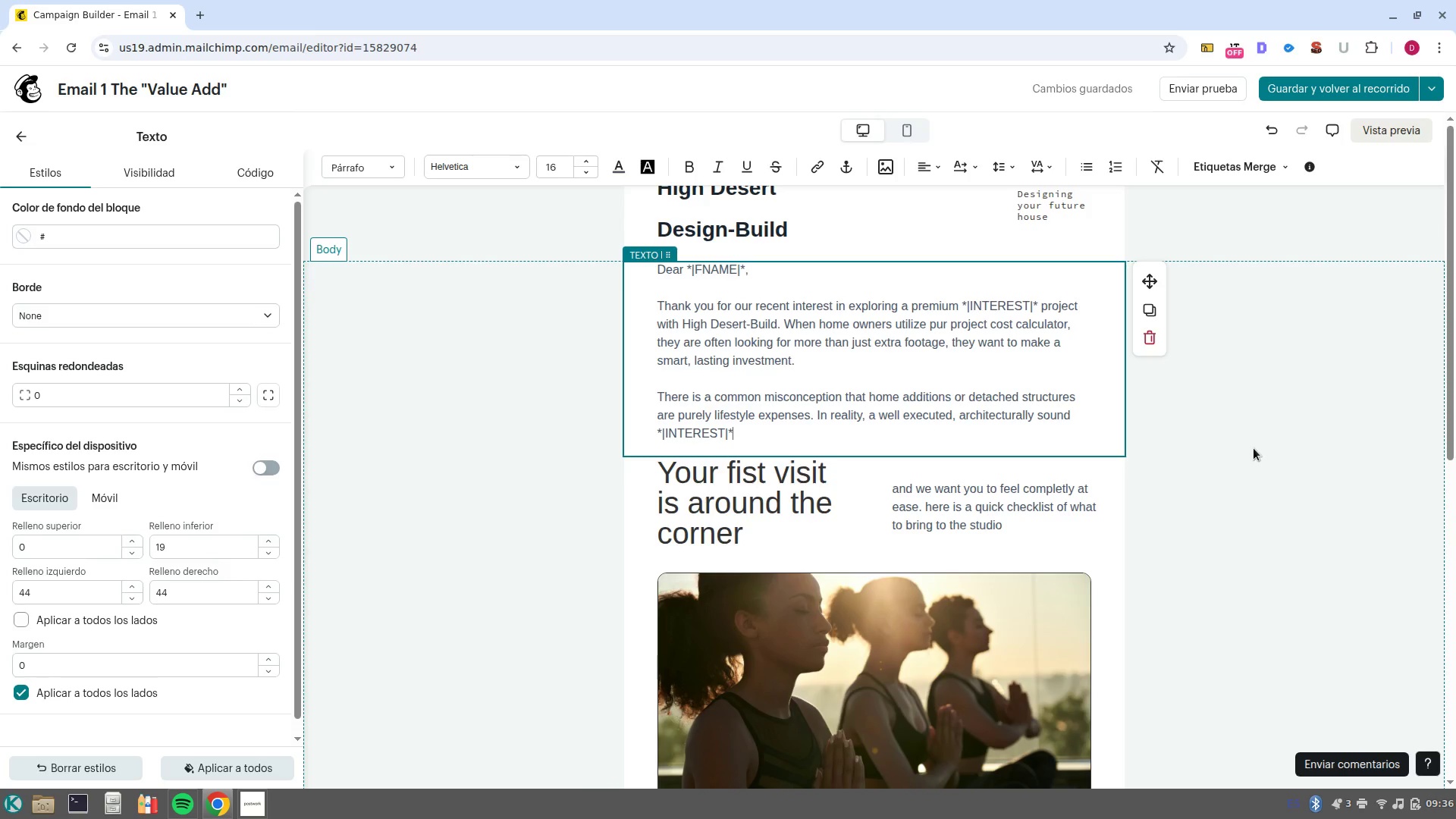 
type( is one of the highest/yield investments )
 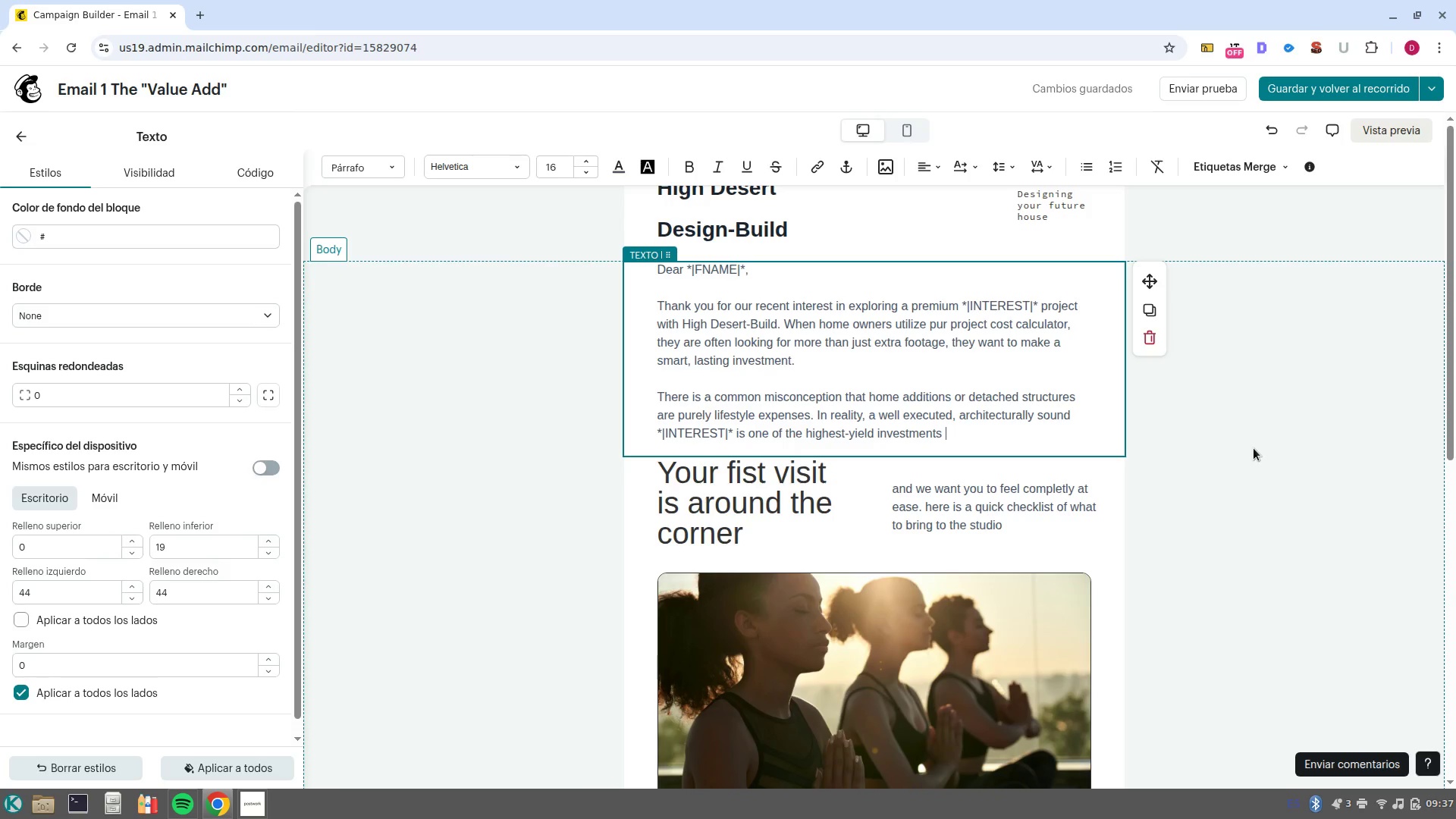 
wait(7.3)
 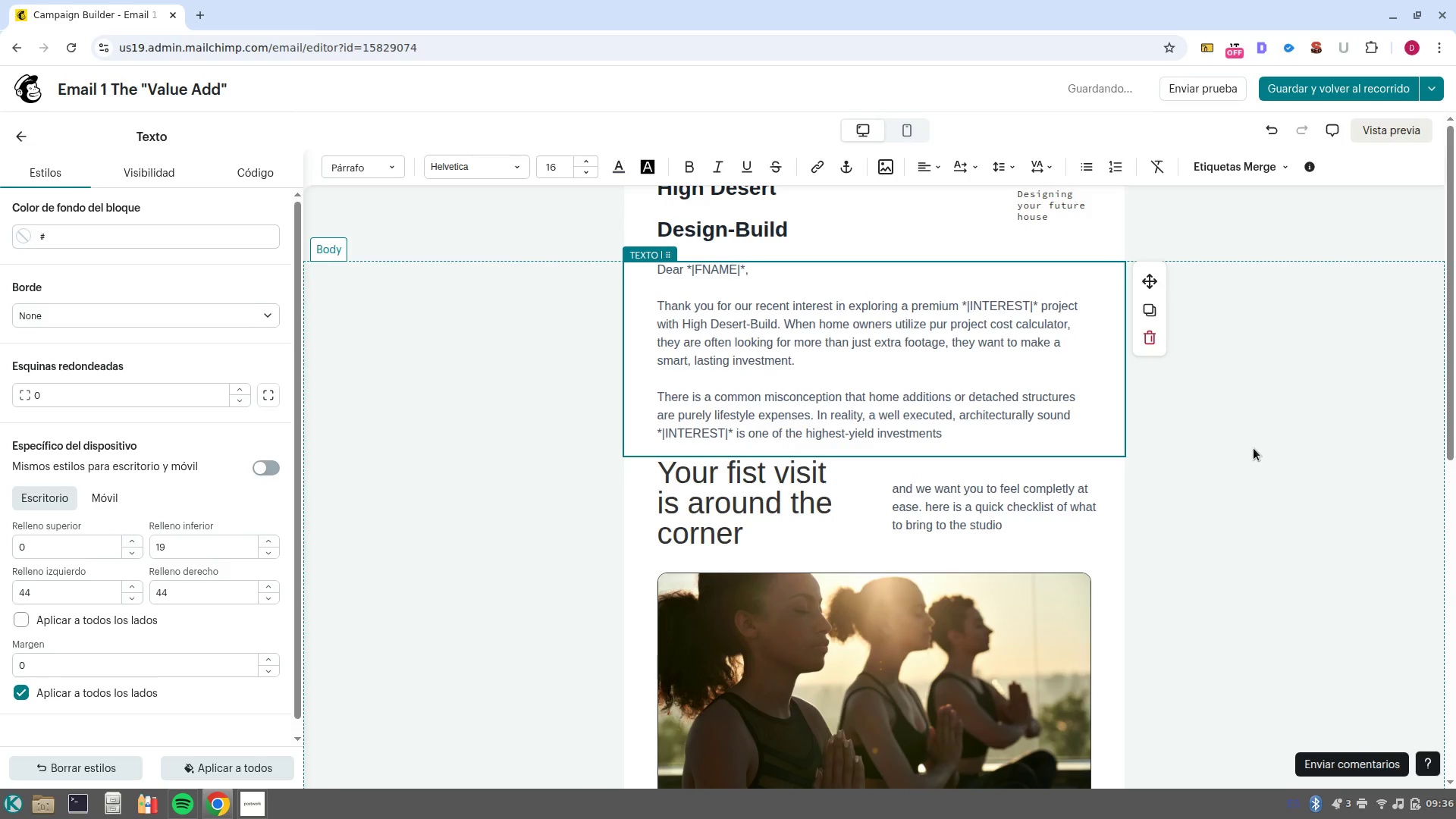 
type(you can make in your property)
 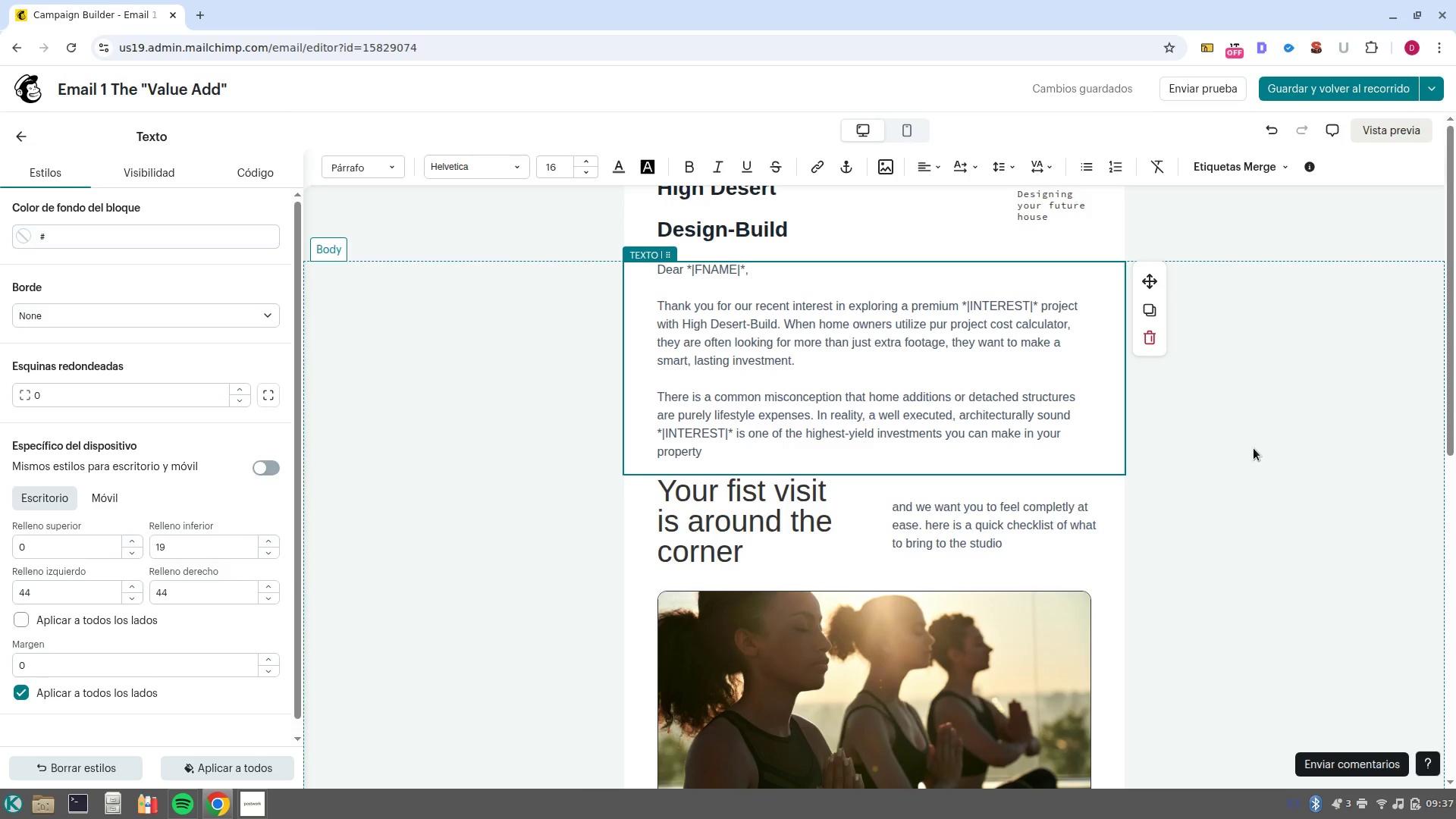 
wait(19.29)
 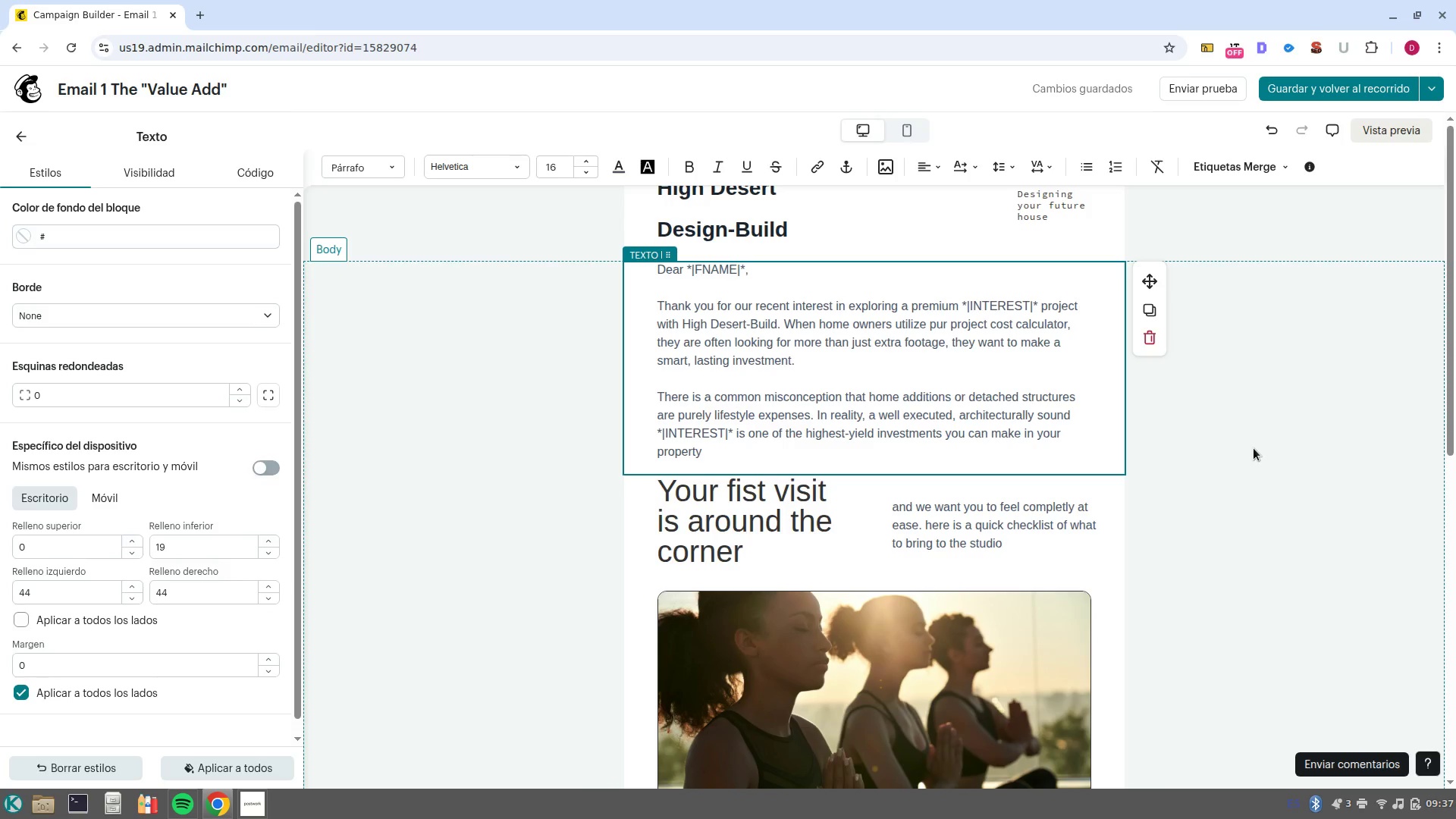 
key(NumpadEnter)
 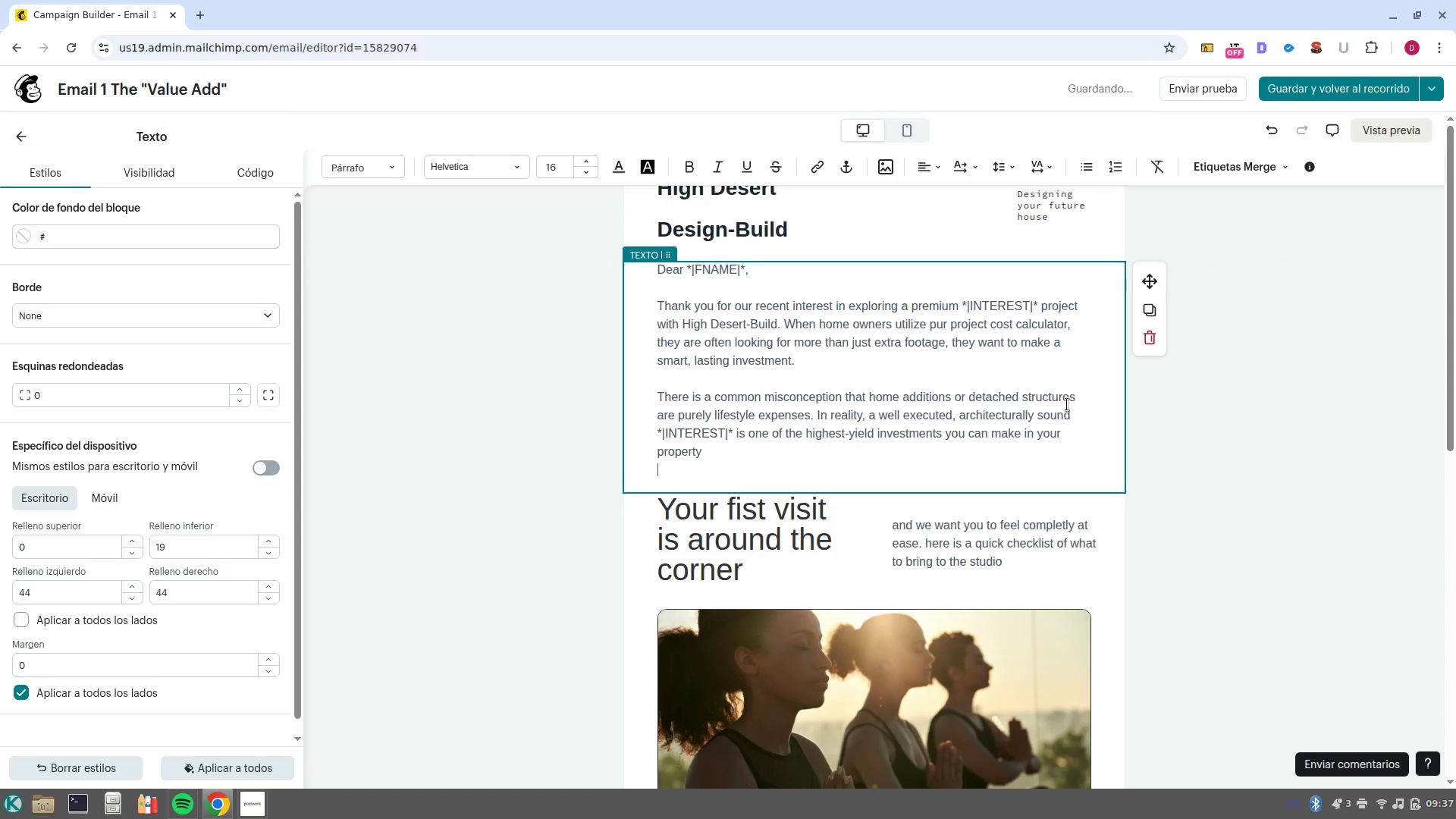 
key(Backspace)
 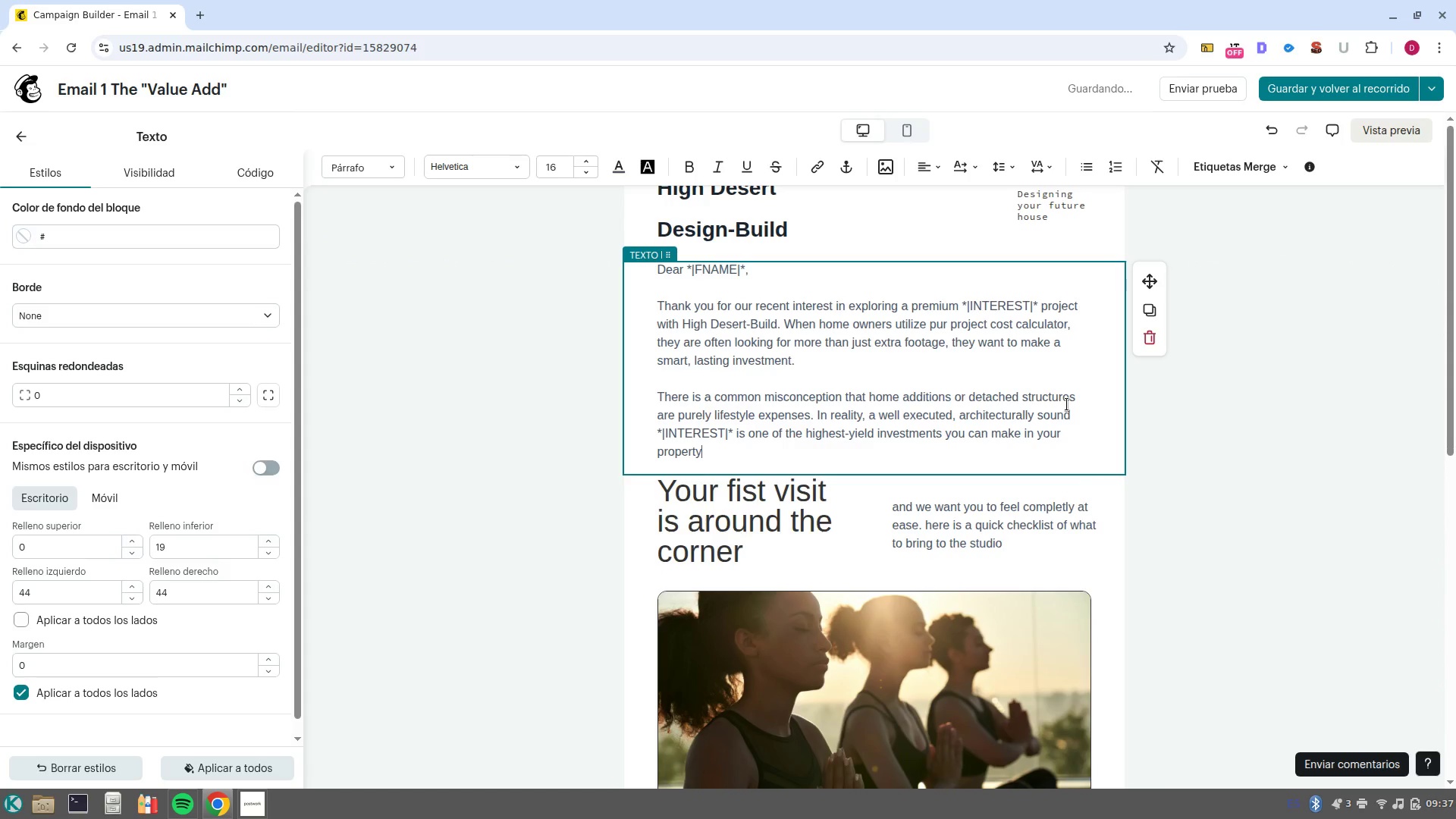 
key(Period)
 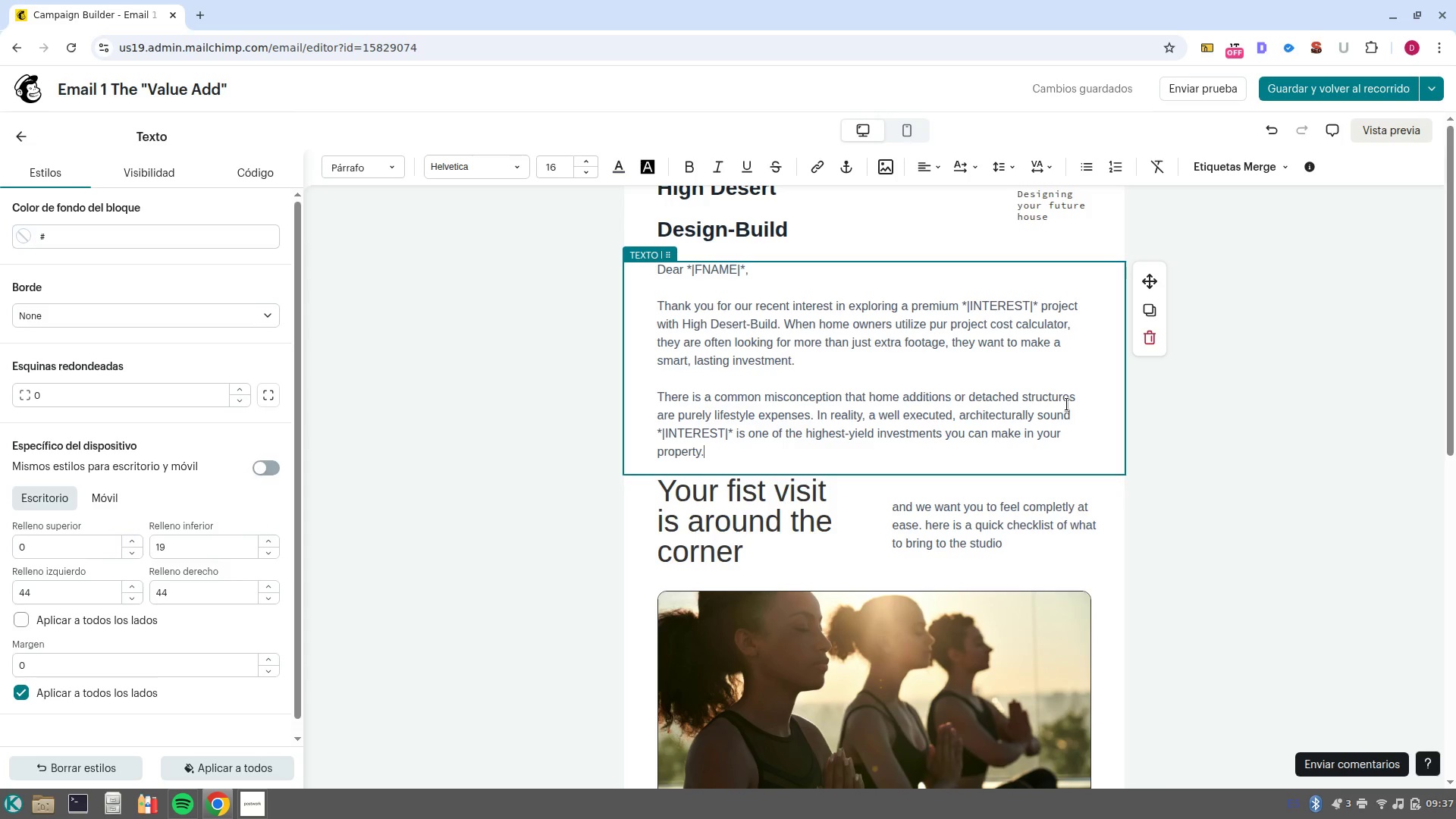 
wait(12.7)
 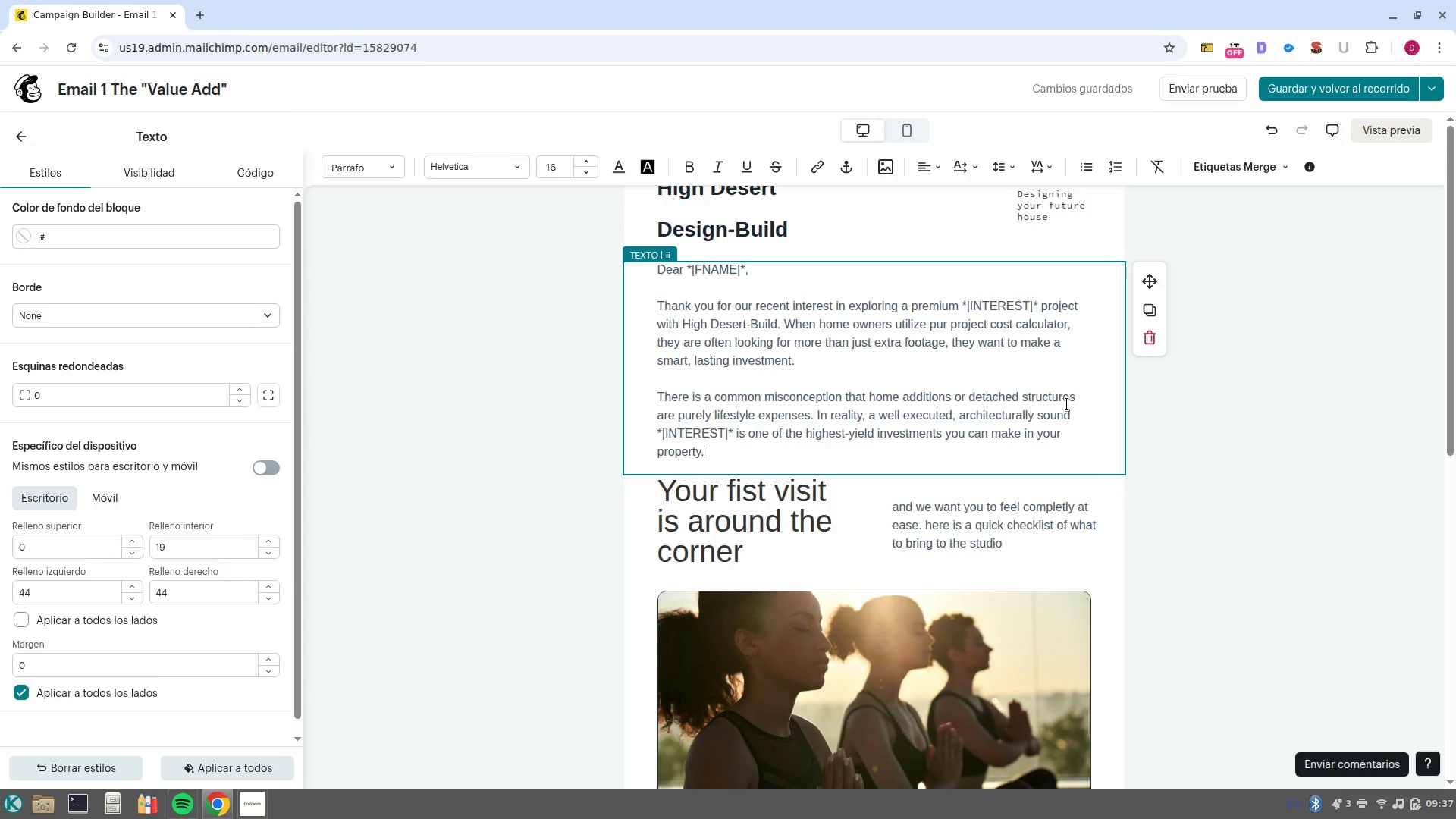 
key(NumpadEnter)
 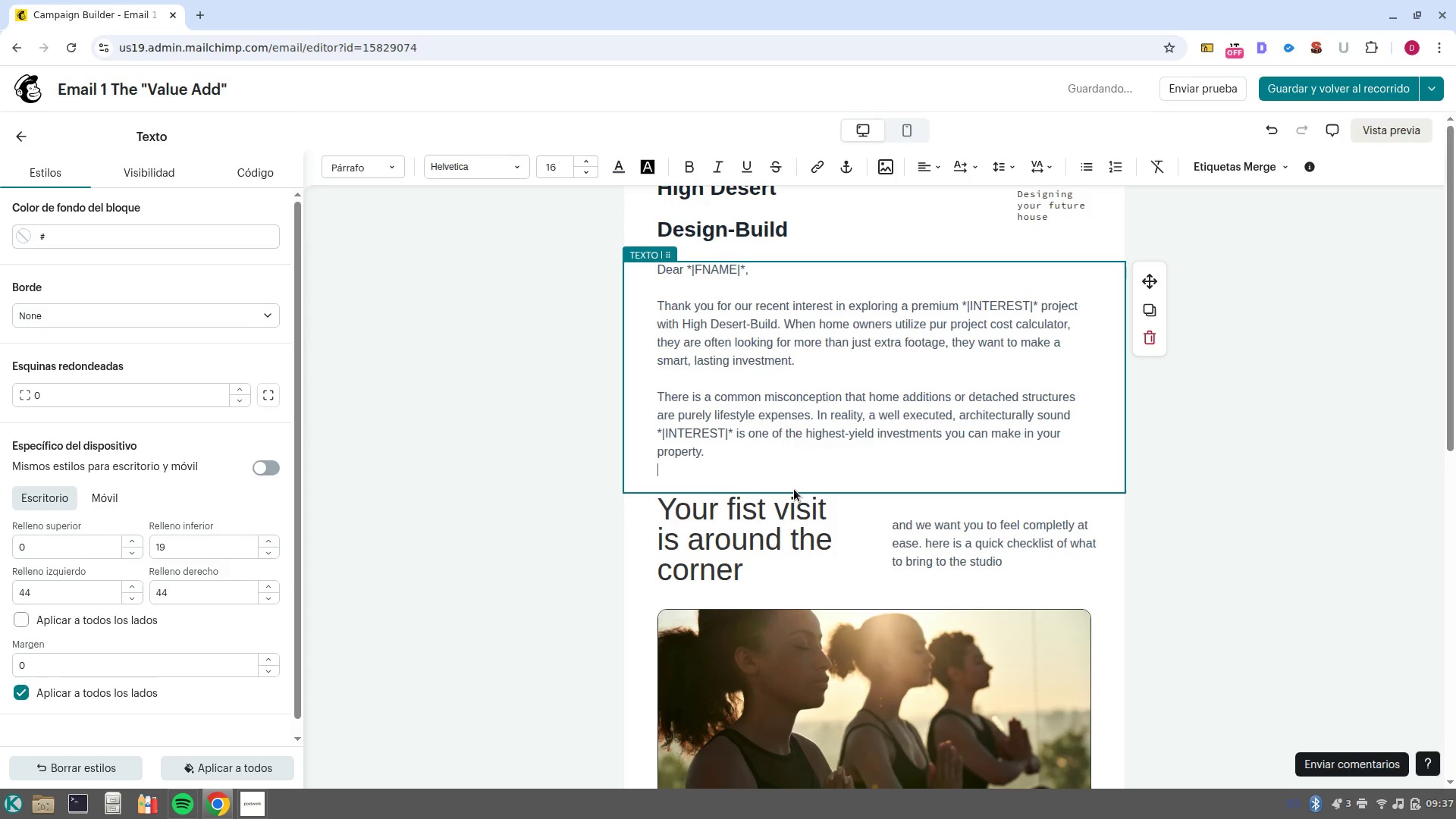 
left_click_drag(start_coordinate=[764, 573], to_coordinate=[647, 509])
 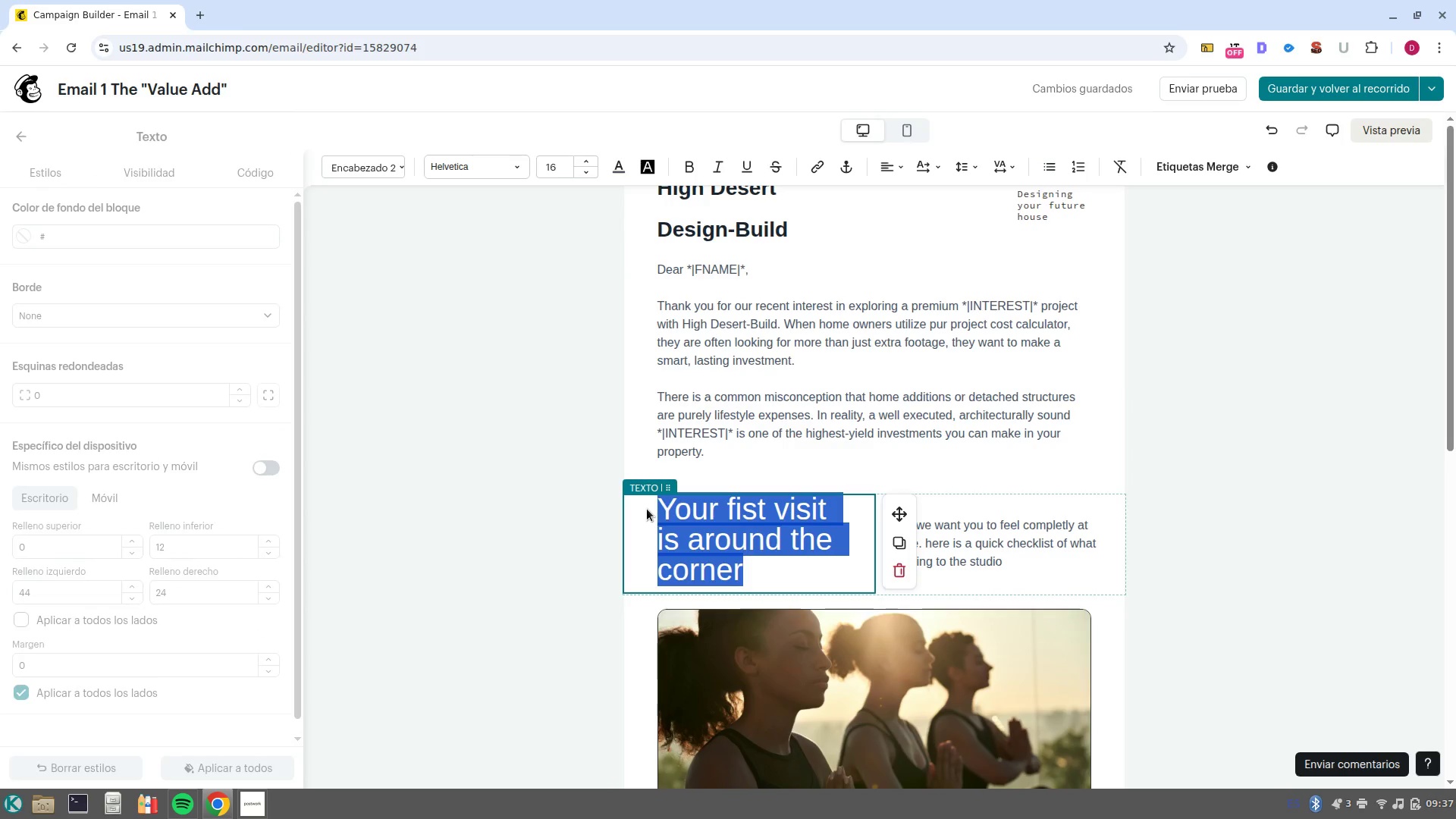 
type(Here is wja)
key(Backspace)
key(Backspace)
type(ht )
key(Backspace)
key(Backspace)
type(at )
 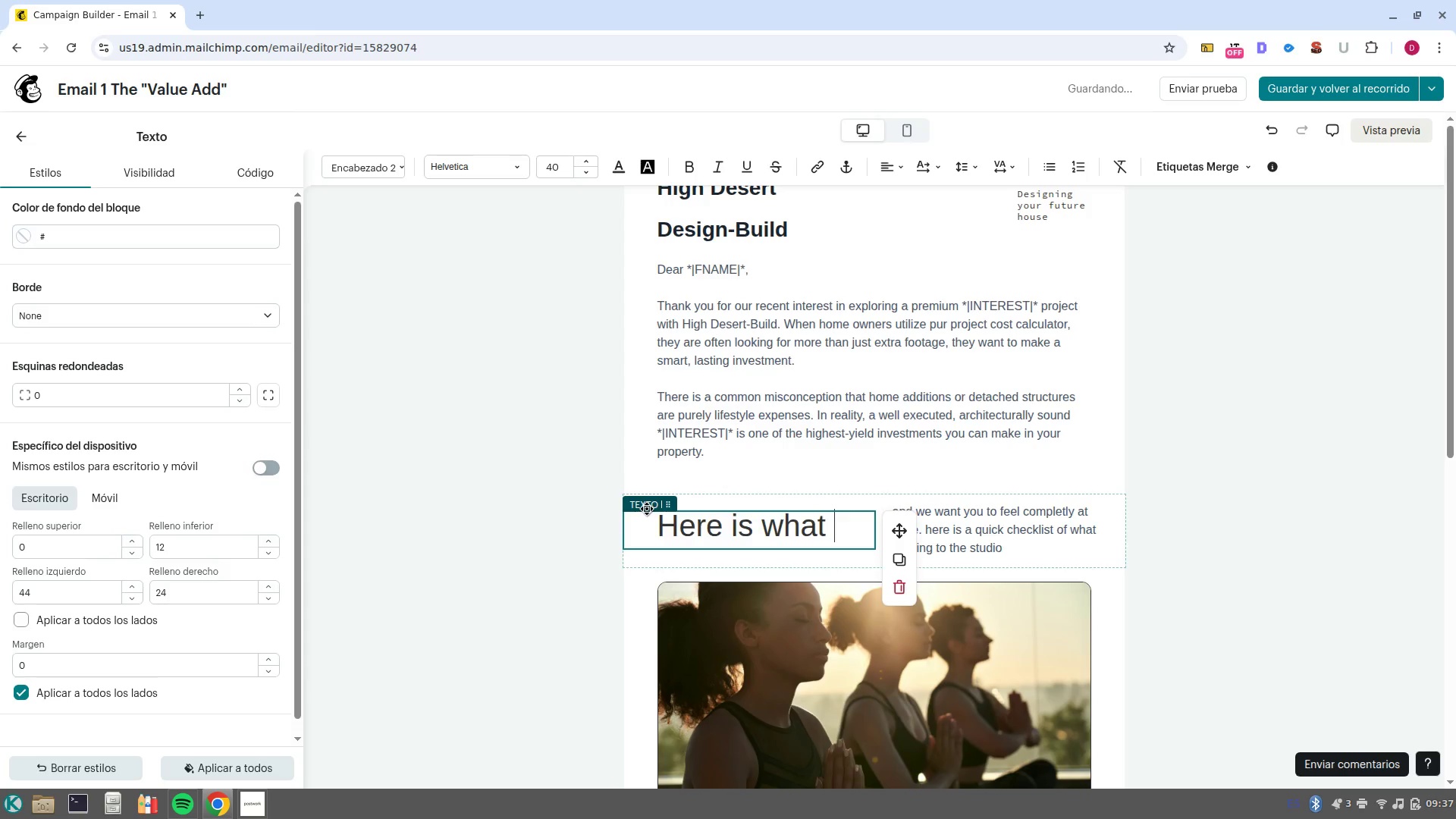 
type(the lastest market data shows for high/end residential upgrades)
 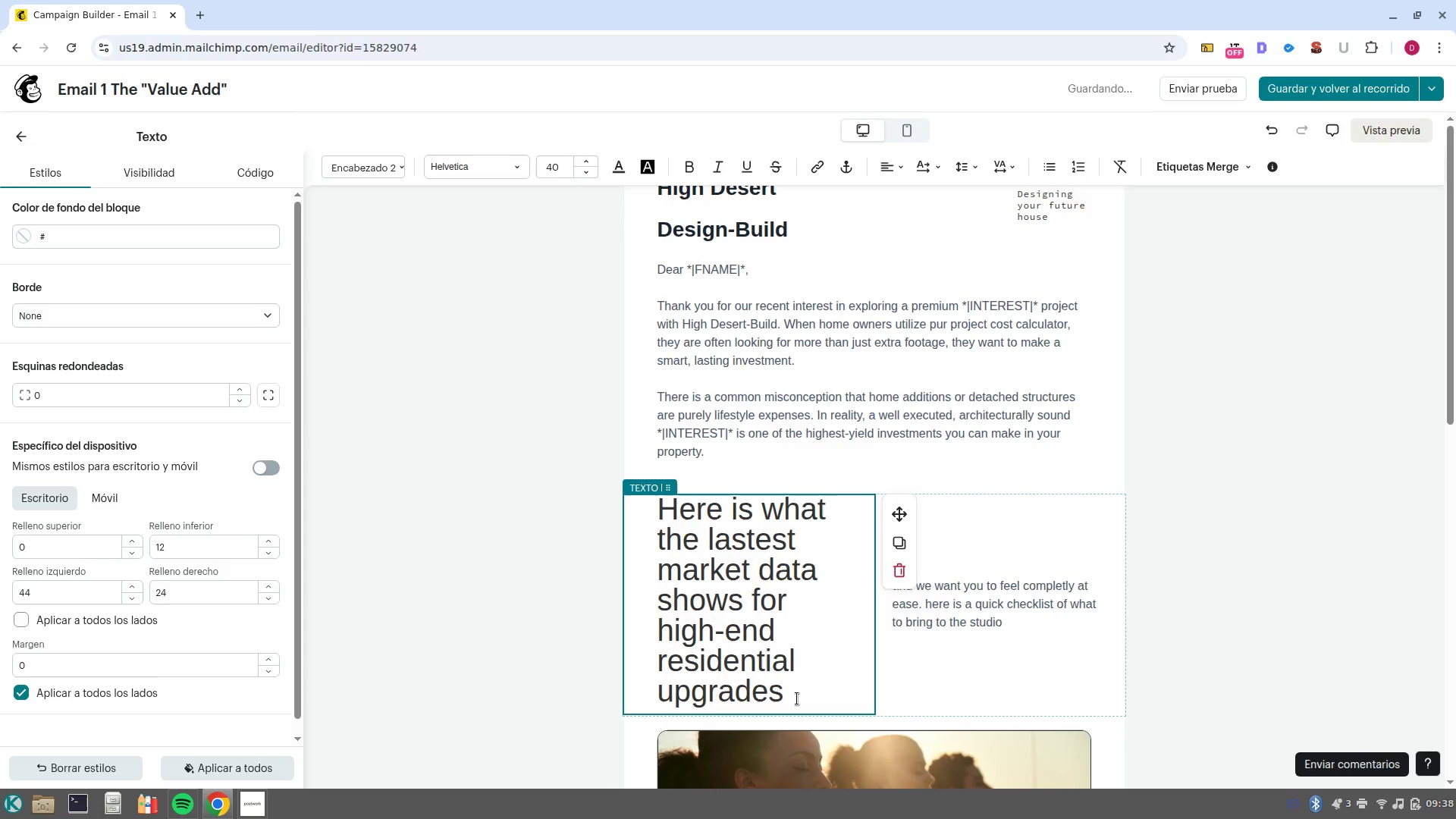 
left_click_drag(start_coordinate=[803, 697], to_coordinate=[642, 506])
 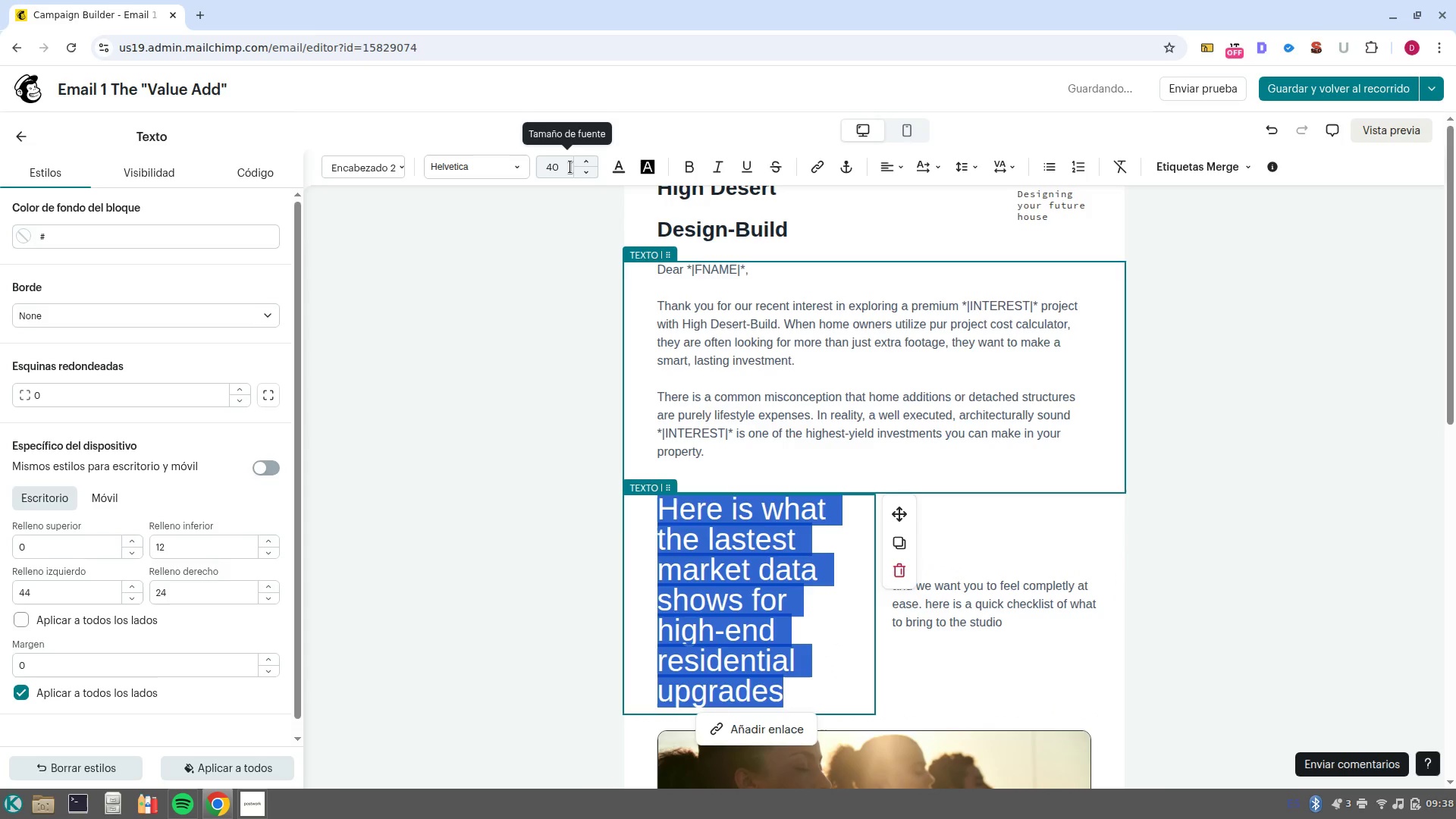 
left_click([564, 169])
 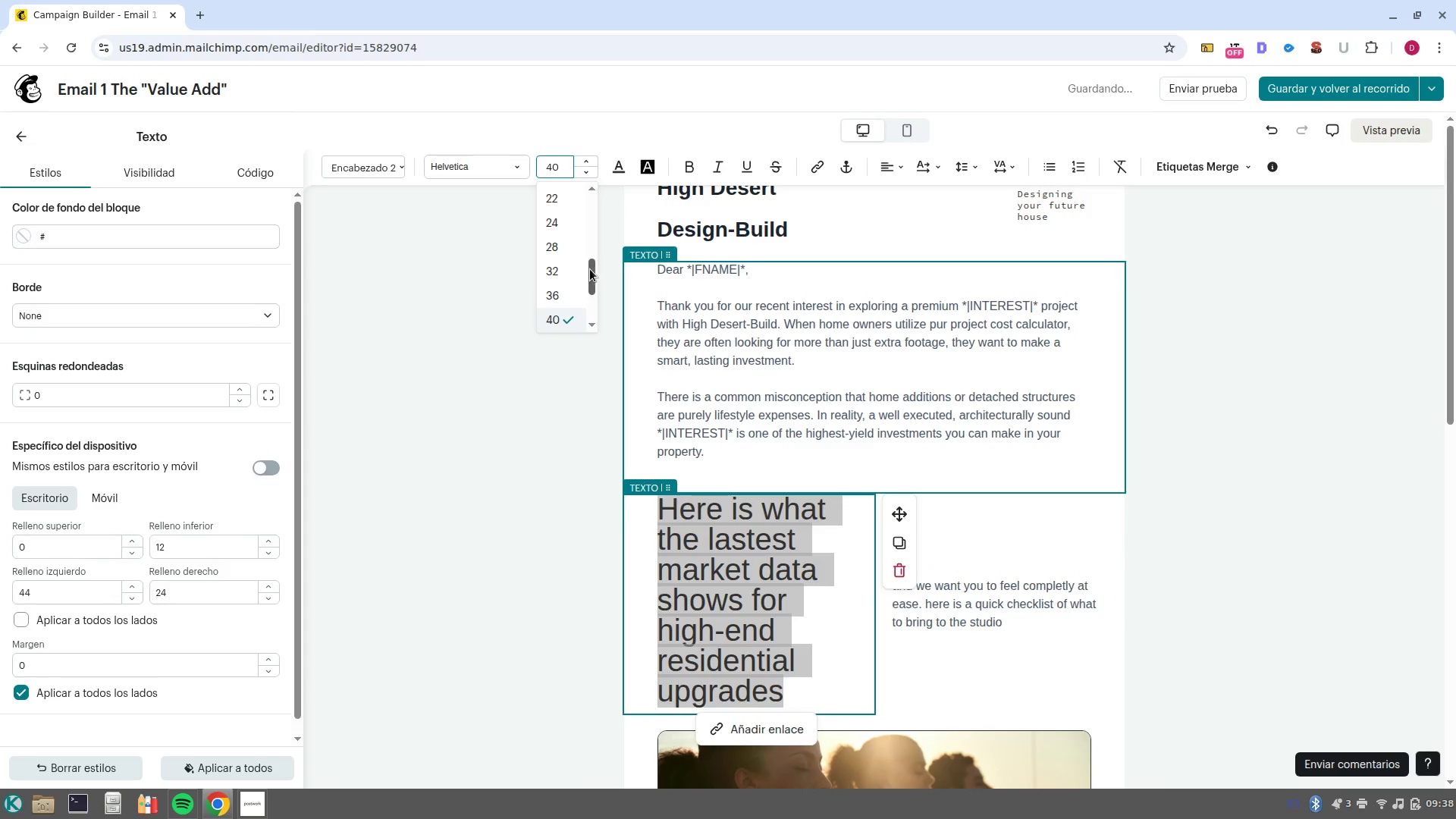 
left_click([571, 251])
 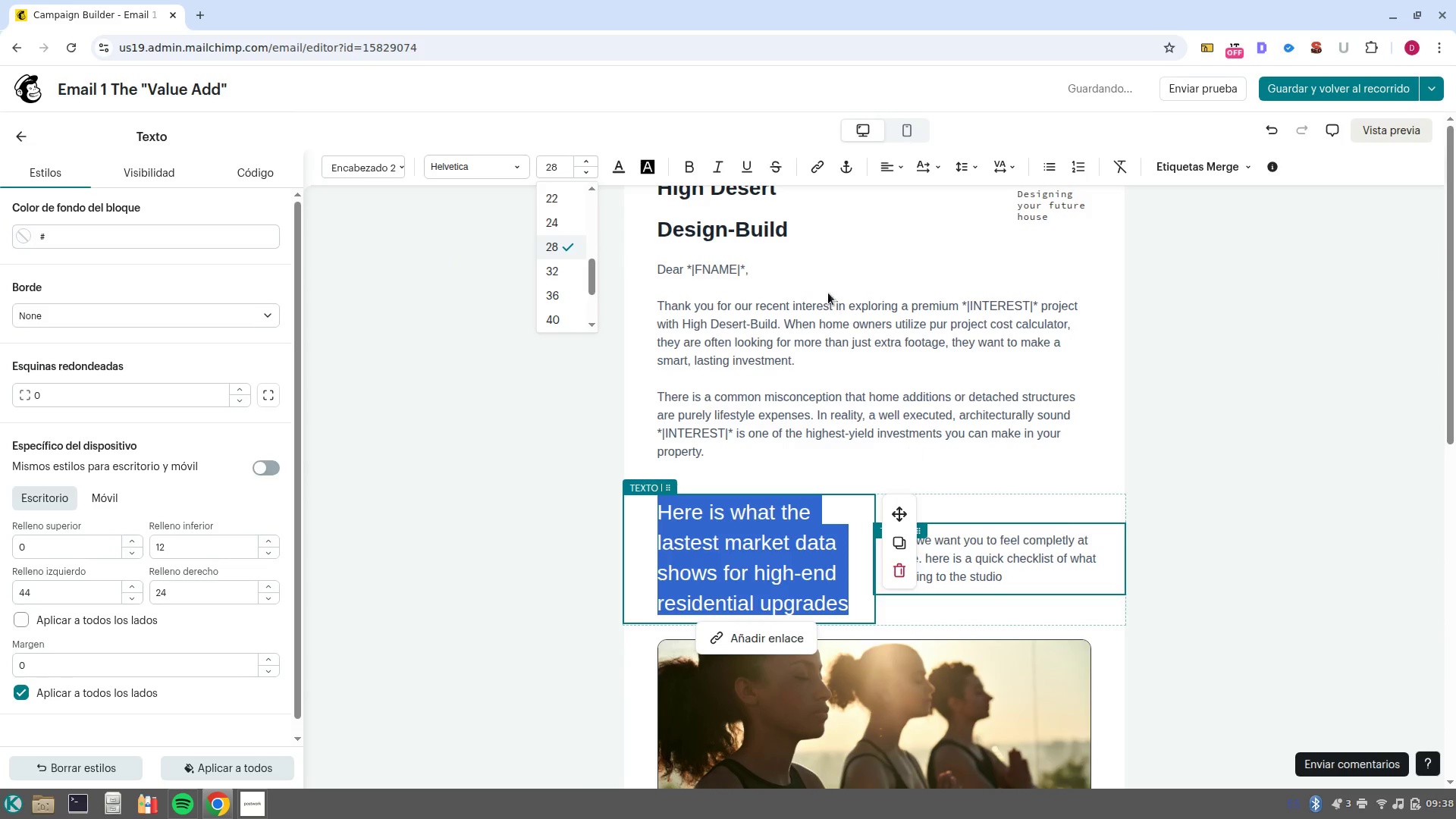 
left_click([720, 168])
 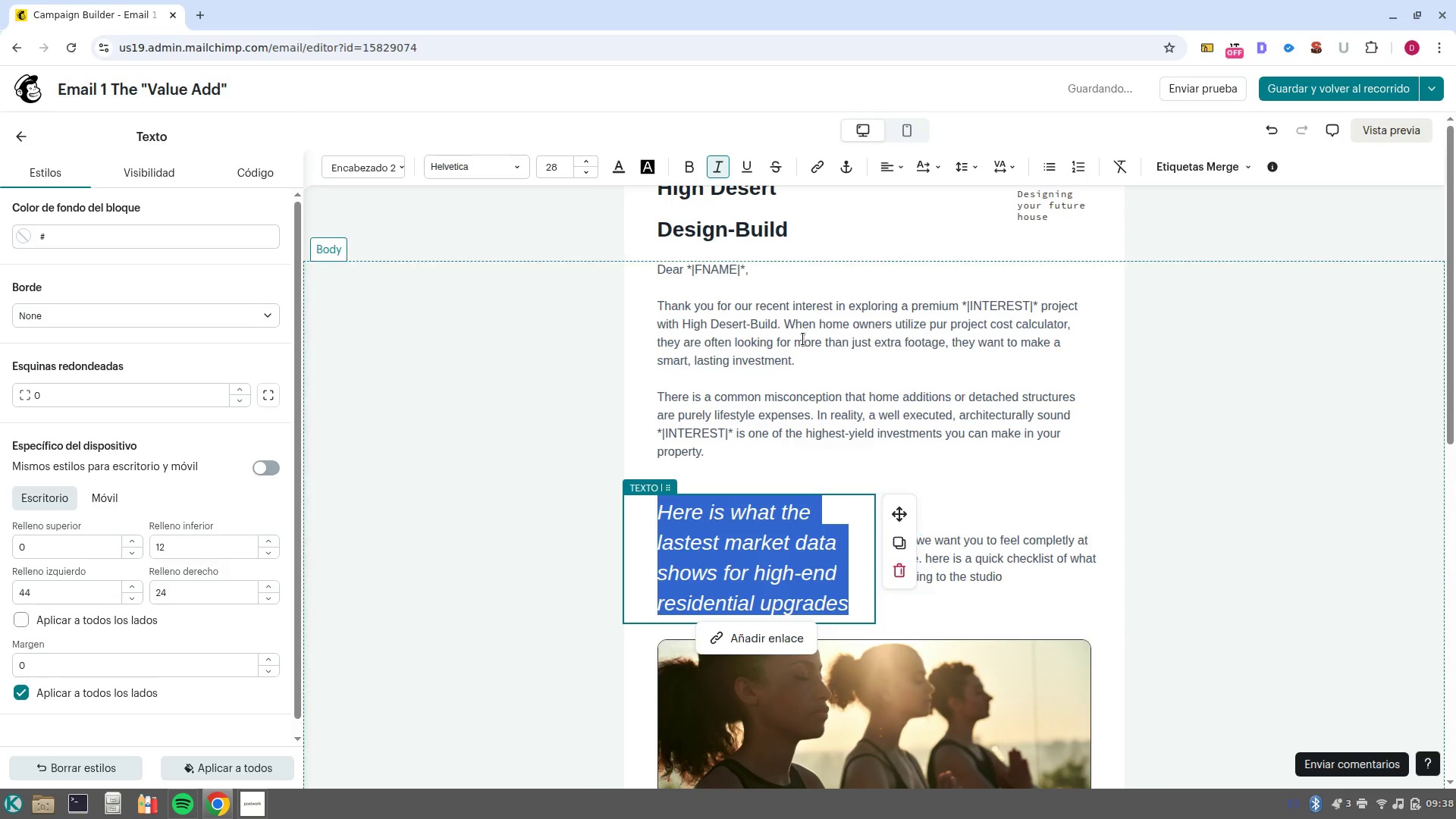 
left_click([695, 168])
 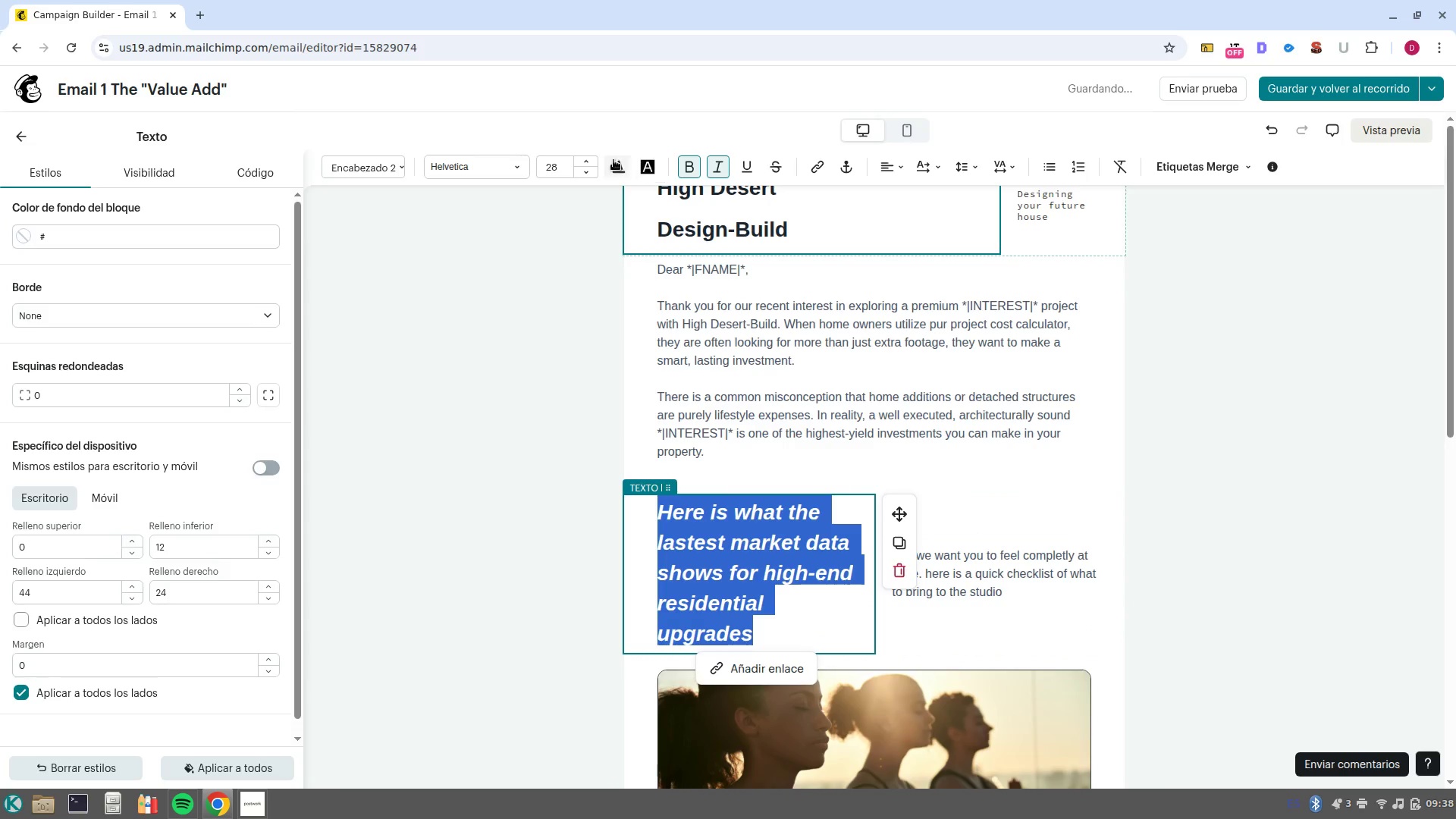 
left_click([563, 170])
 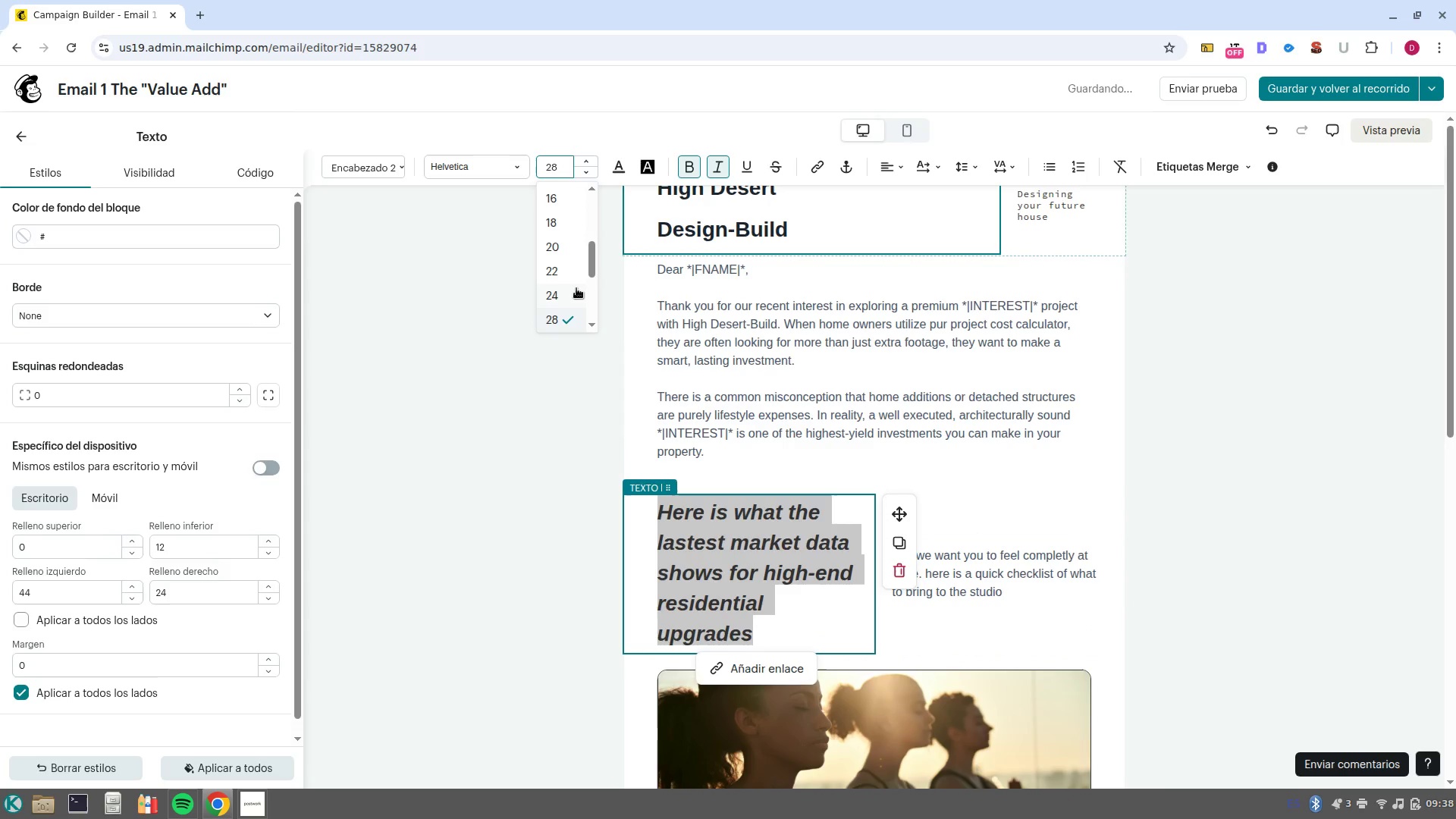 
left_click([570, 300])
 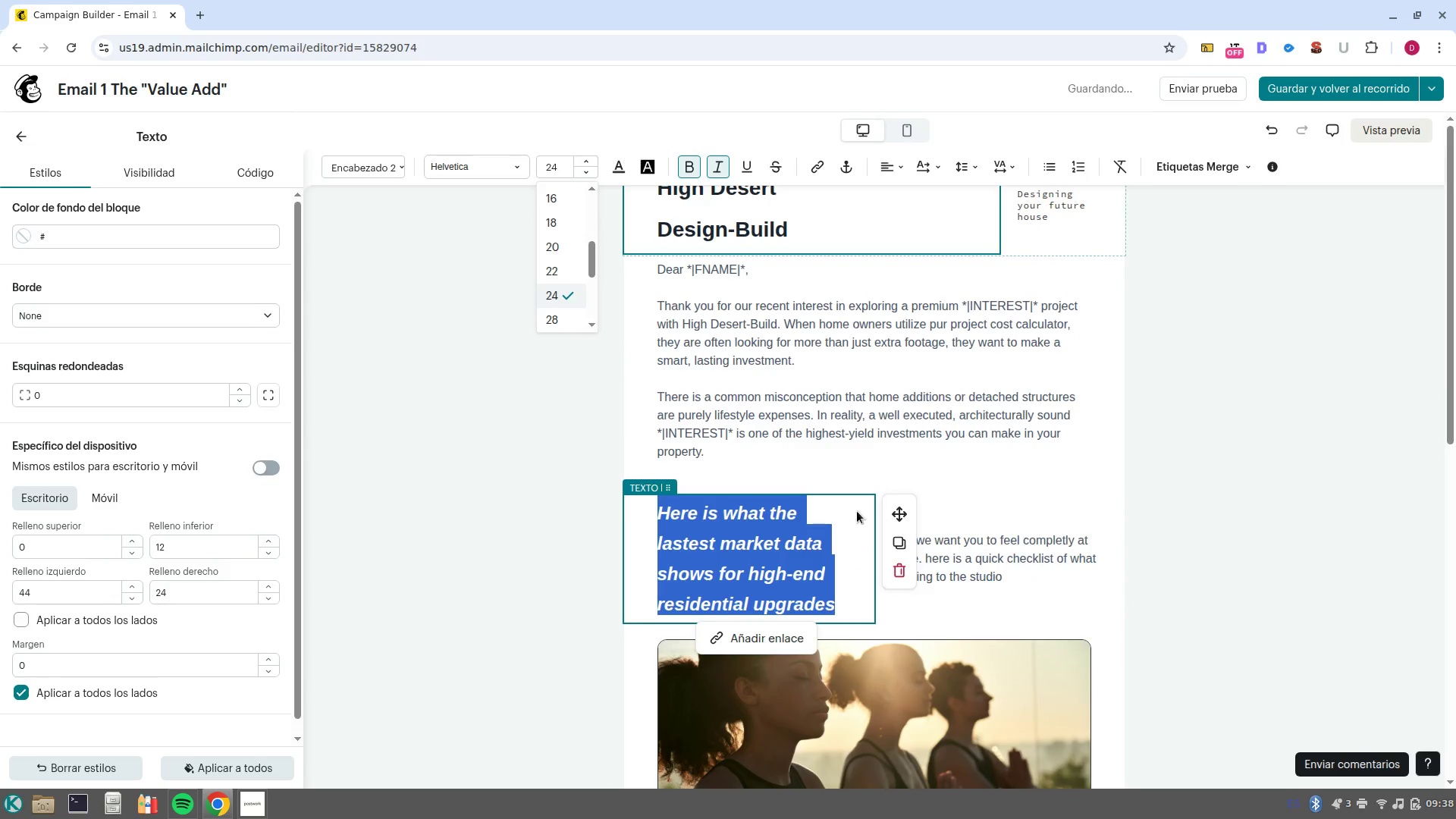 
left_click([1016, 563])
 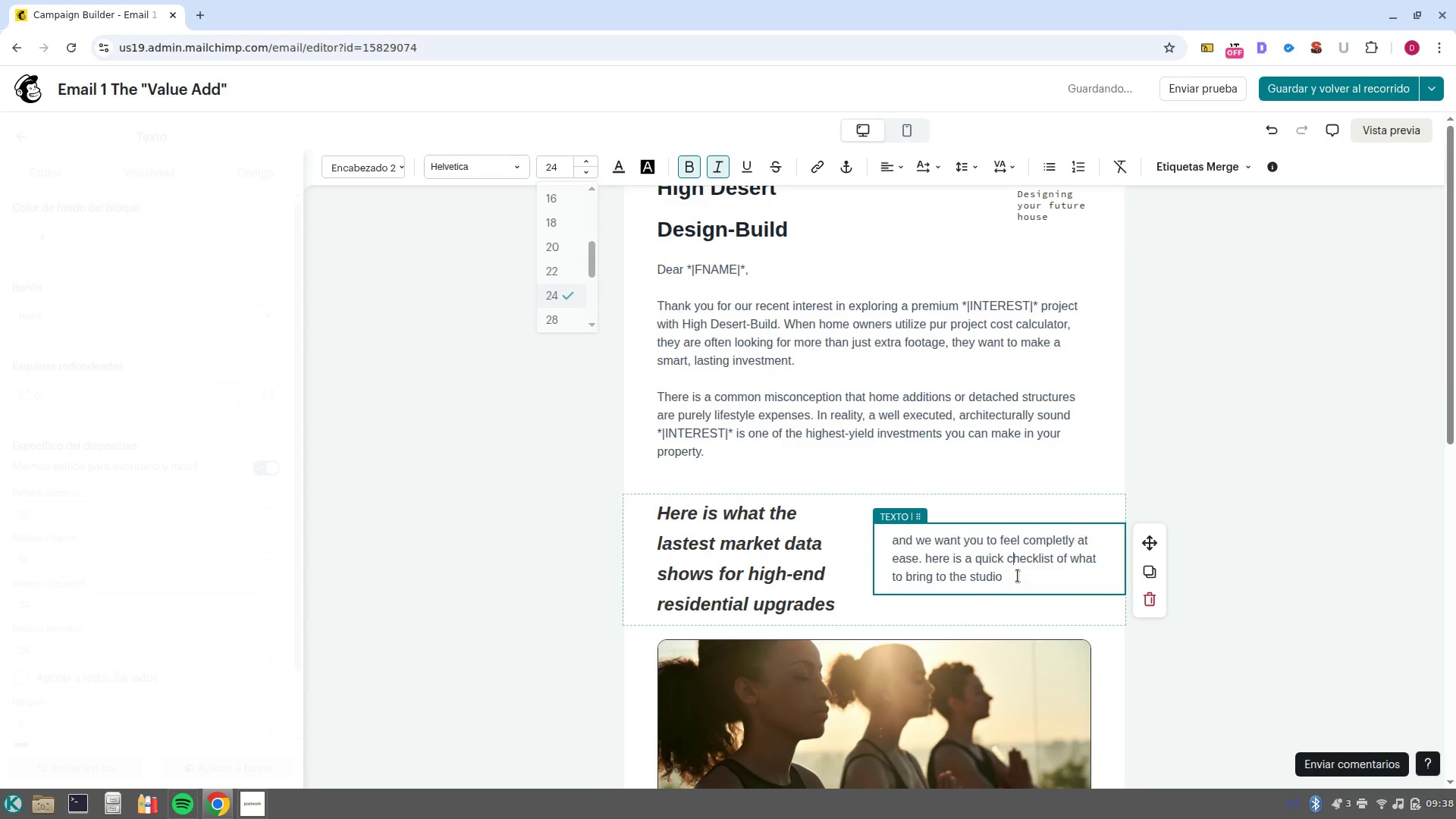 
left_click_drag(start_coordinate=[1018, 576], to_coordinate=[855, 529])
 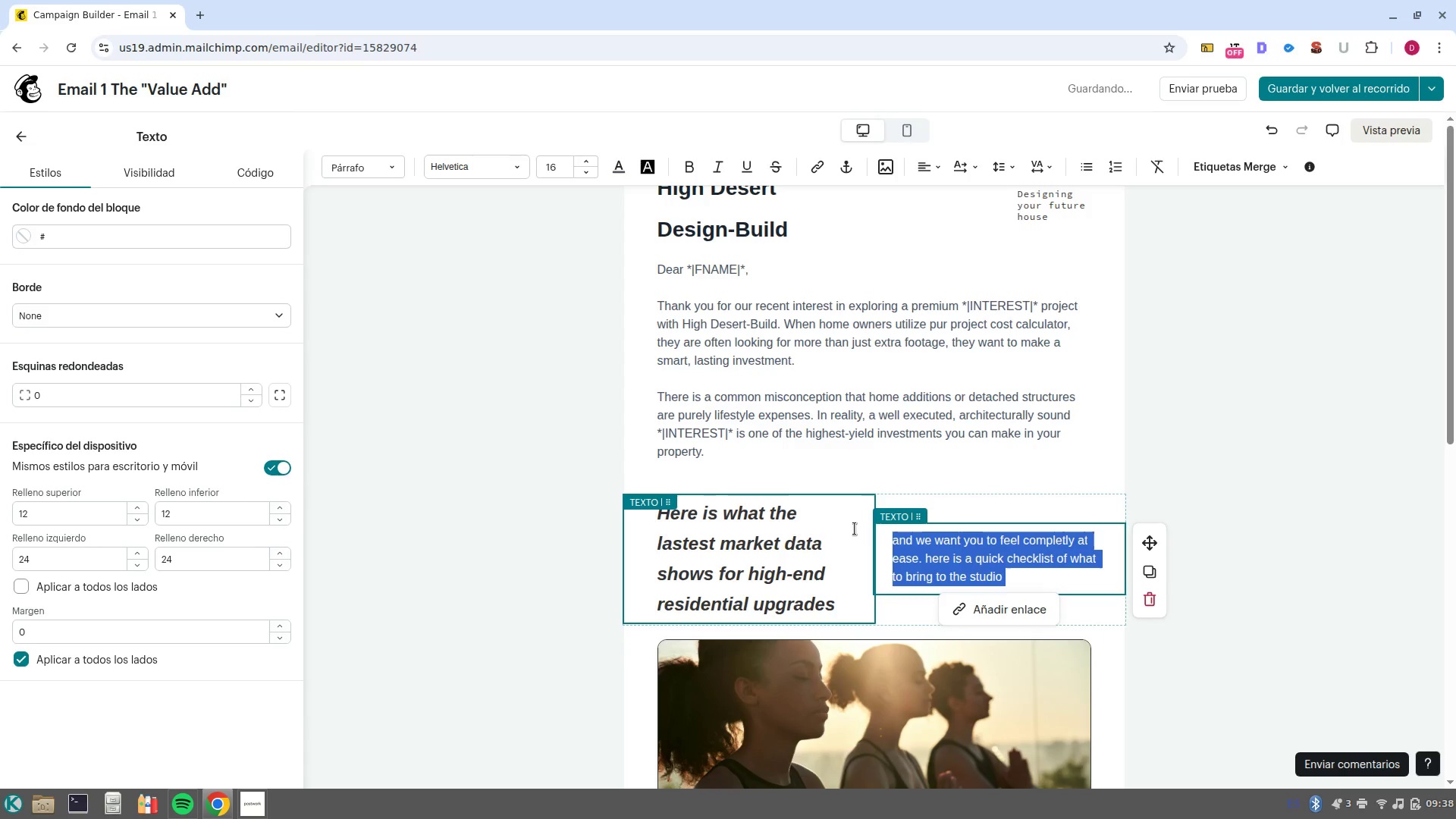 
left_click([840, 604])
 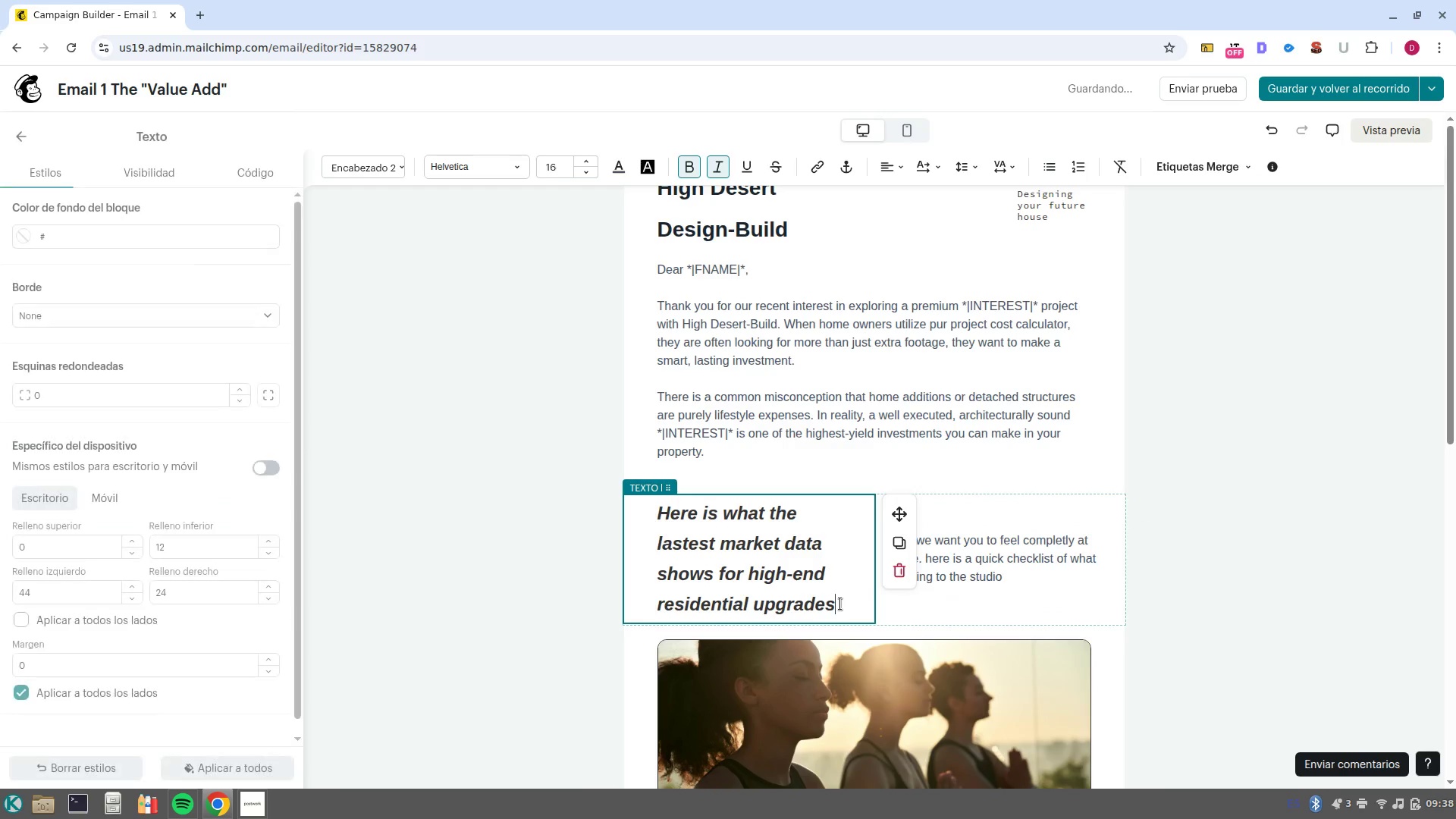 
key(Shift+ShiftLeft)
 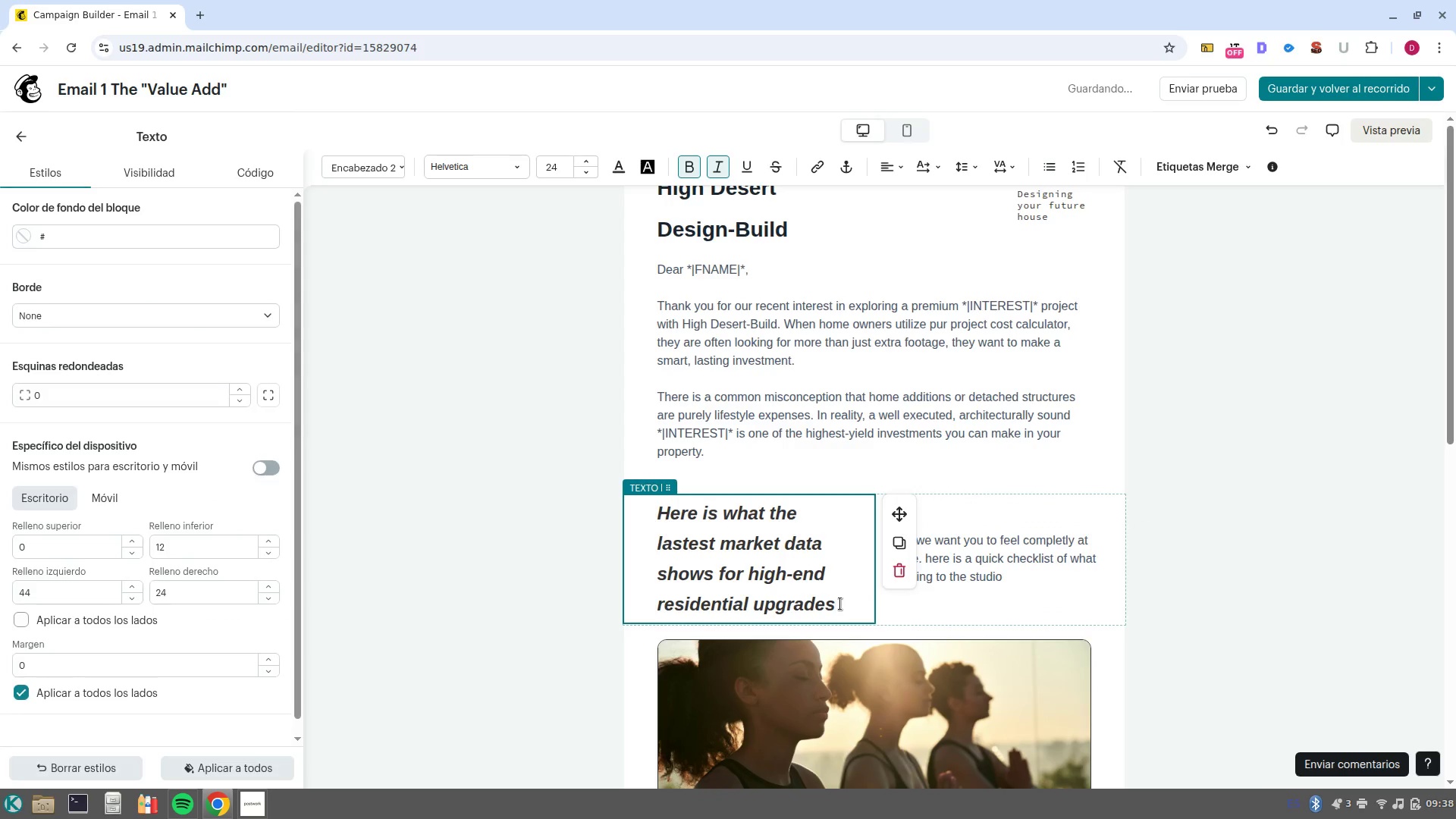 
key(Shift+Period)
 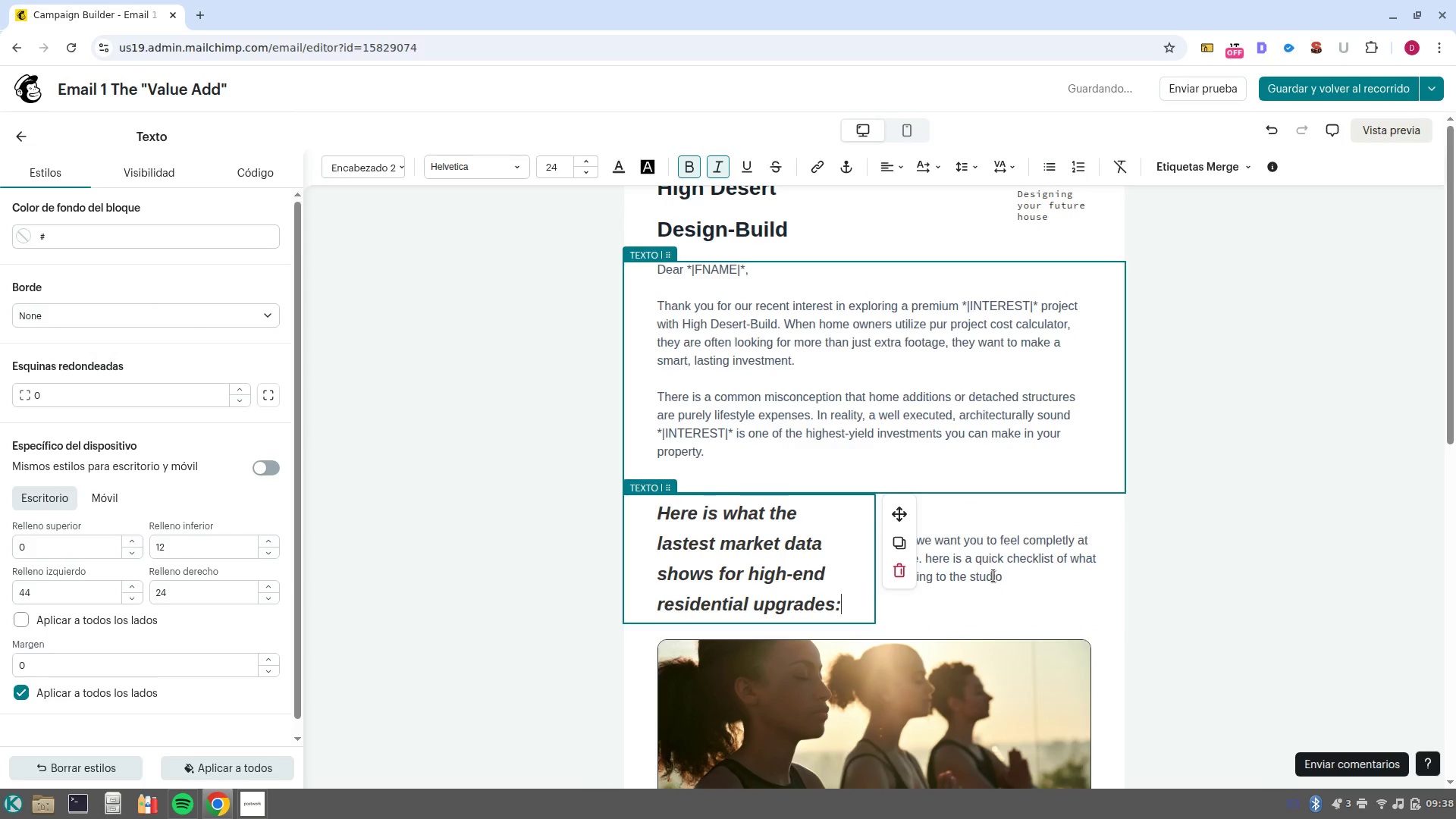 
left_click_drag(start_coordinate=[1012, 578], to_coordinate=[895, 519])
 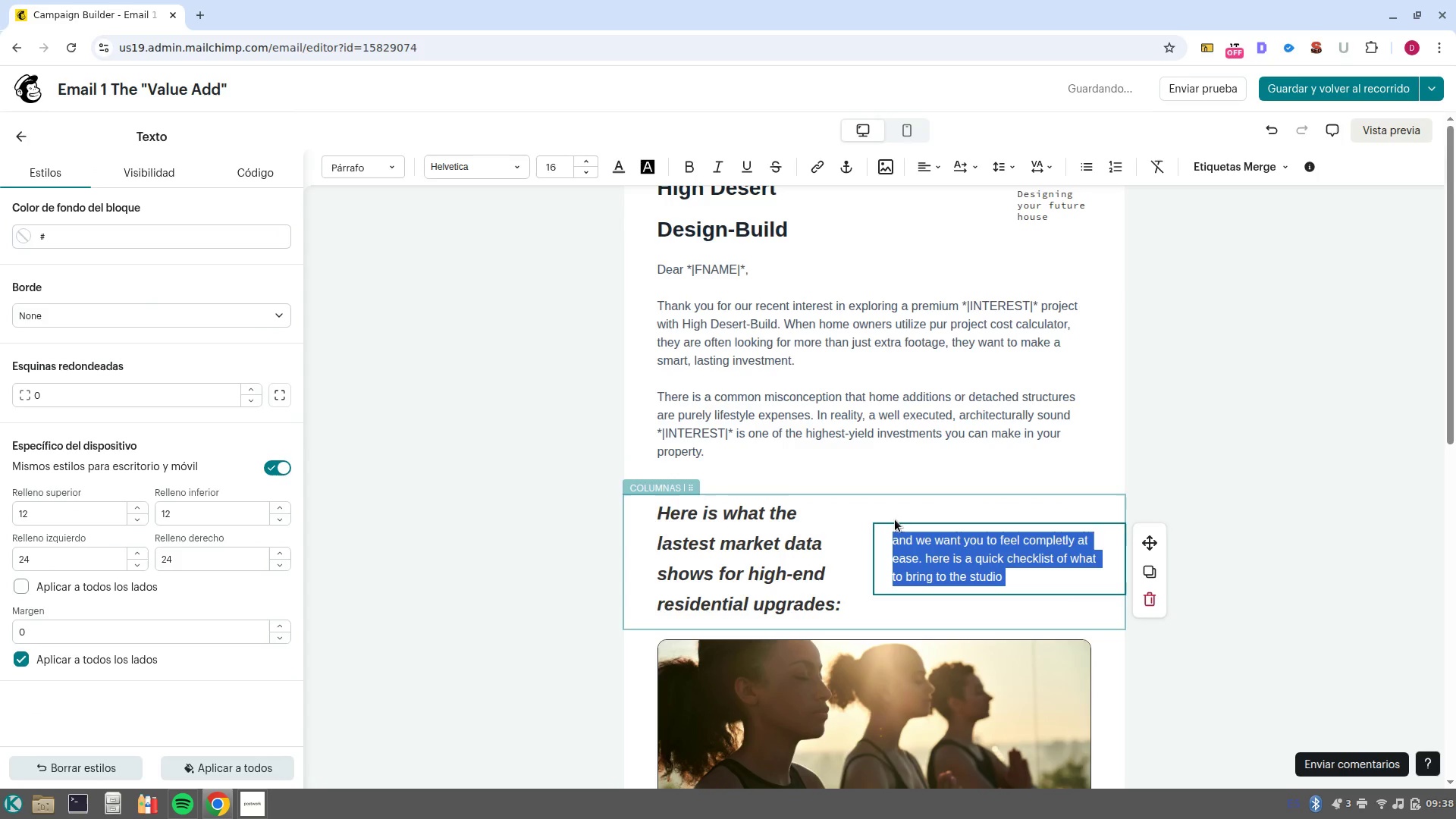 
key(Backspace)
type(} Substantial property equitu)
 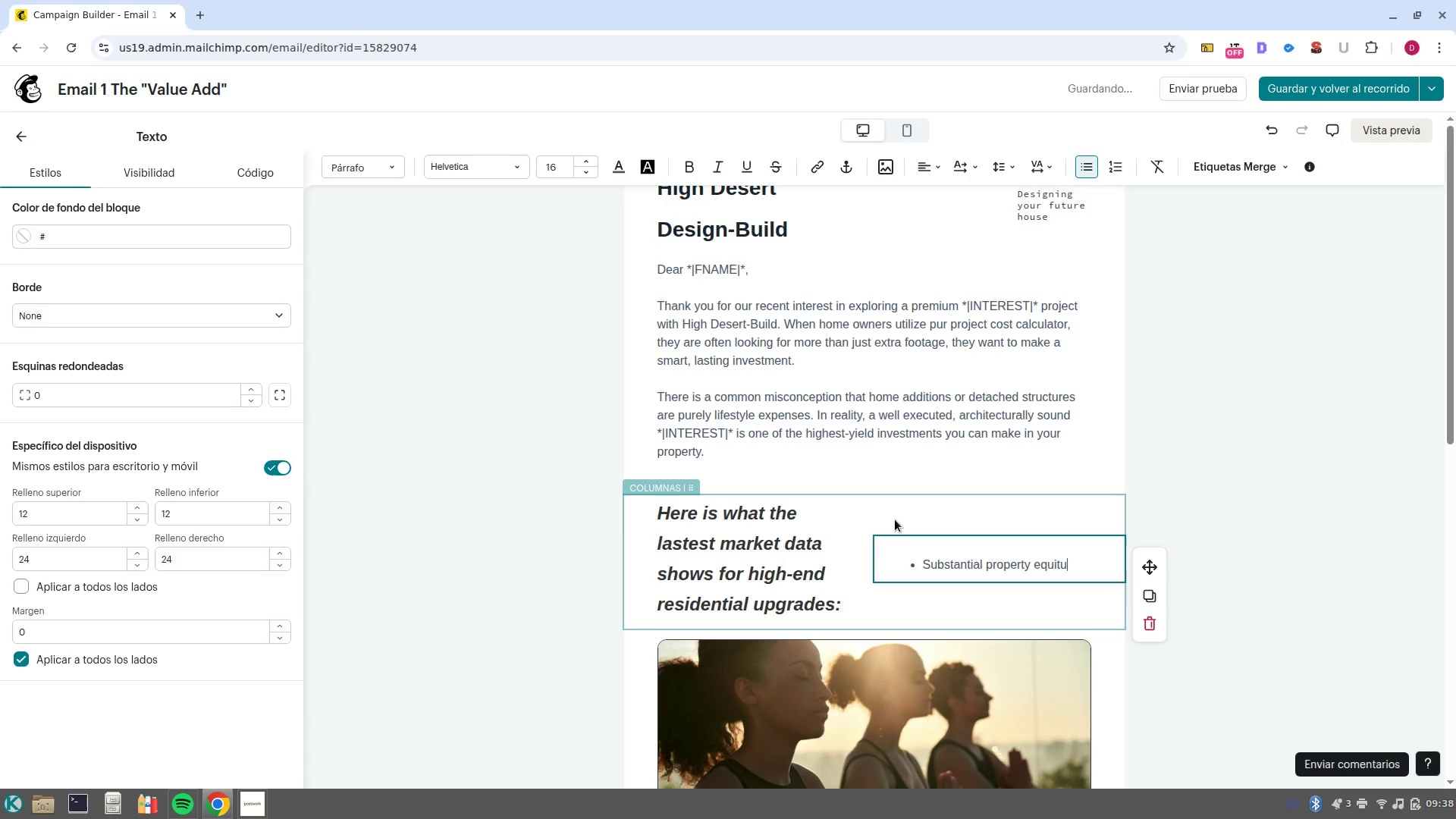 
key(Backspace)
 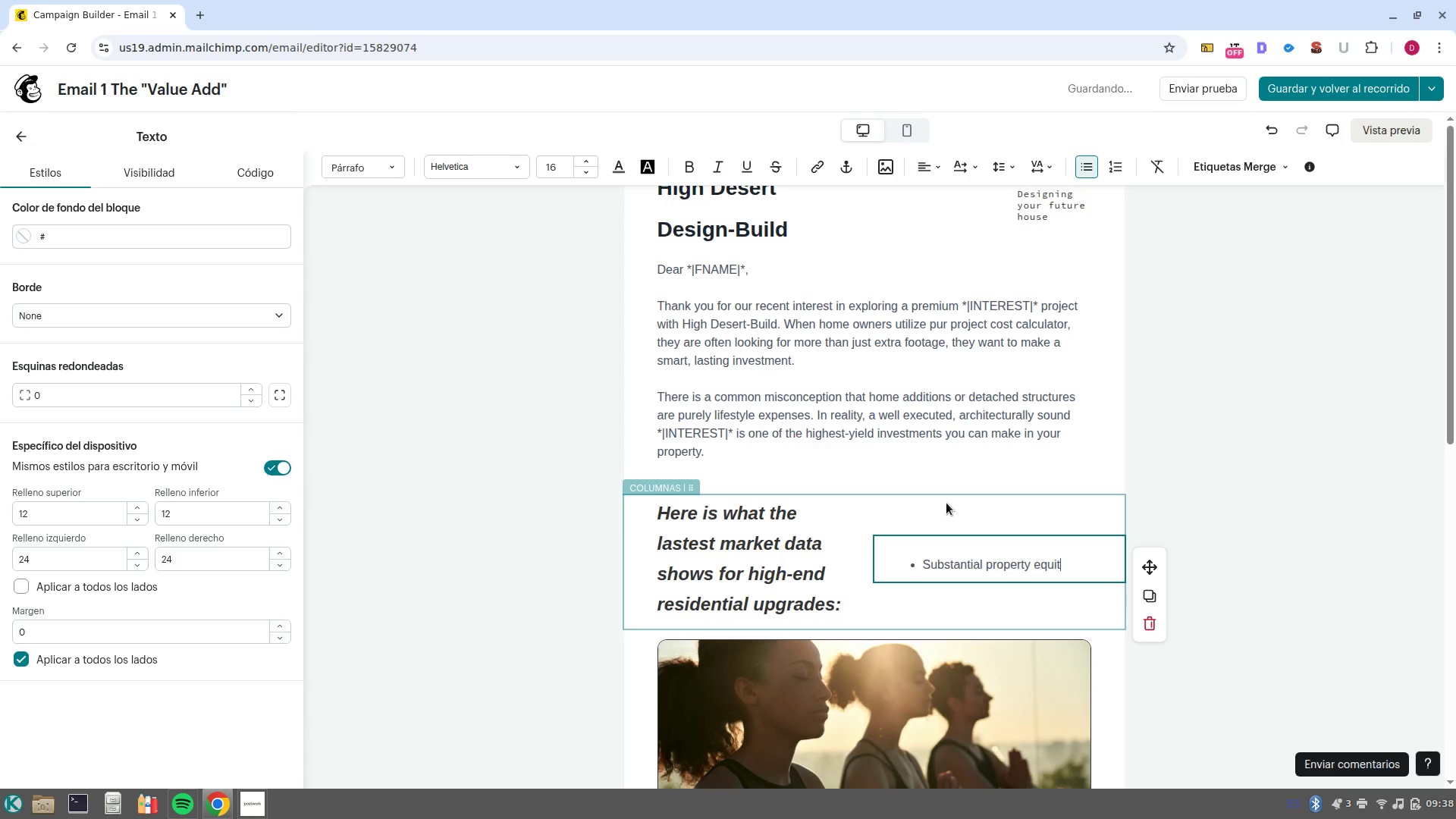 
key(Y)
 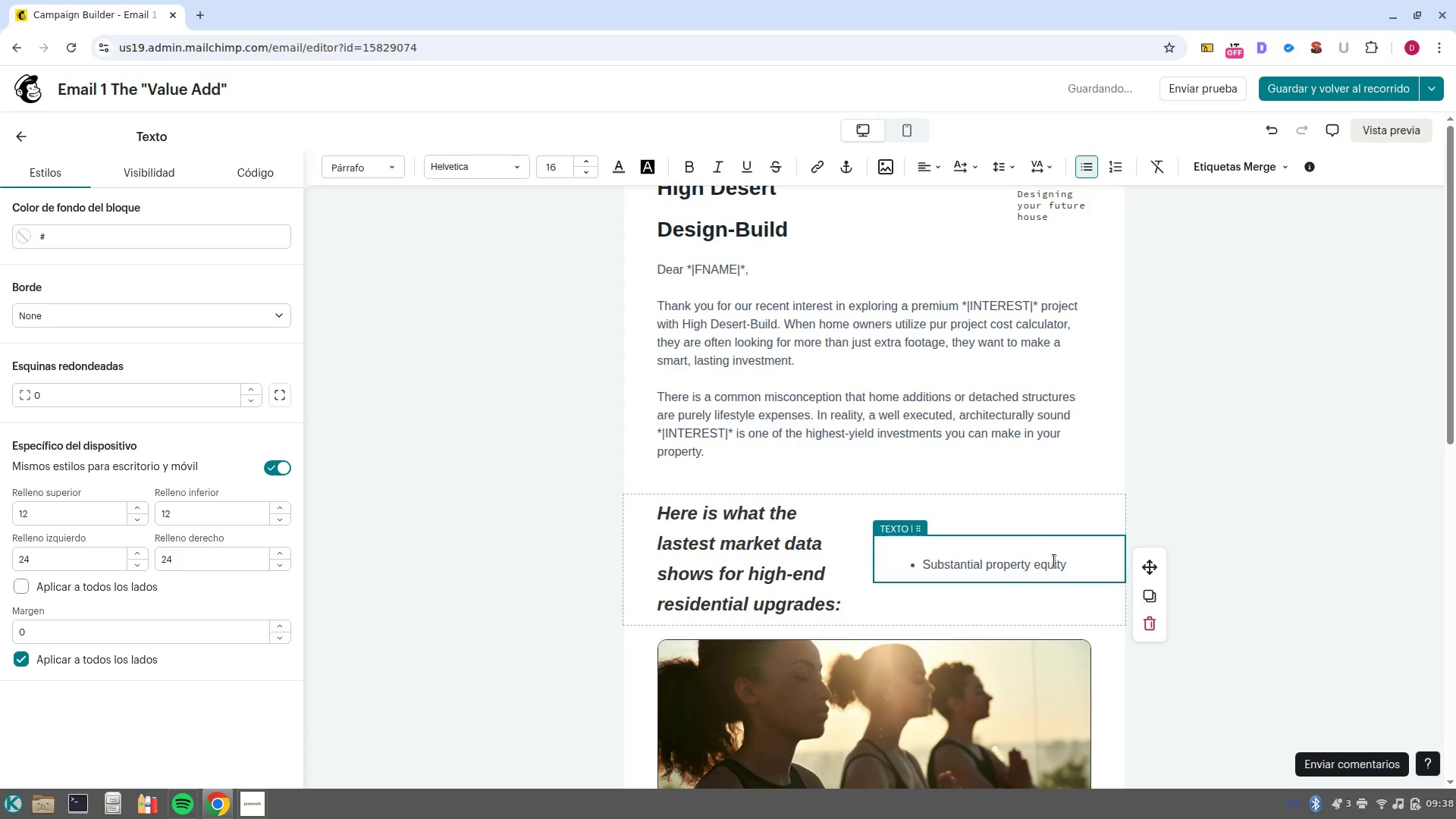 
left_click_drag(start_coordinate=[1074, 568], to_coordinate=[913, 563])
 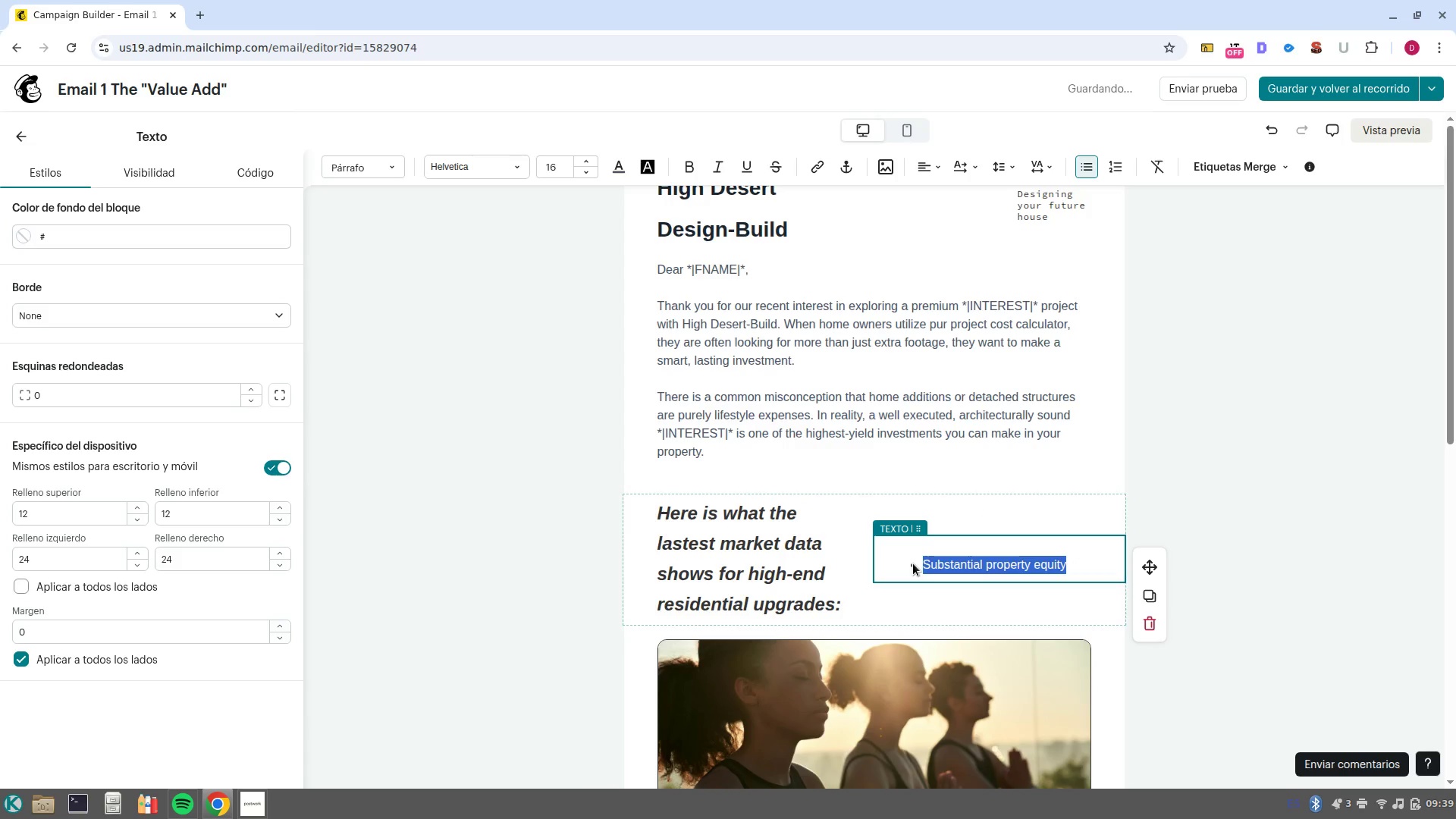 
key(Control+B)
 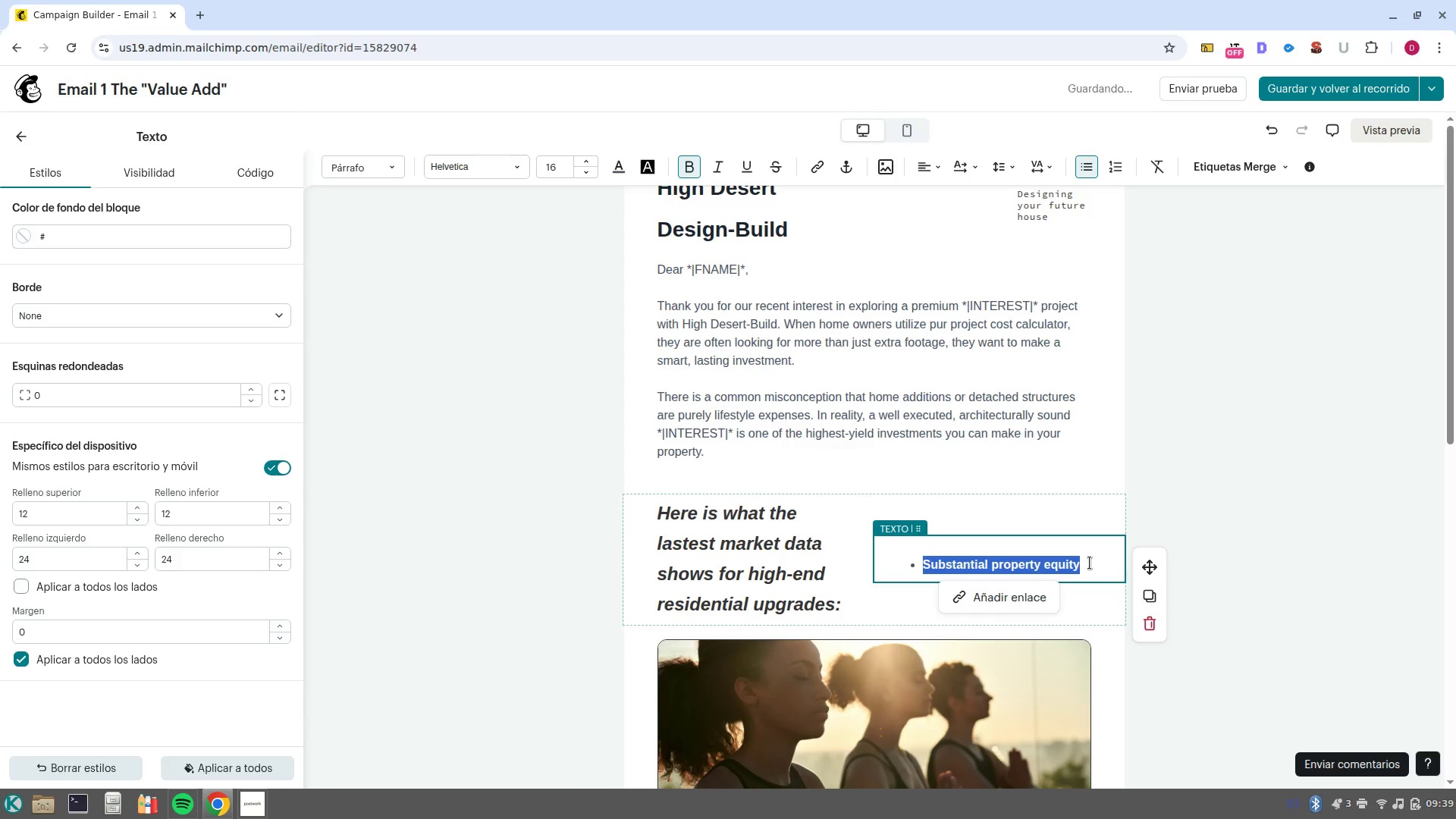 
left_click([1090, 563])
 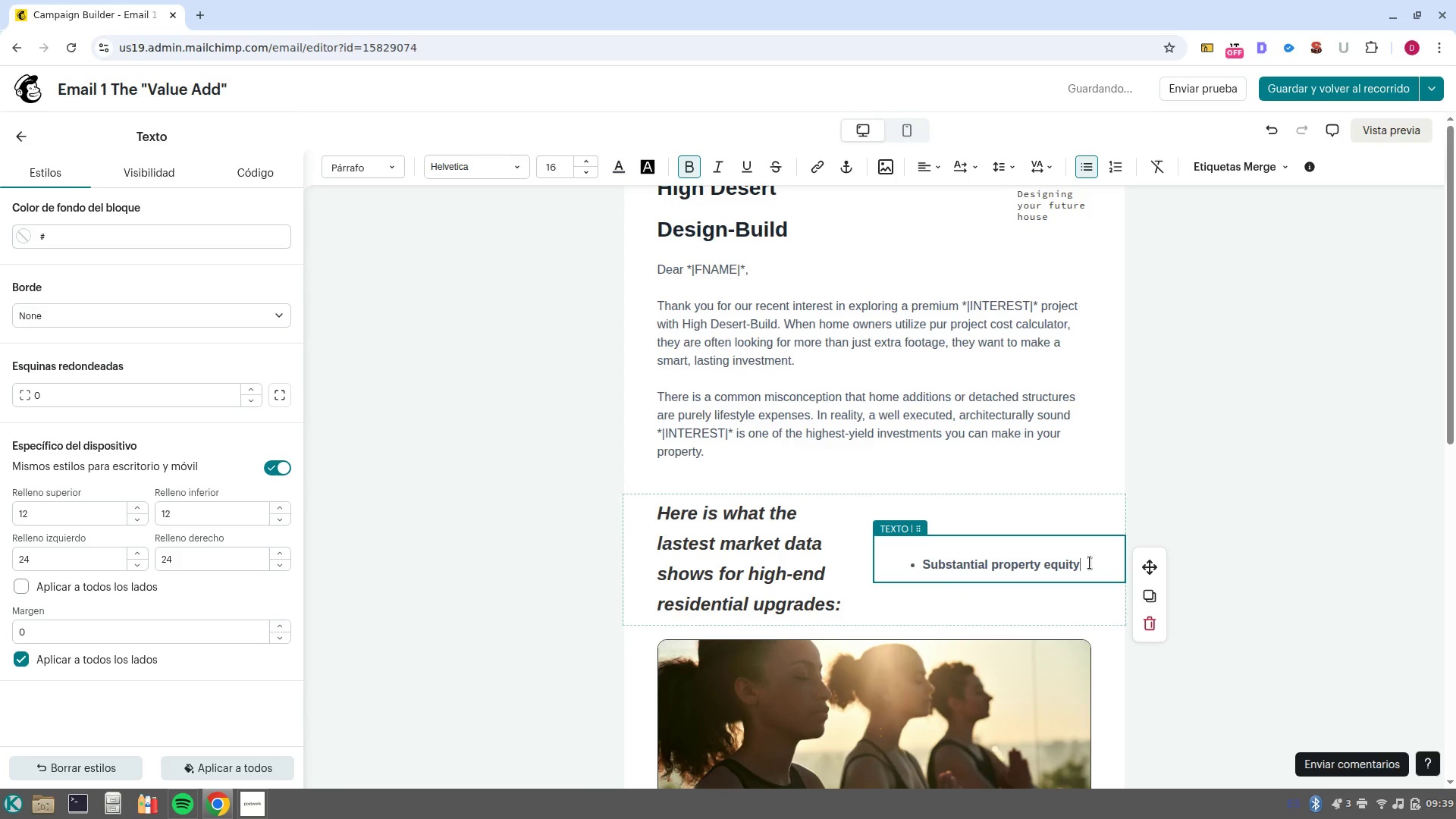 
type(> Premium detached units and major custom additions can increase everall property valuation by up to 20%/30%)
 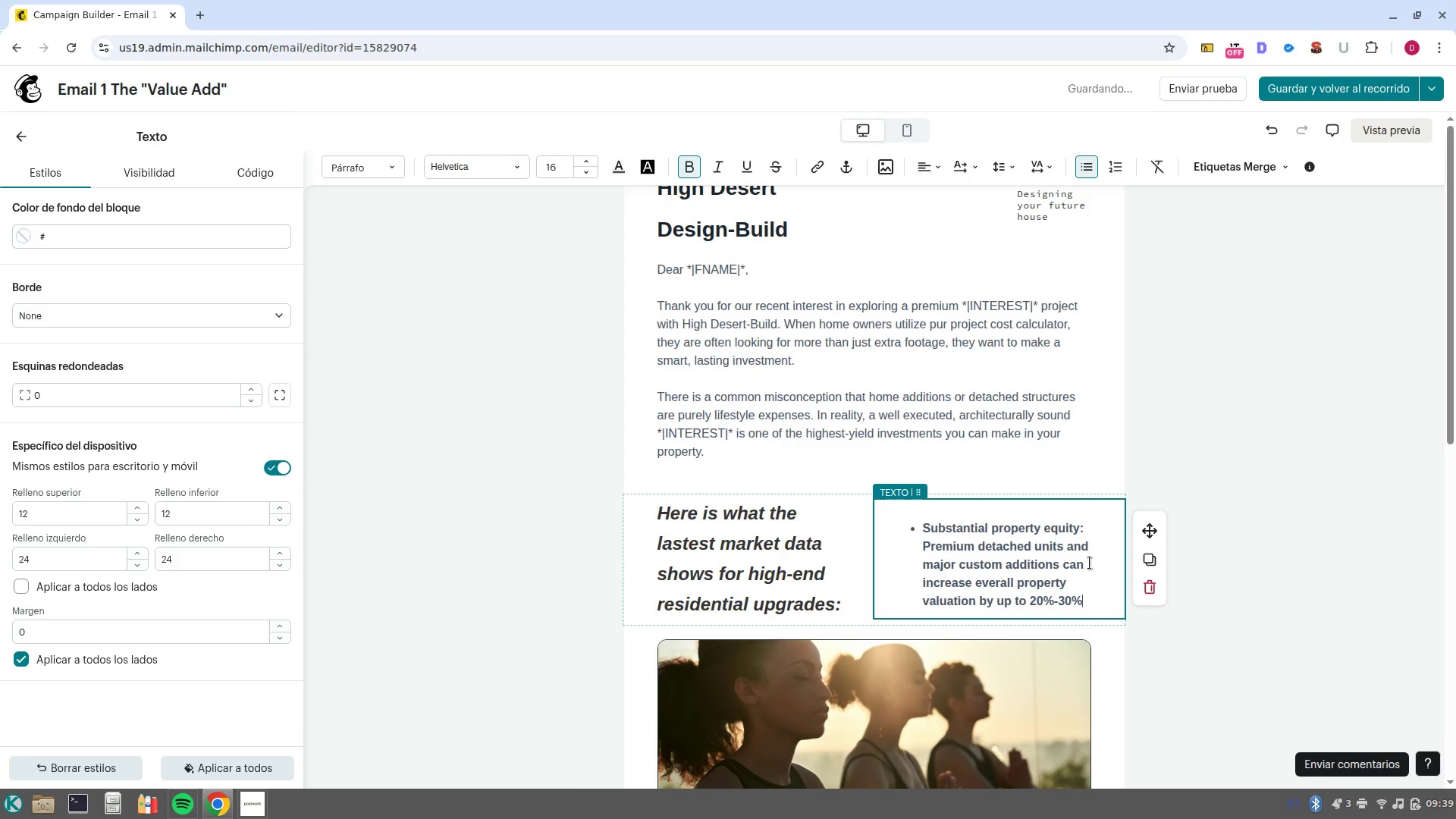 
type( in high demand residential; )
key(Backspace)
key(Backspace)
type( zones)
 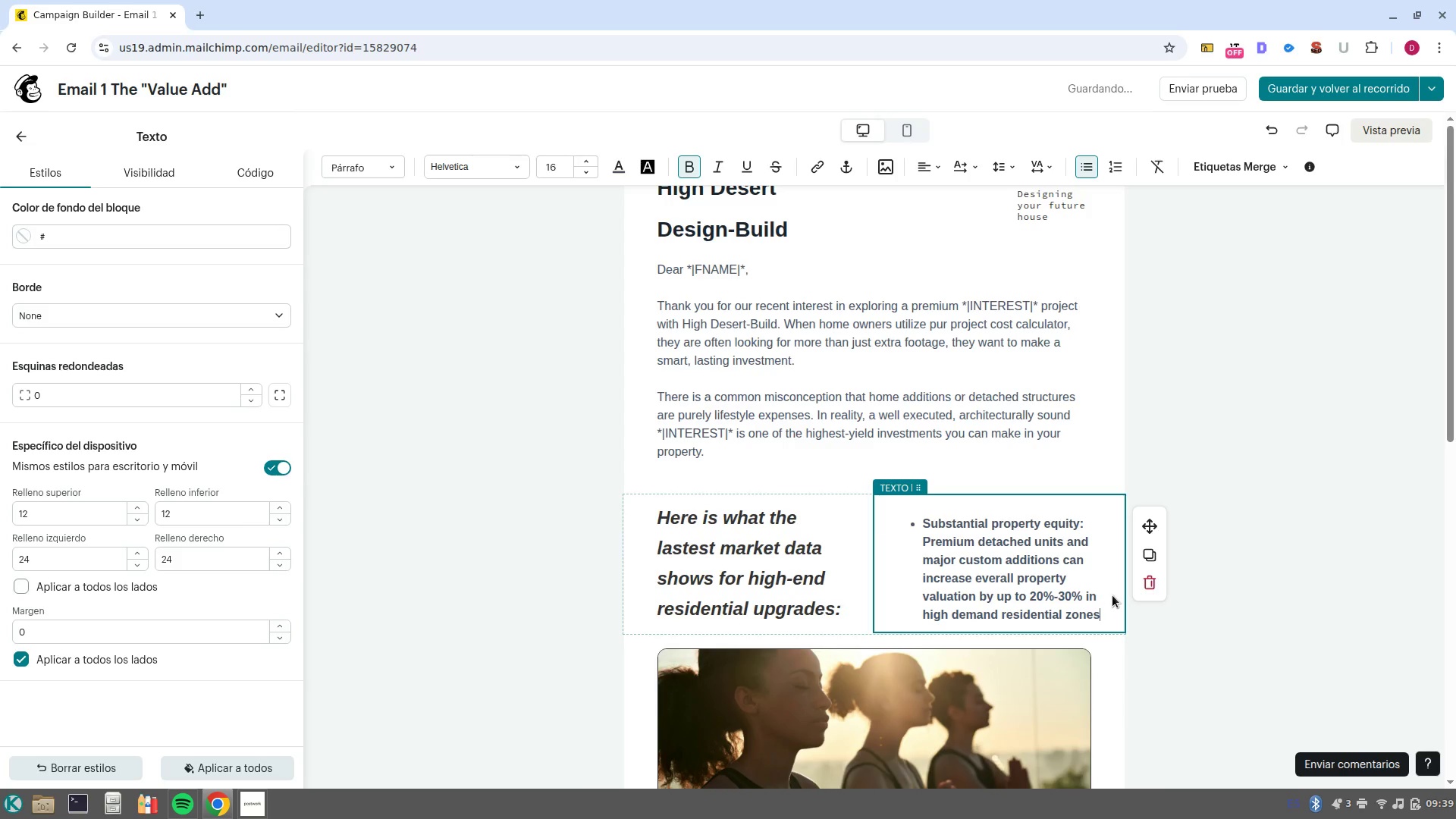 
key(Period)
 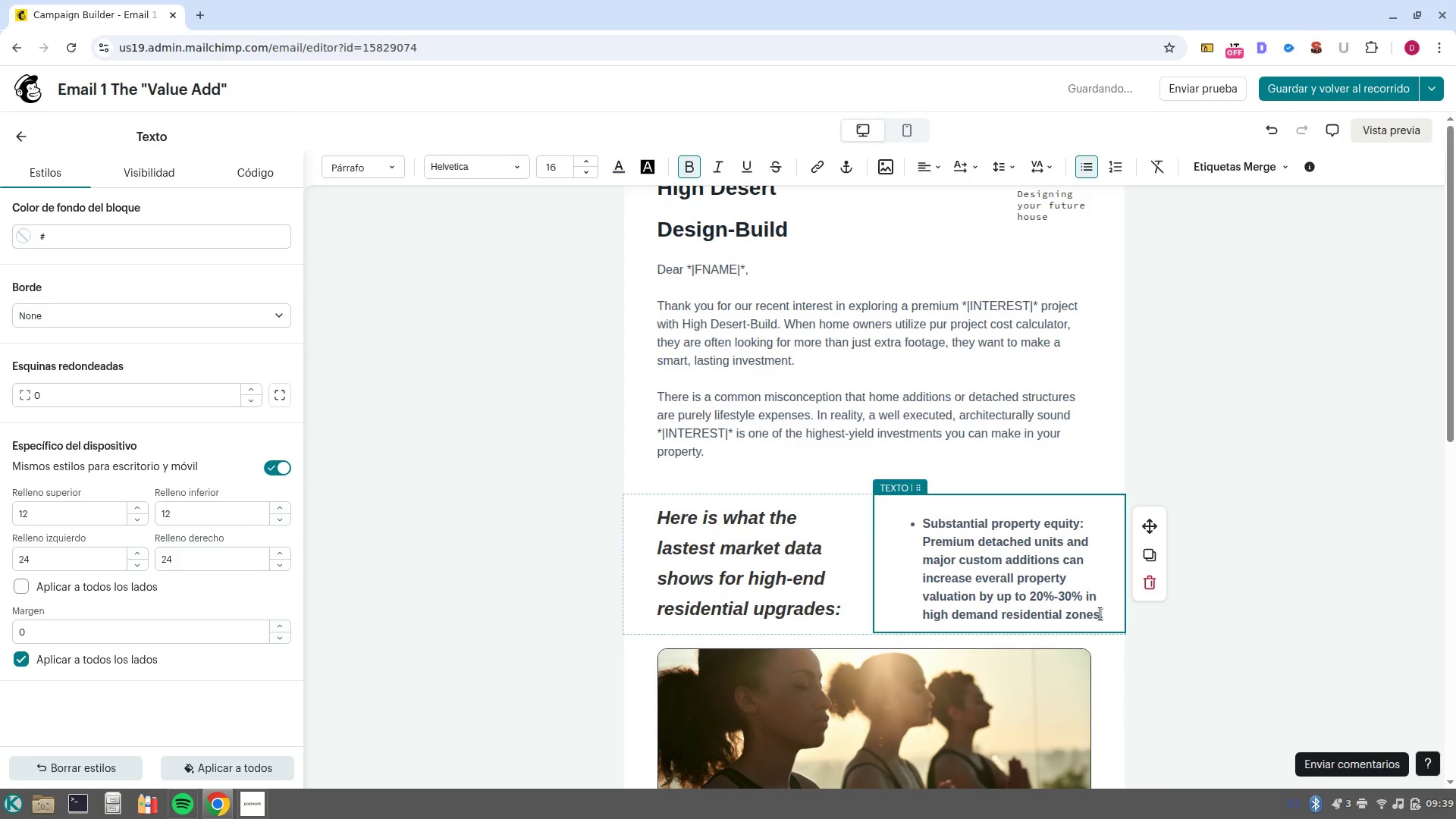 
left_click_drag(start_coordinate=[1106, 613], to_coordinate=[997, 544])
 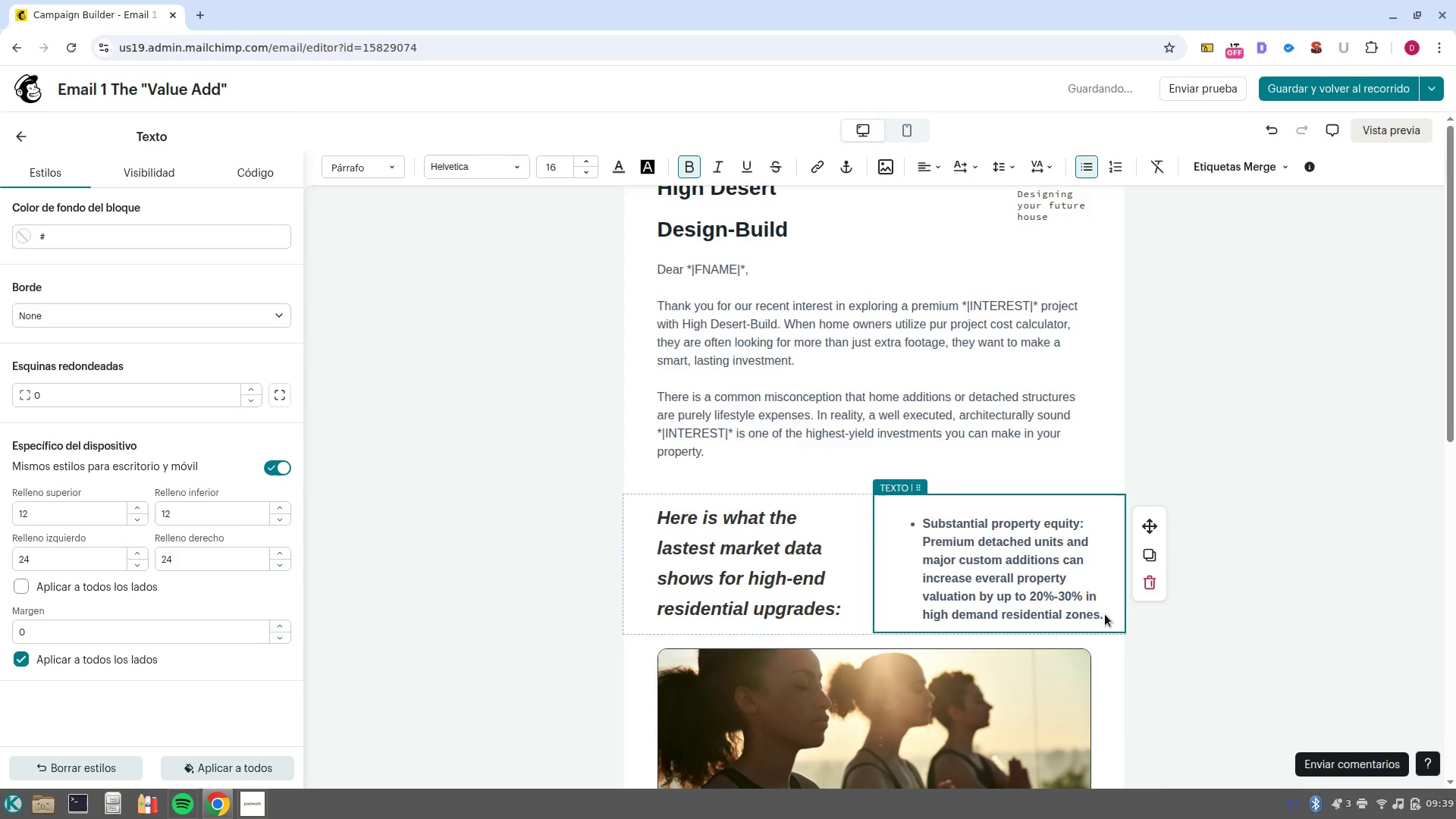 
left_click_drag(start_coordinate=[1103, 613], to_coordinate=[917, 544])
 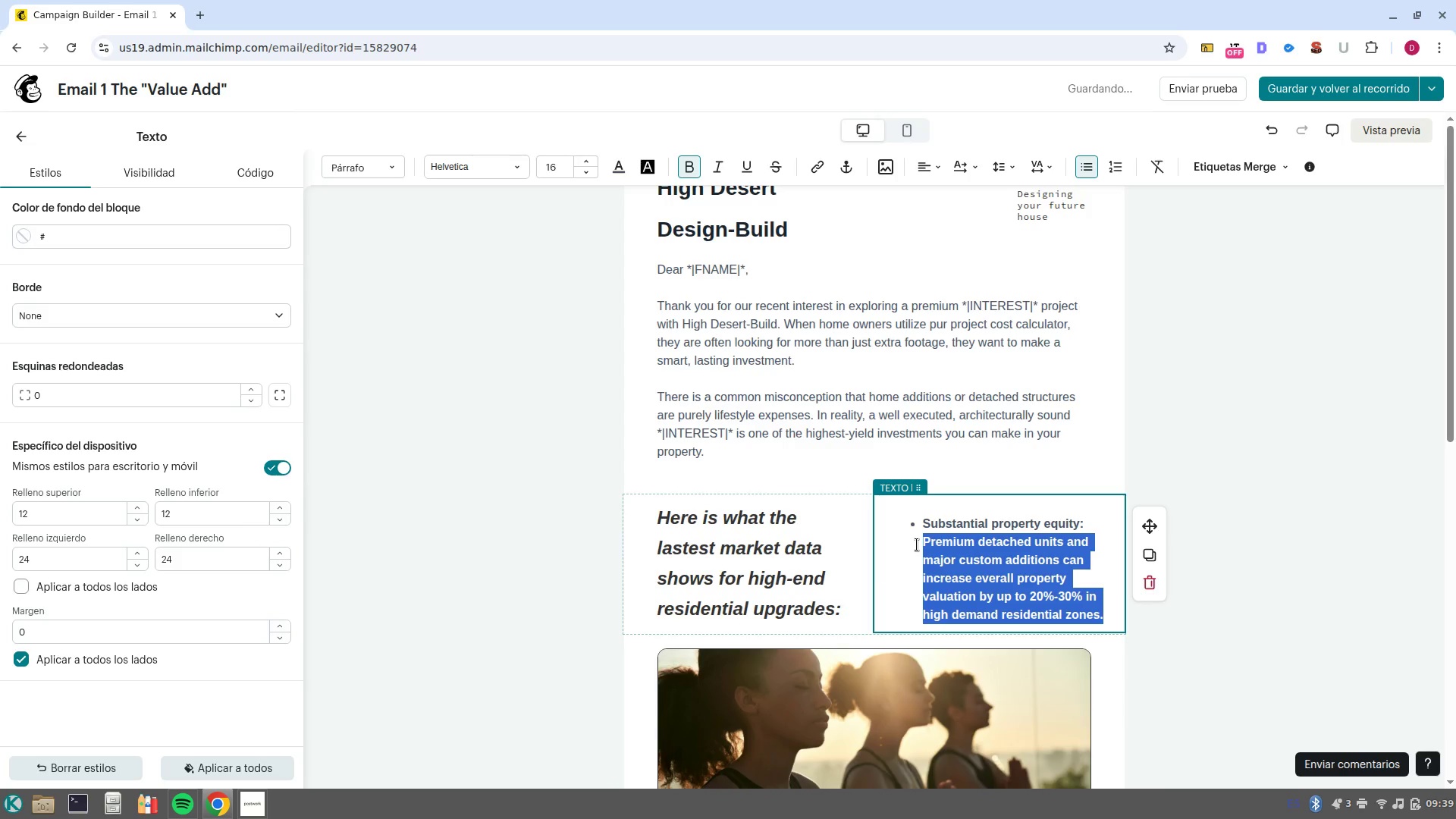 
key(Control+B)
 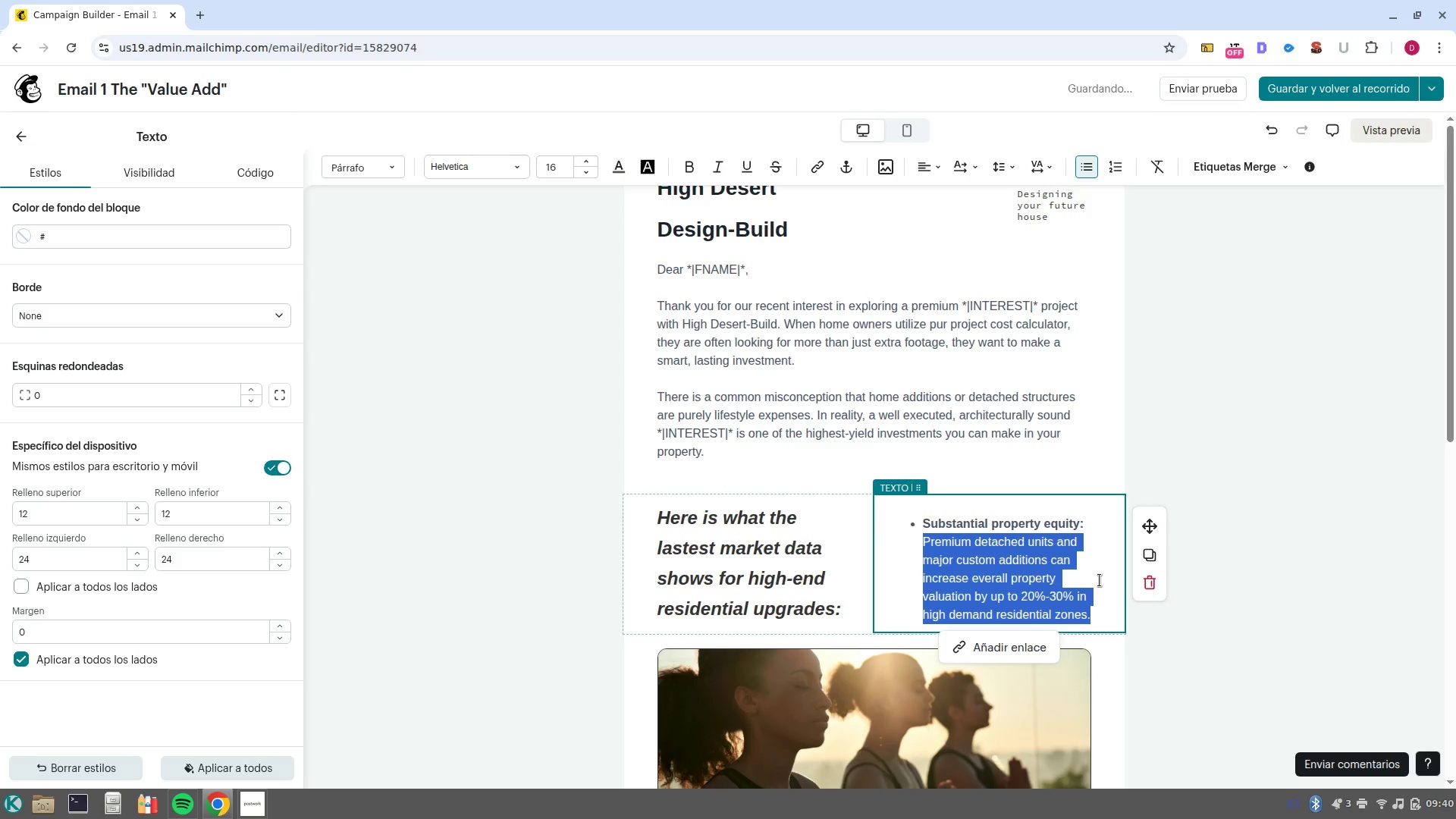 
left_click([1103, 582])
 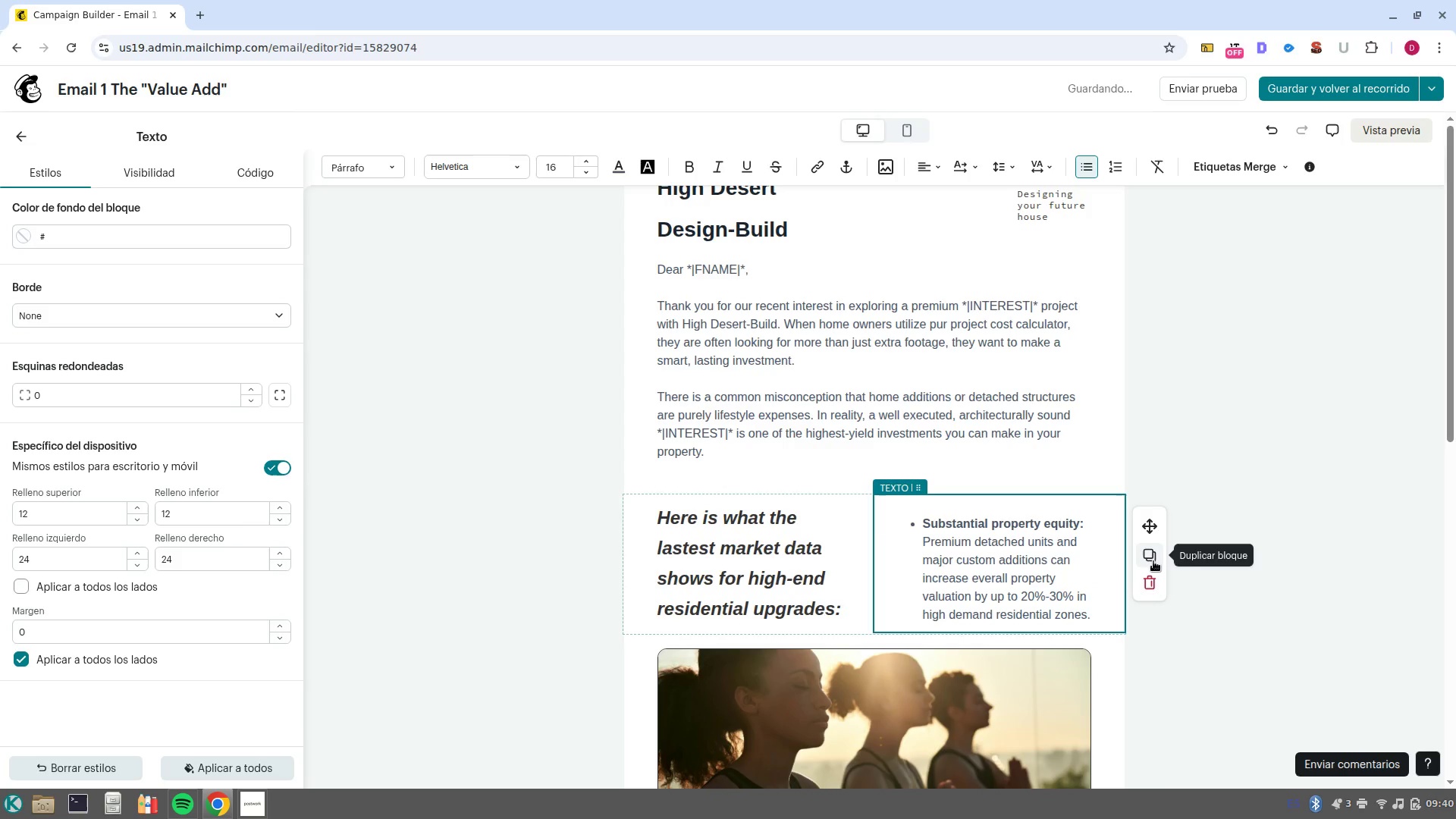 
left_click([1153, 561])
 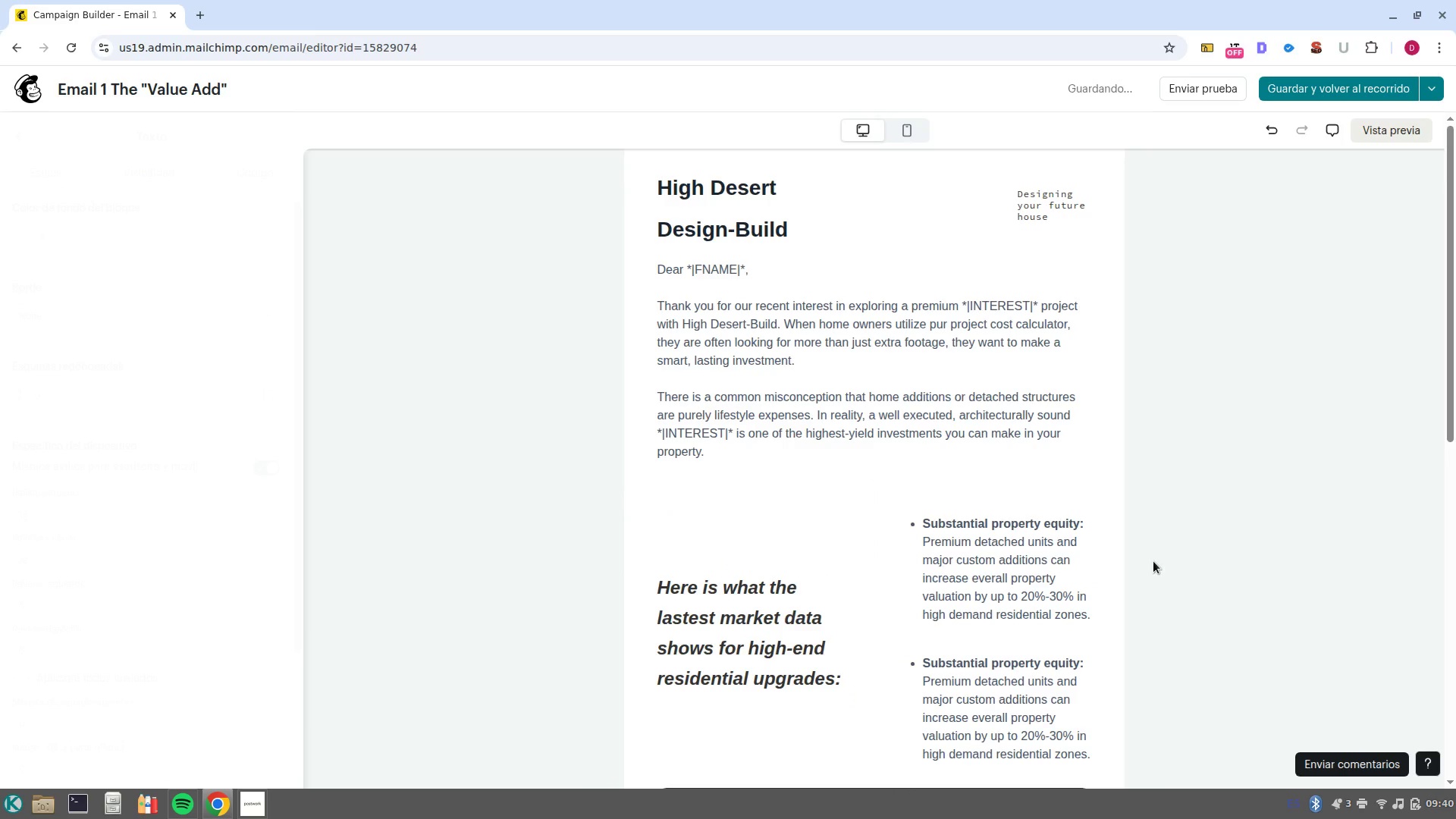 
scroll: coordinate [1118, 623], scroll_direction: down, amount: 3.0
 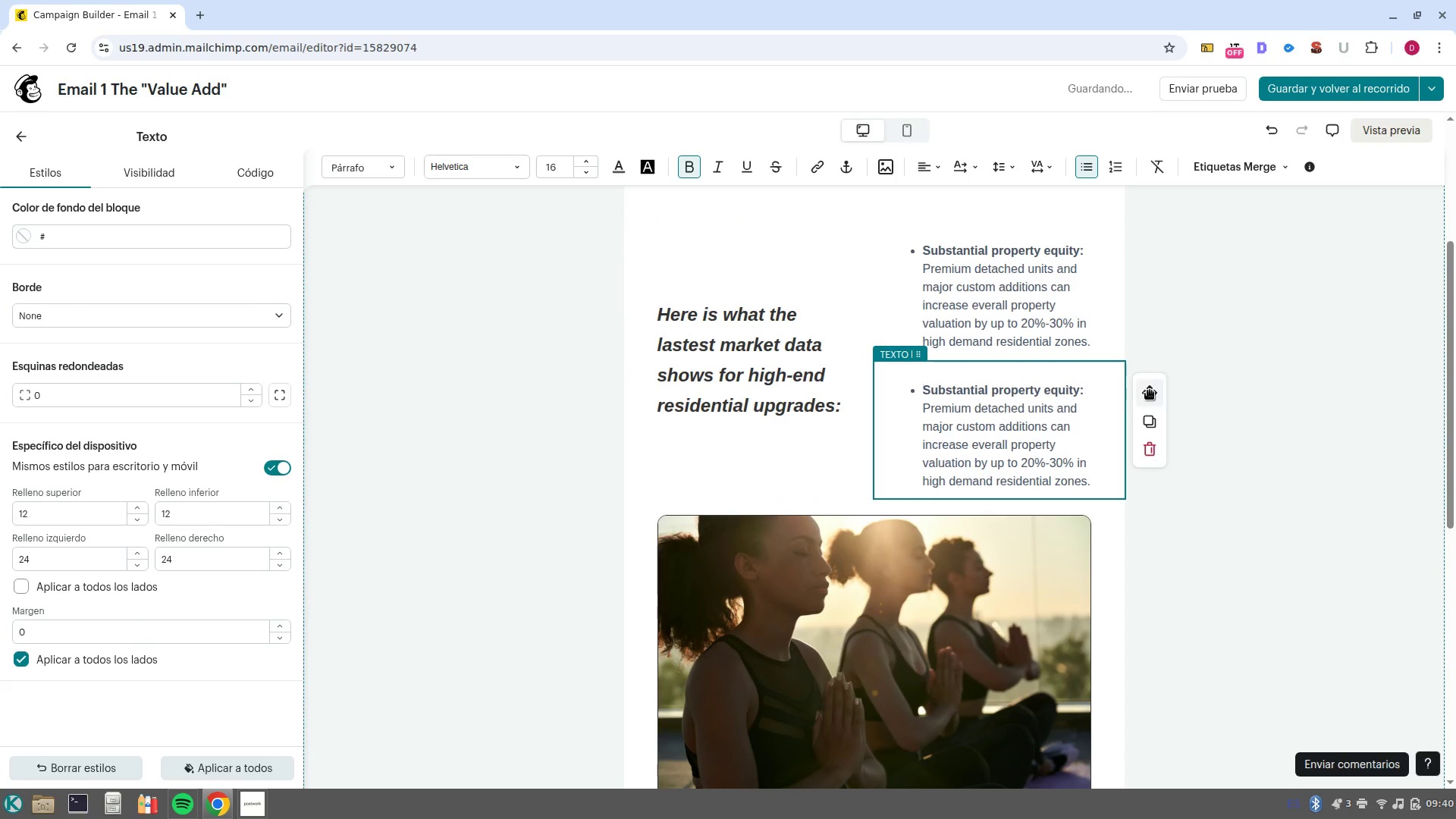 
left_click_drag(start_coordinate=[1146, 393], to_coordinate=[824, 519])
 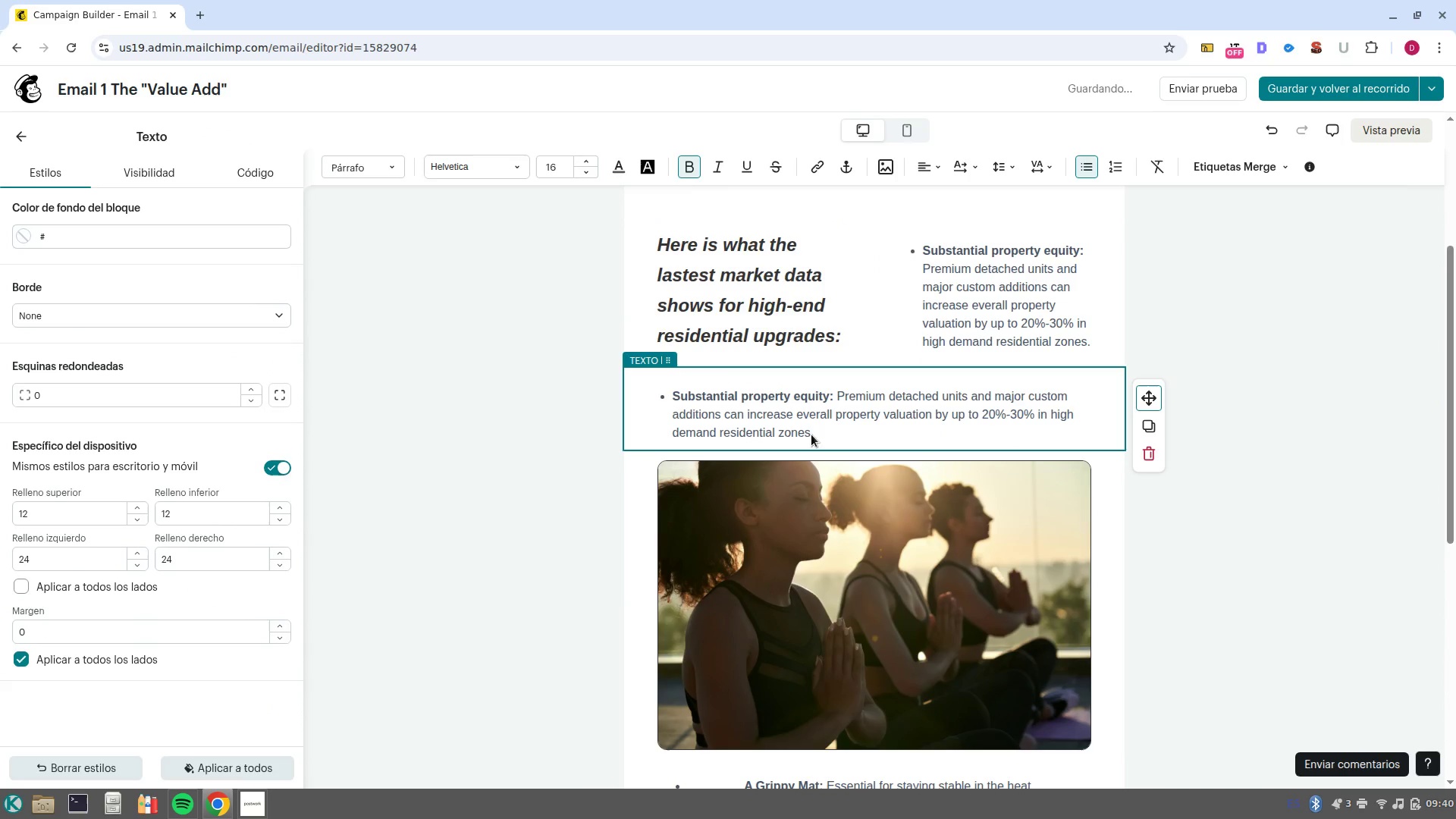 
left_click_drag(start_coordinate=[821, 433], to_coordinate=[675, 397])
 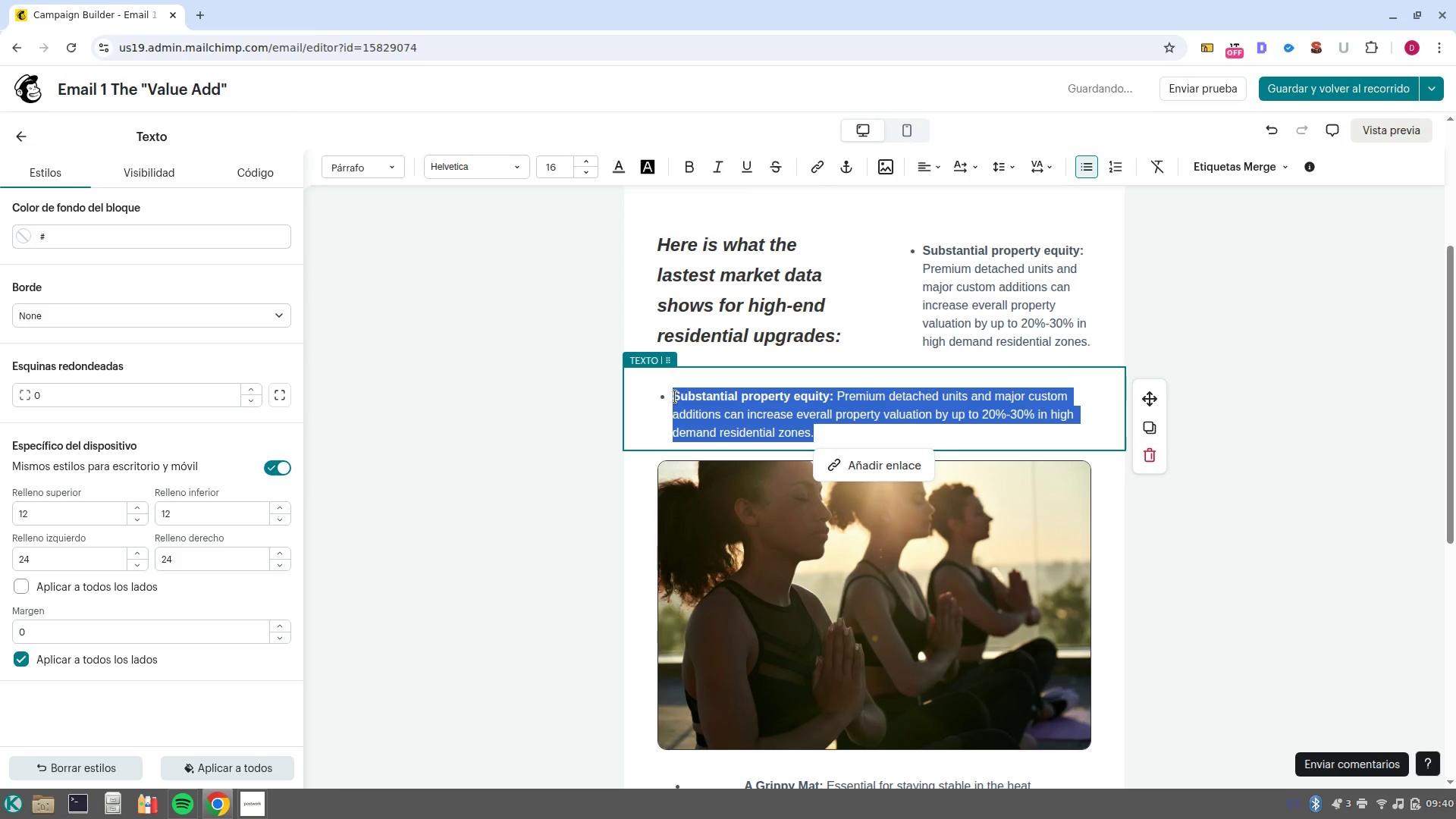 
type(Passive Income Potential)
 